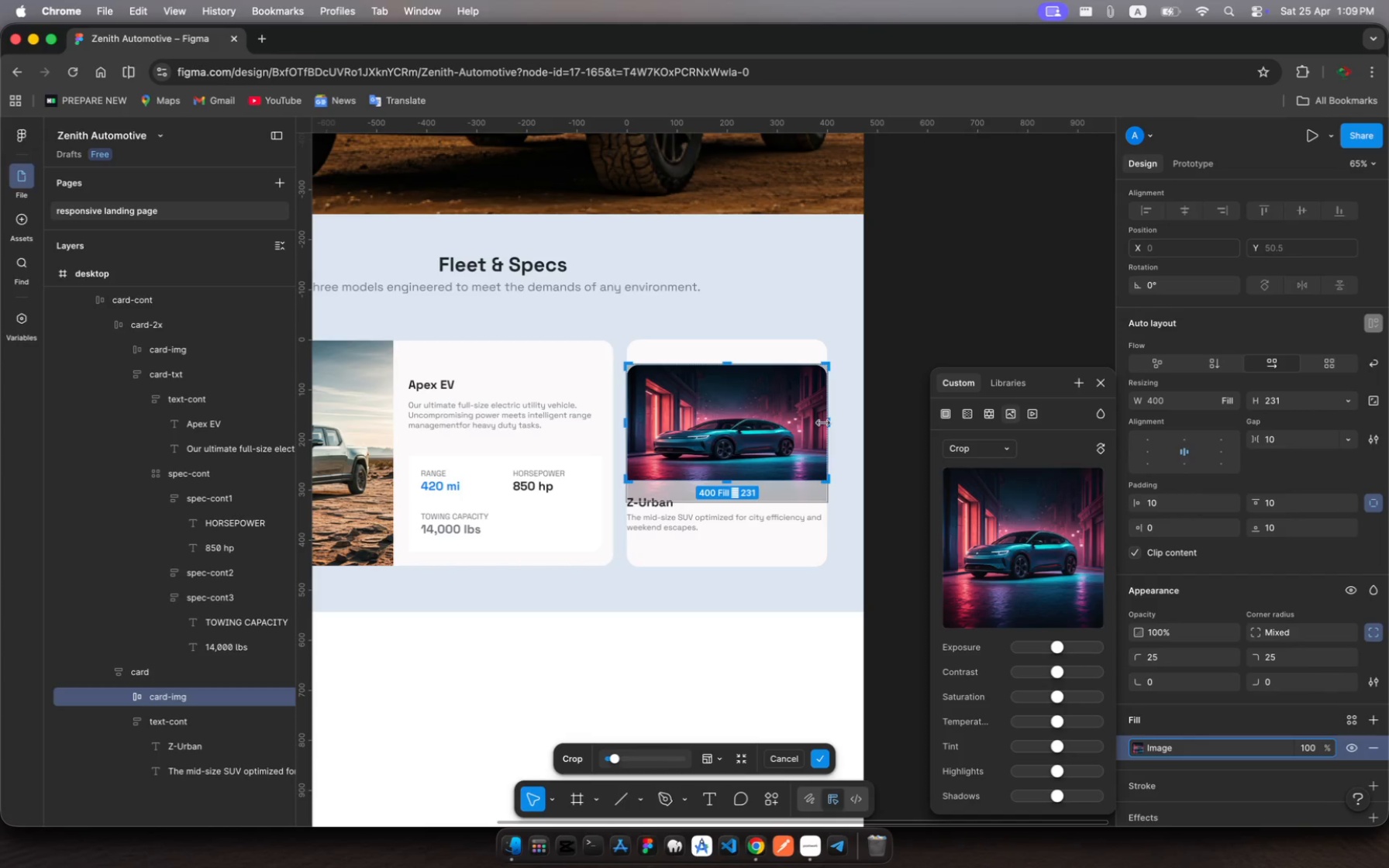 
wait(5.22)
 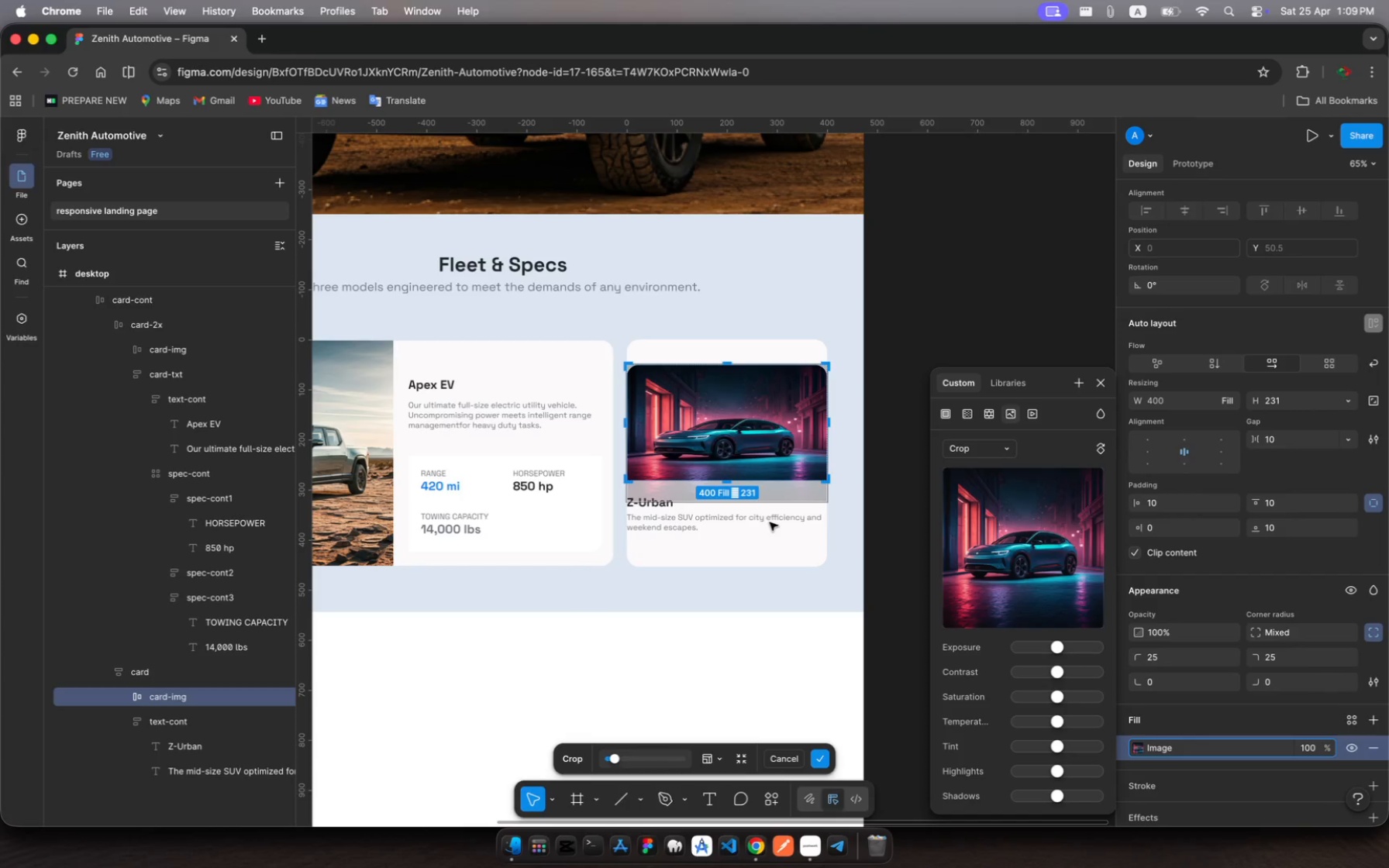 
scroll: coordinate [795, 425], scroll_direction: down, amount: 2.0
 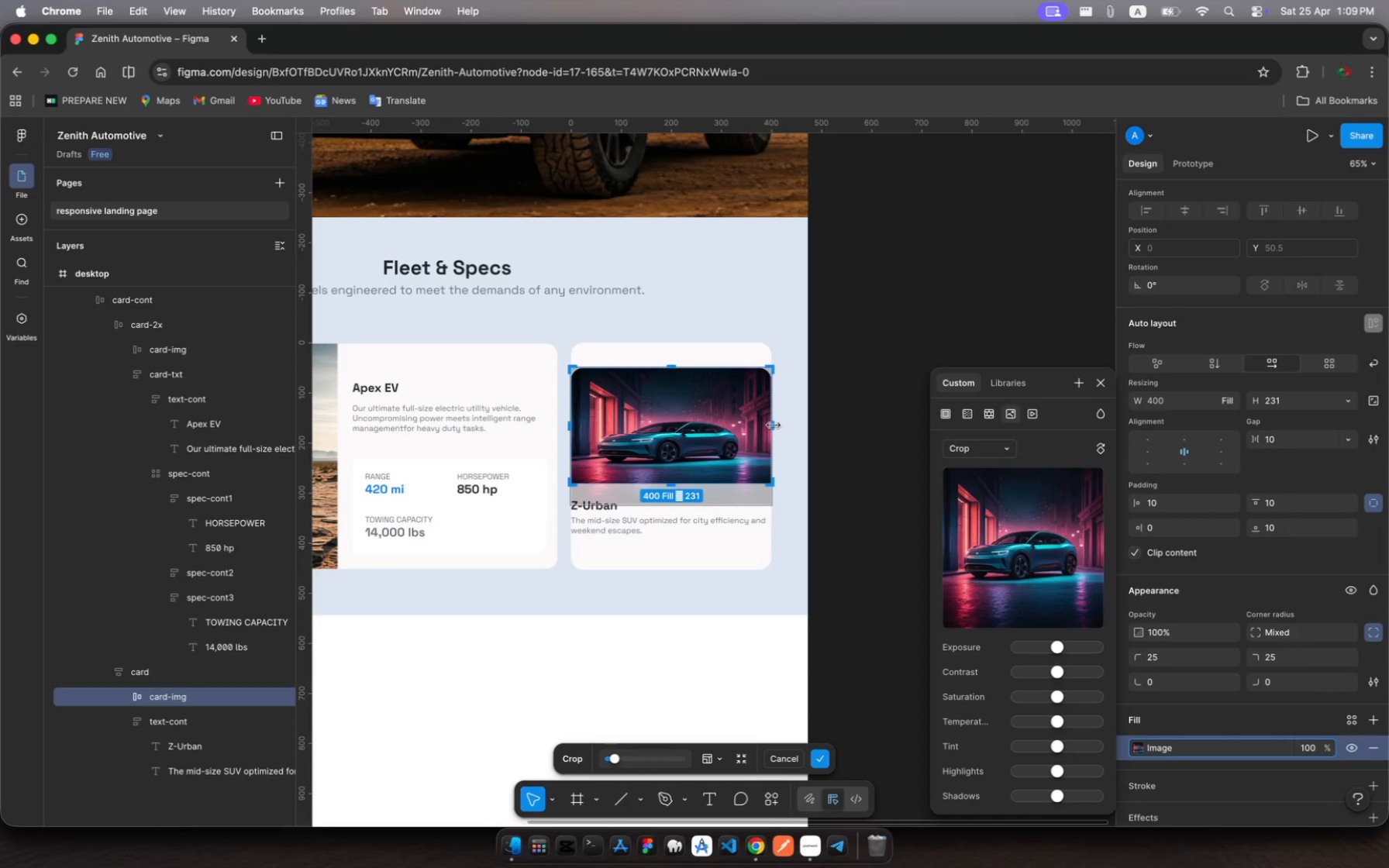 
left_click_drag(start_coordinate=[774, 425], to_coordinate=[777, 428])
 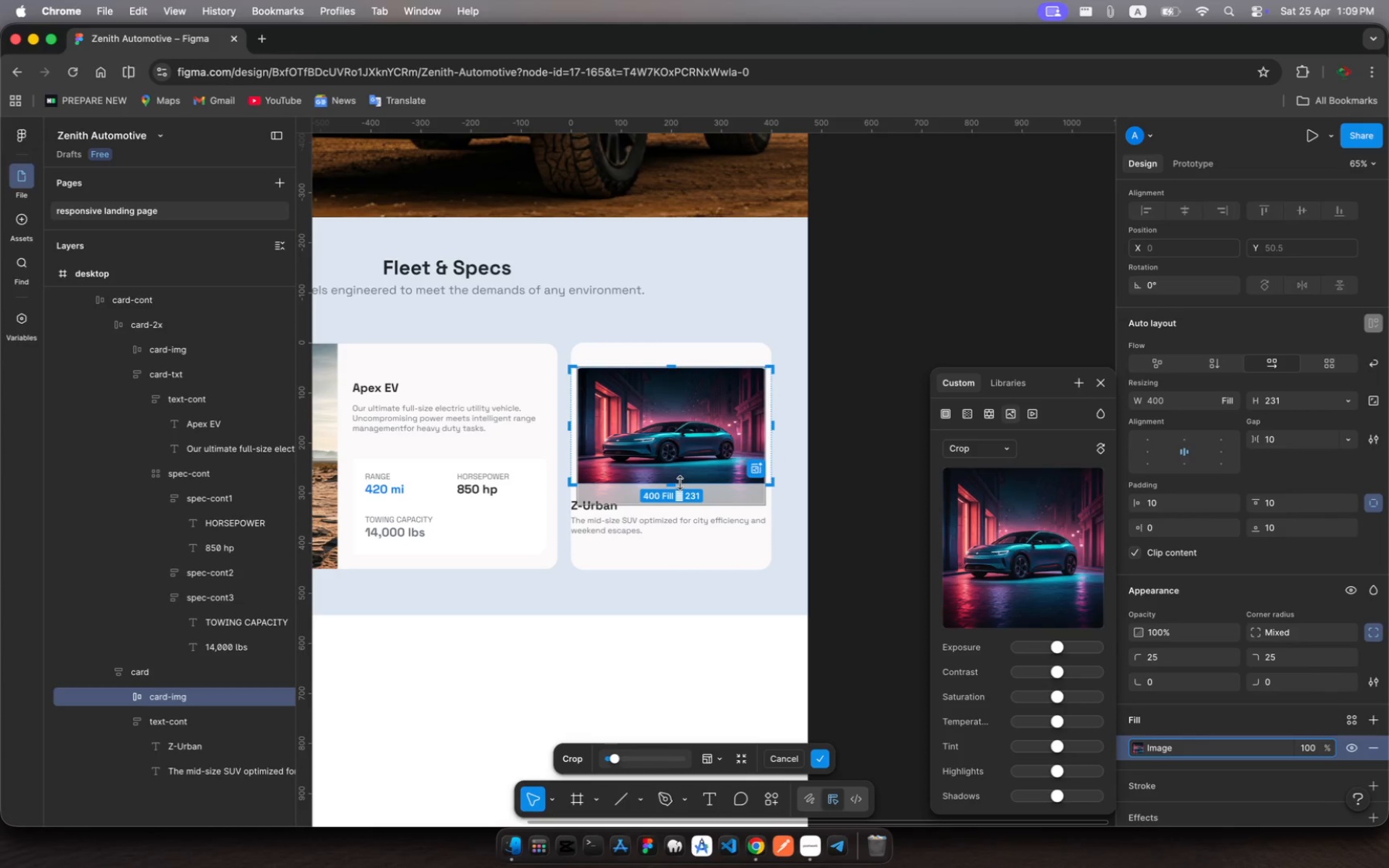 
left_click_drag(start_coordinate=[680, 483], to_coordinate=[678, 472])
 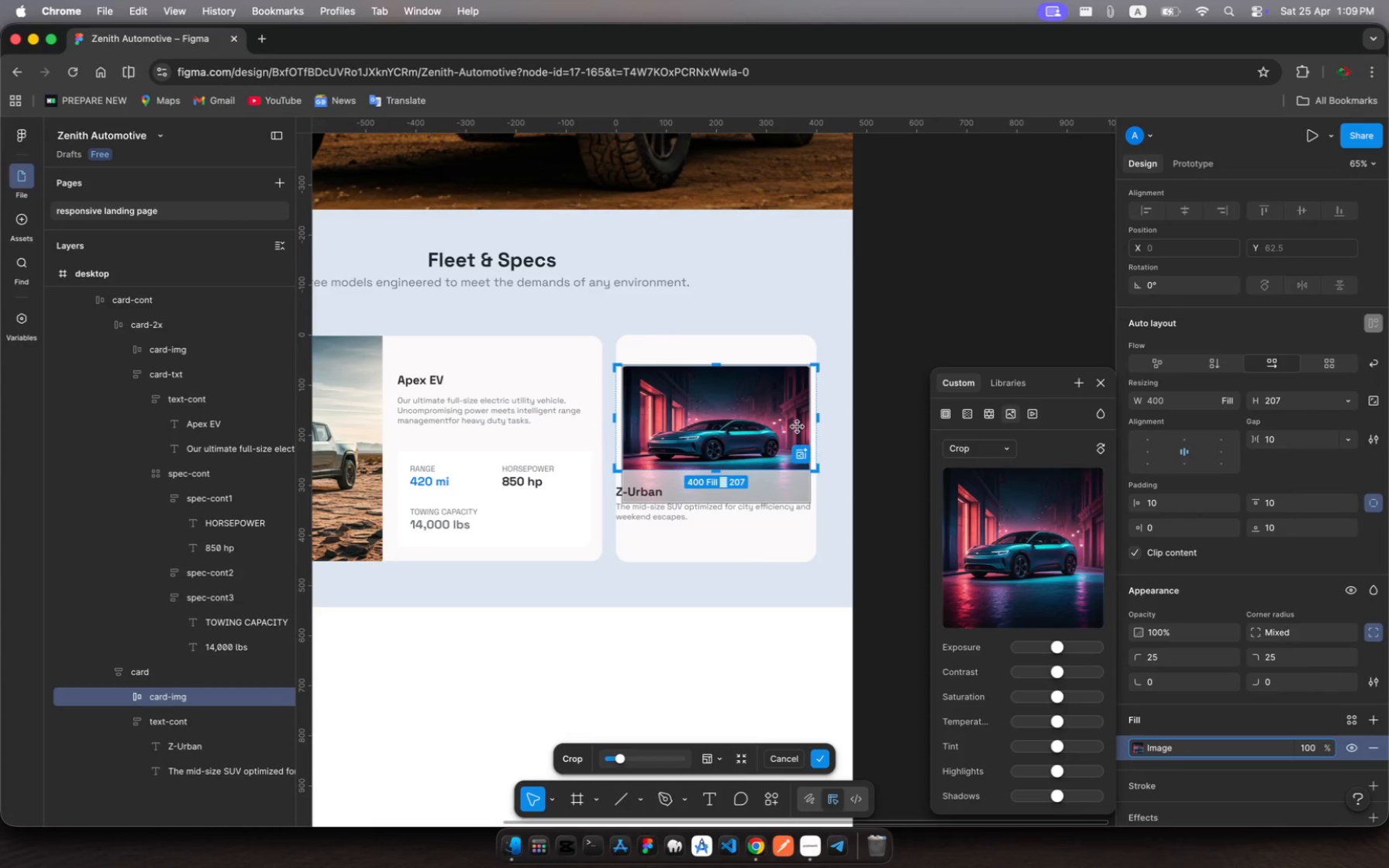 
wait(5.53)
 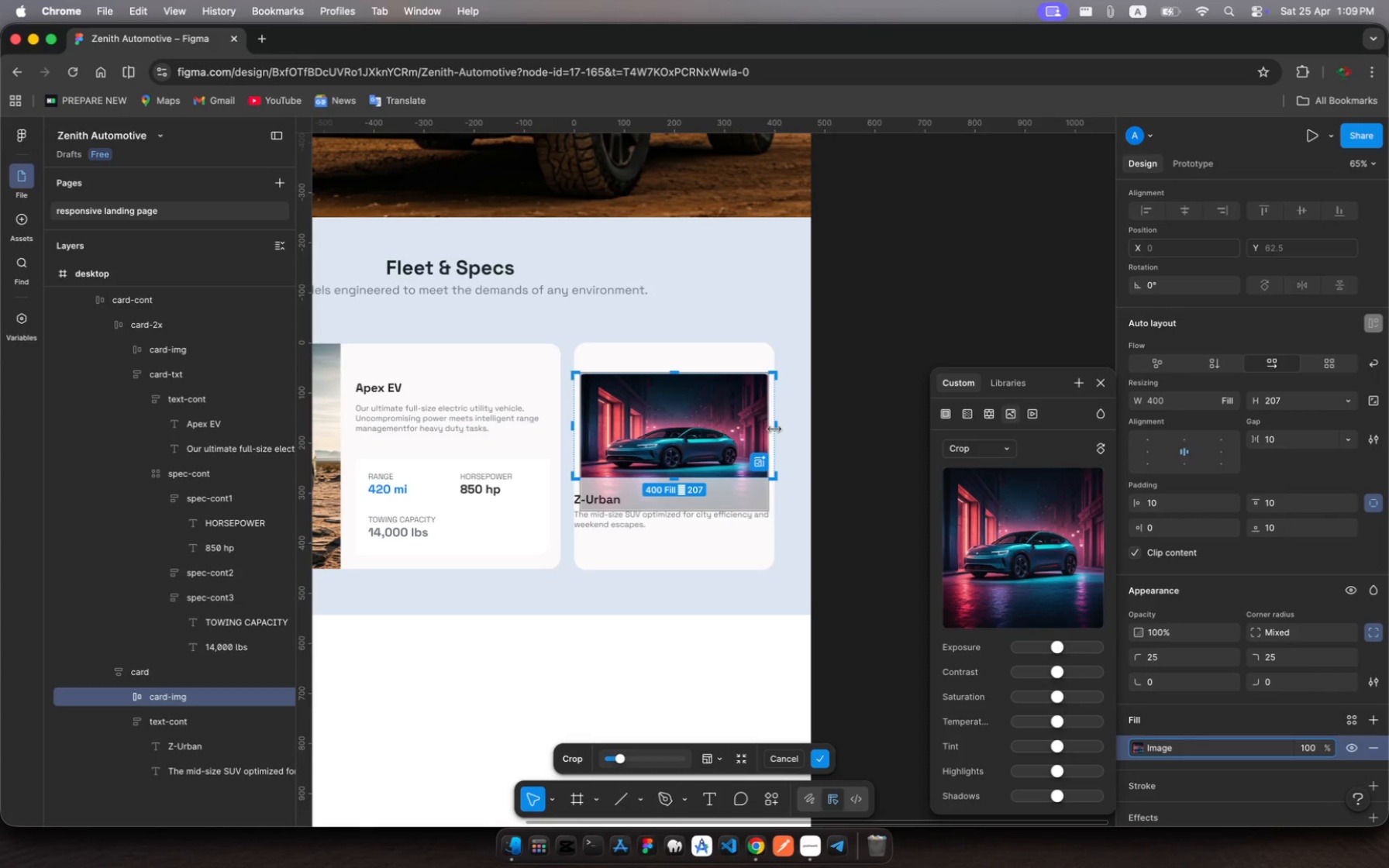 
scroll: coordinate [820, 421], scroll_direction: up, amount: 1.0
 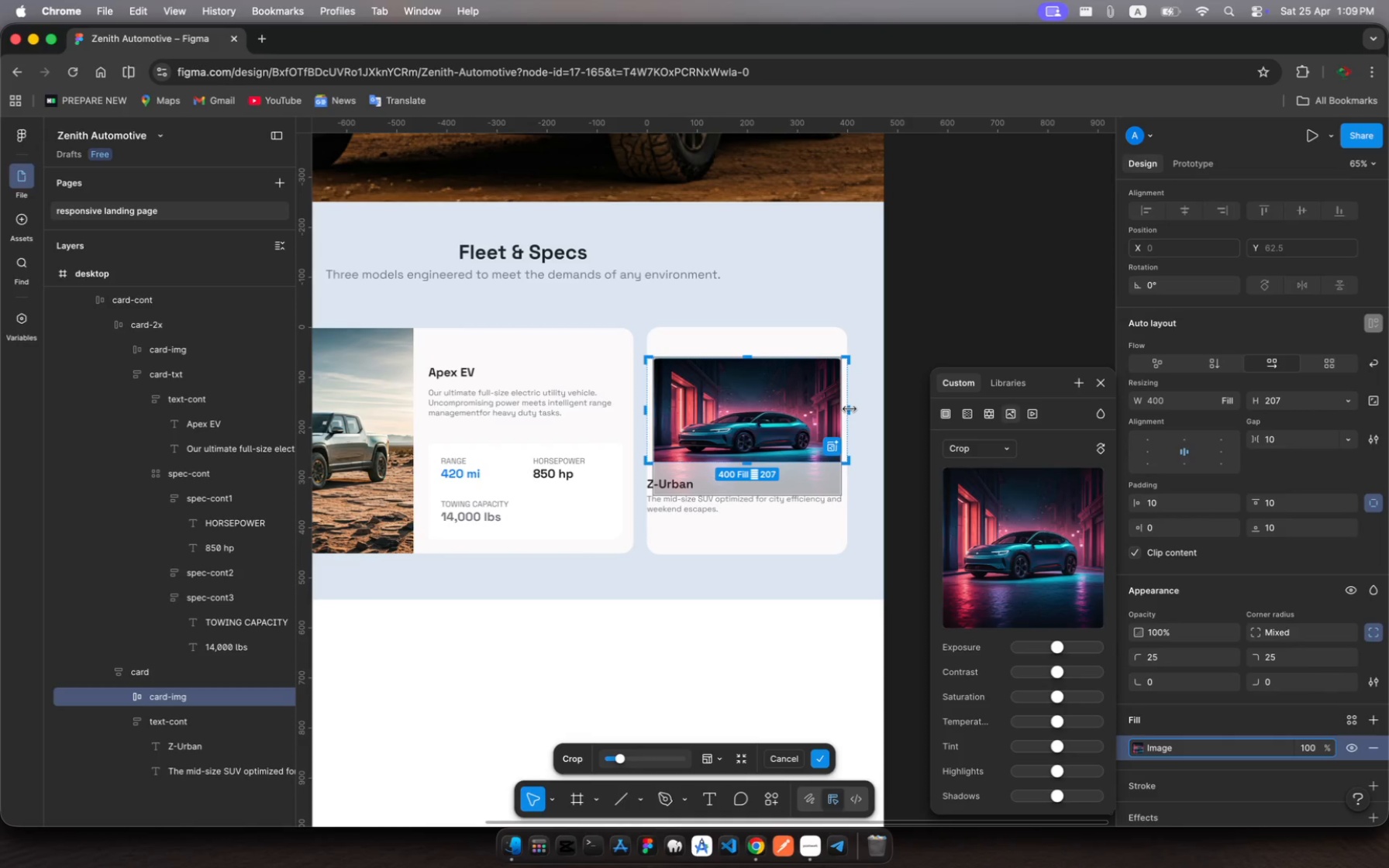 
left_click_drag(start_coordinate=[850, 409], to_coordinate=[838, 408])
 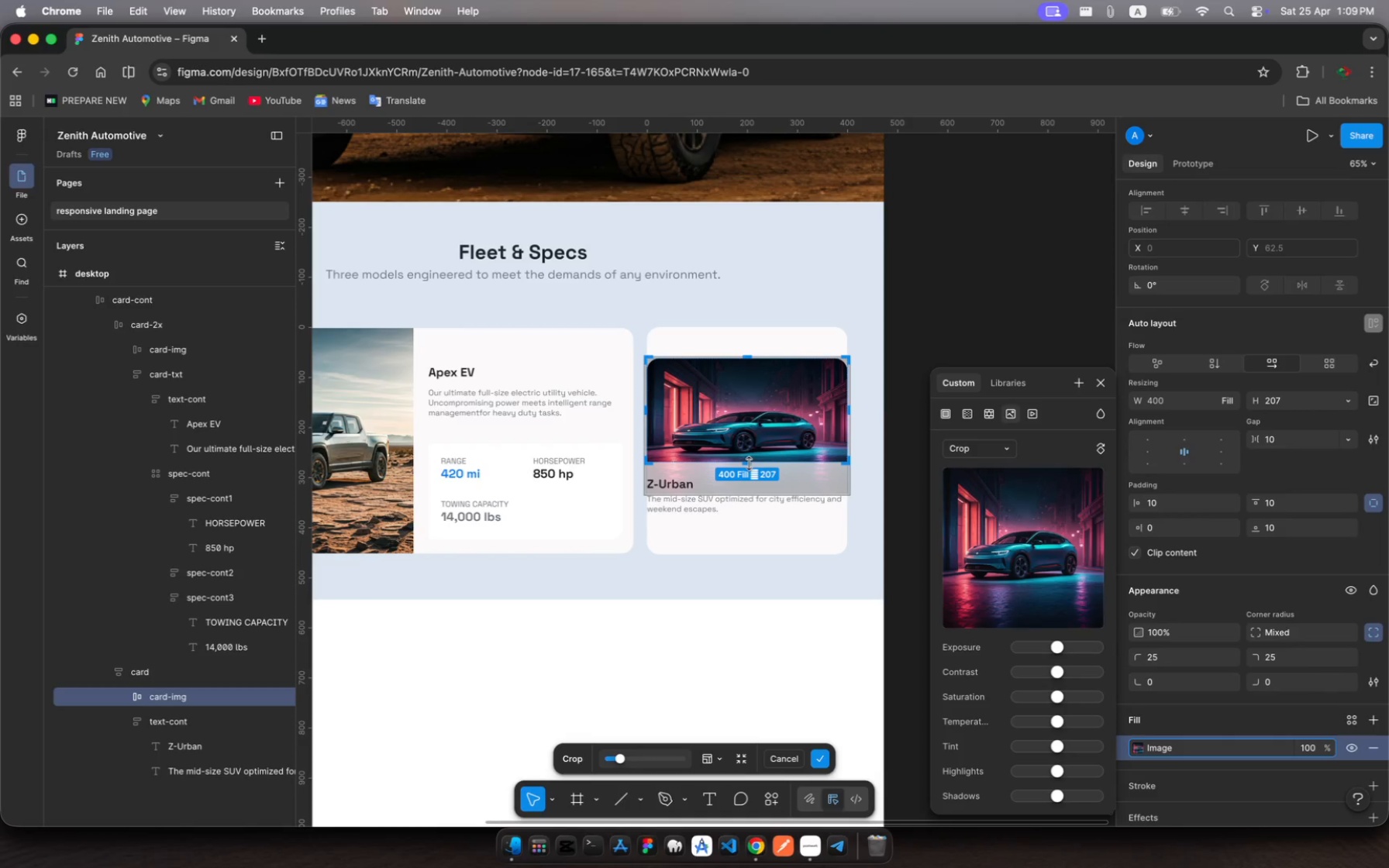 
left_click_drag(start_coordinate=[748, 463], to_coordinate=[750, 472])
 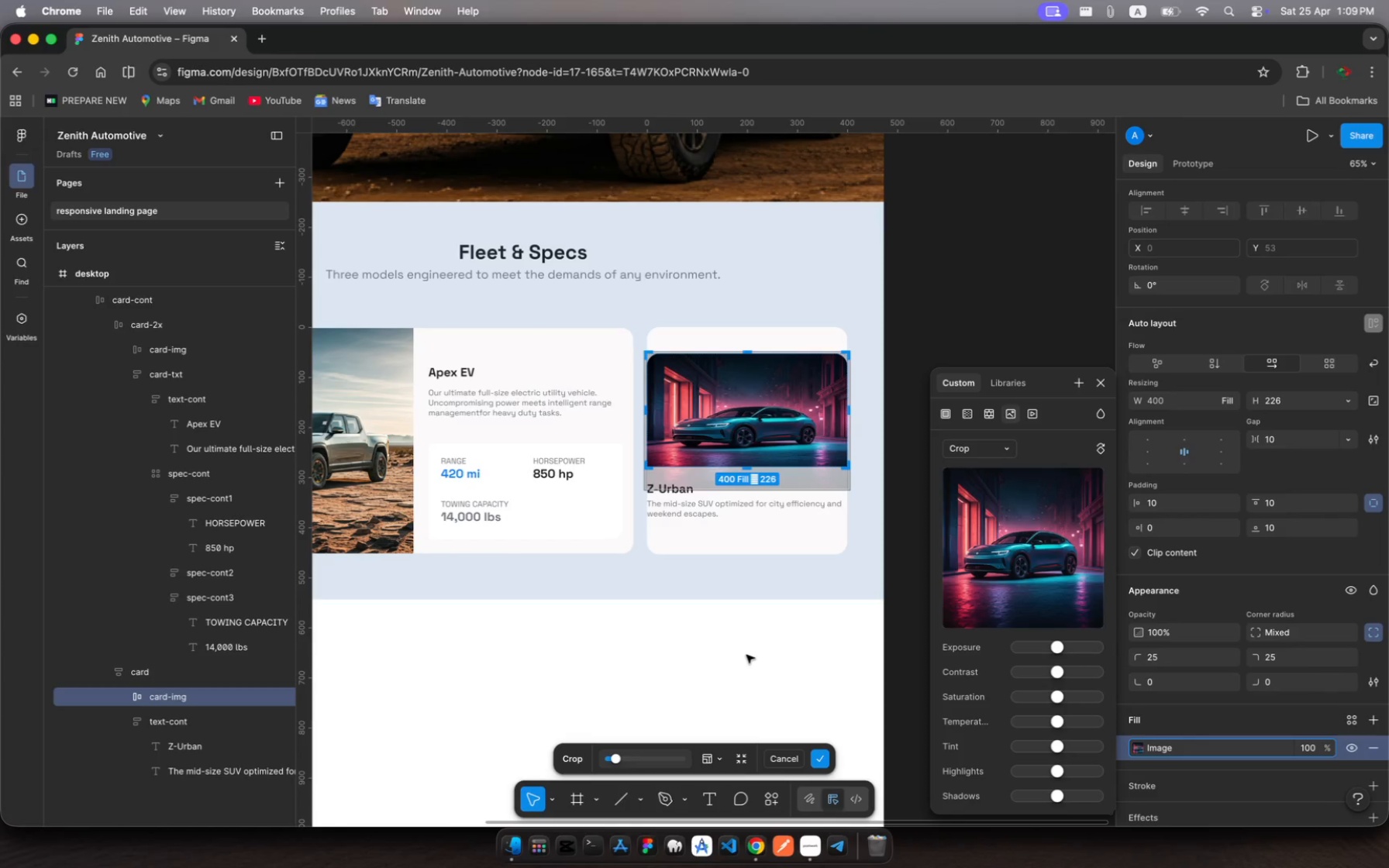 
key(Escape)
 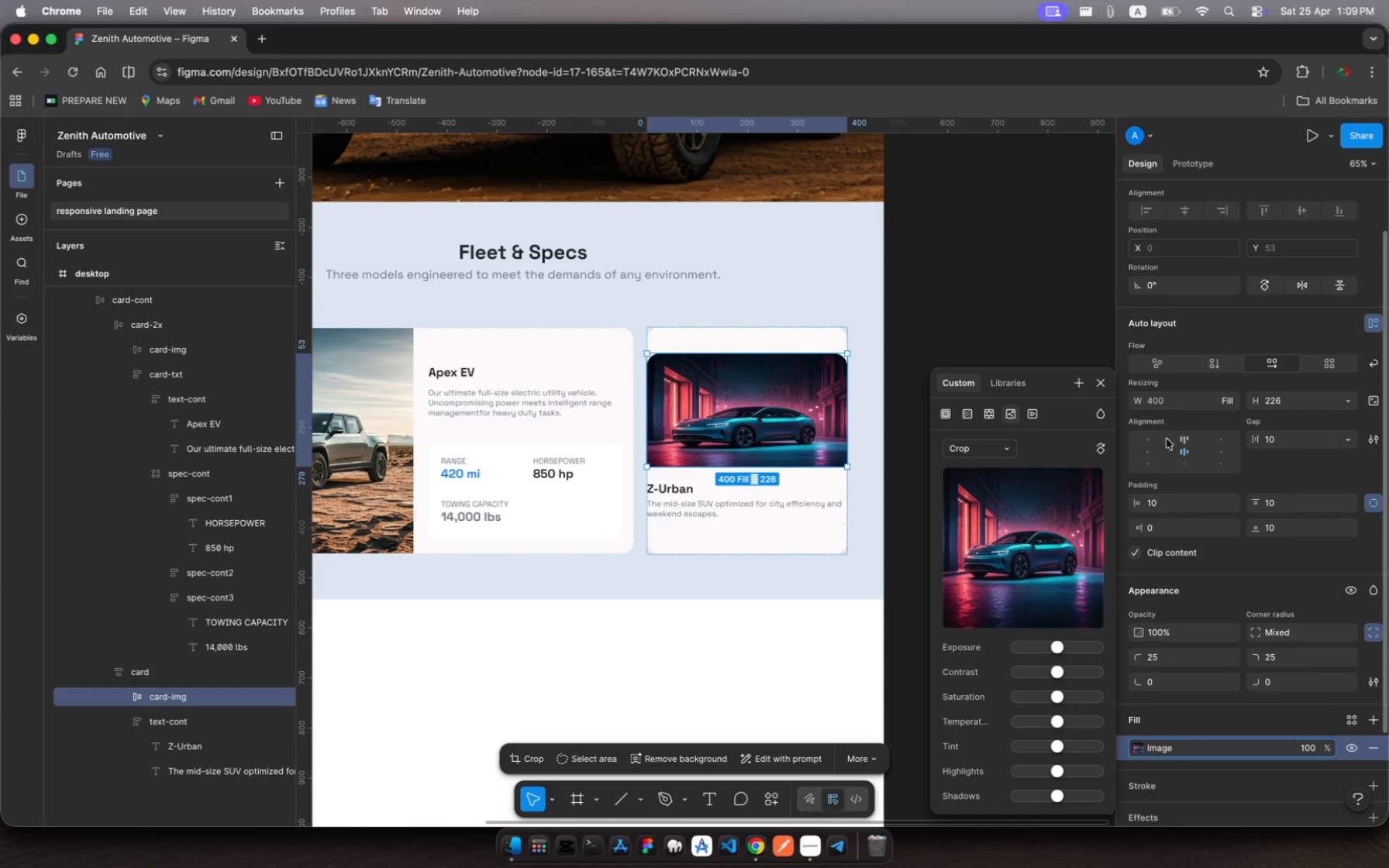 
wait(5.31)
 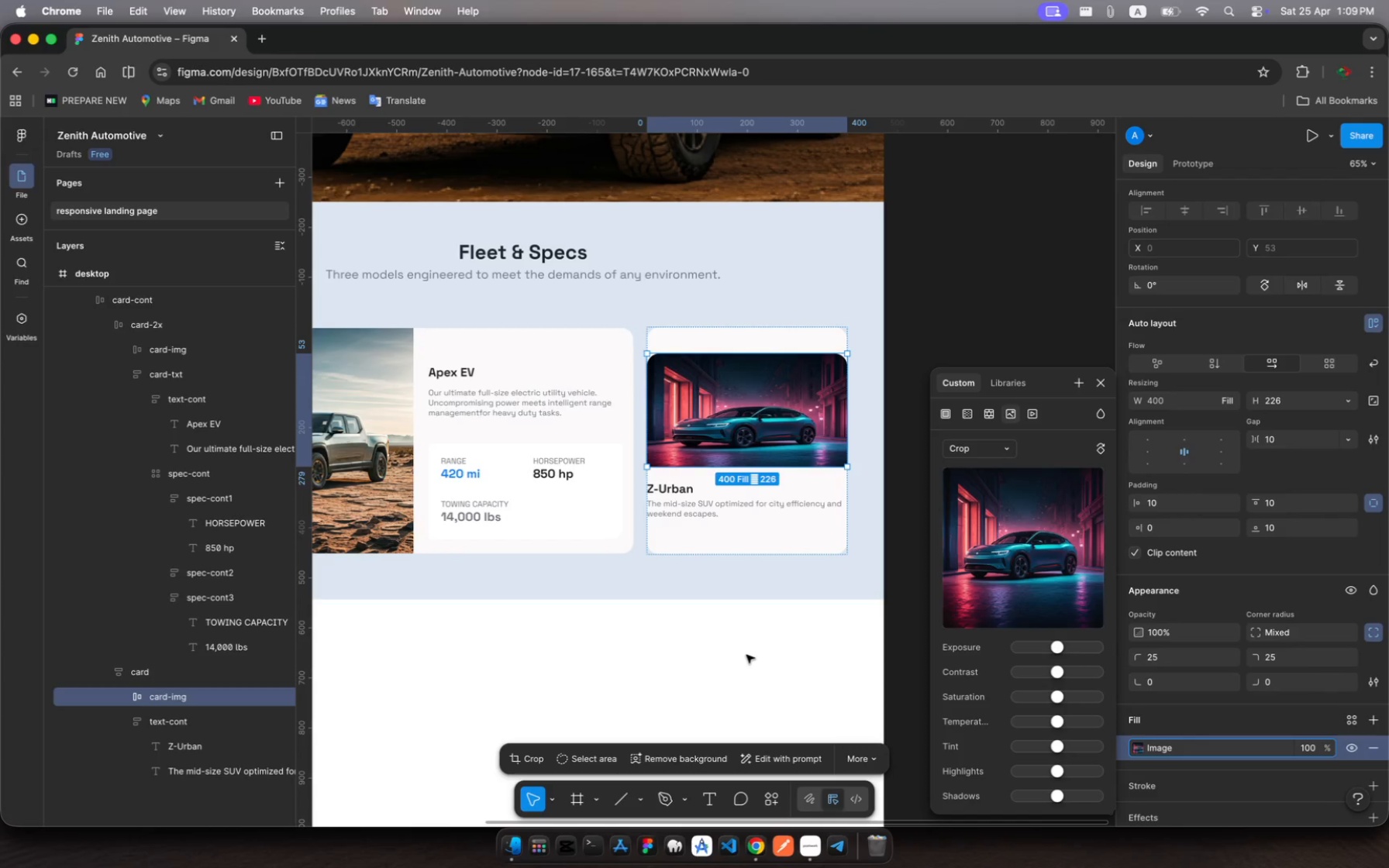 
left_click([1181, 440])
 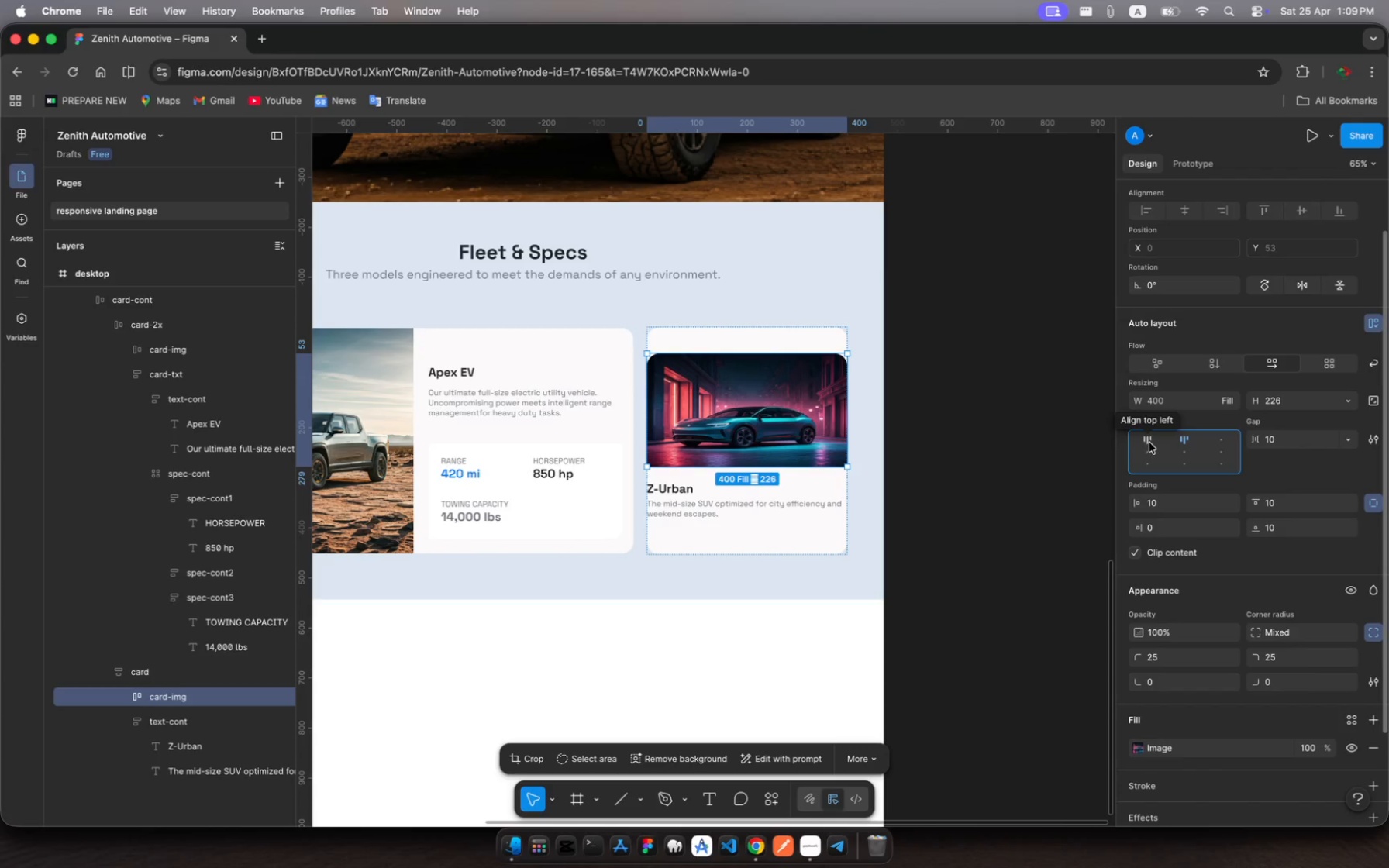 
left_click([1149, 443])
 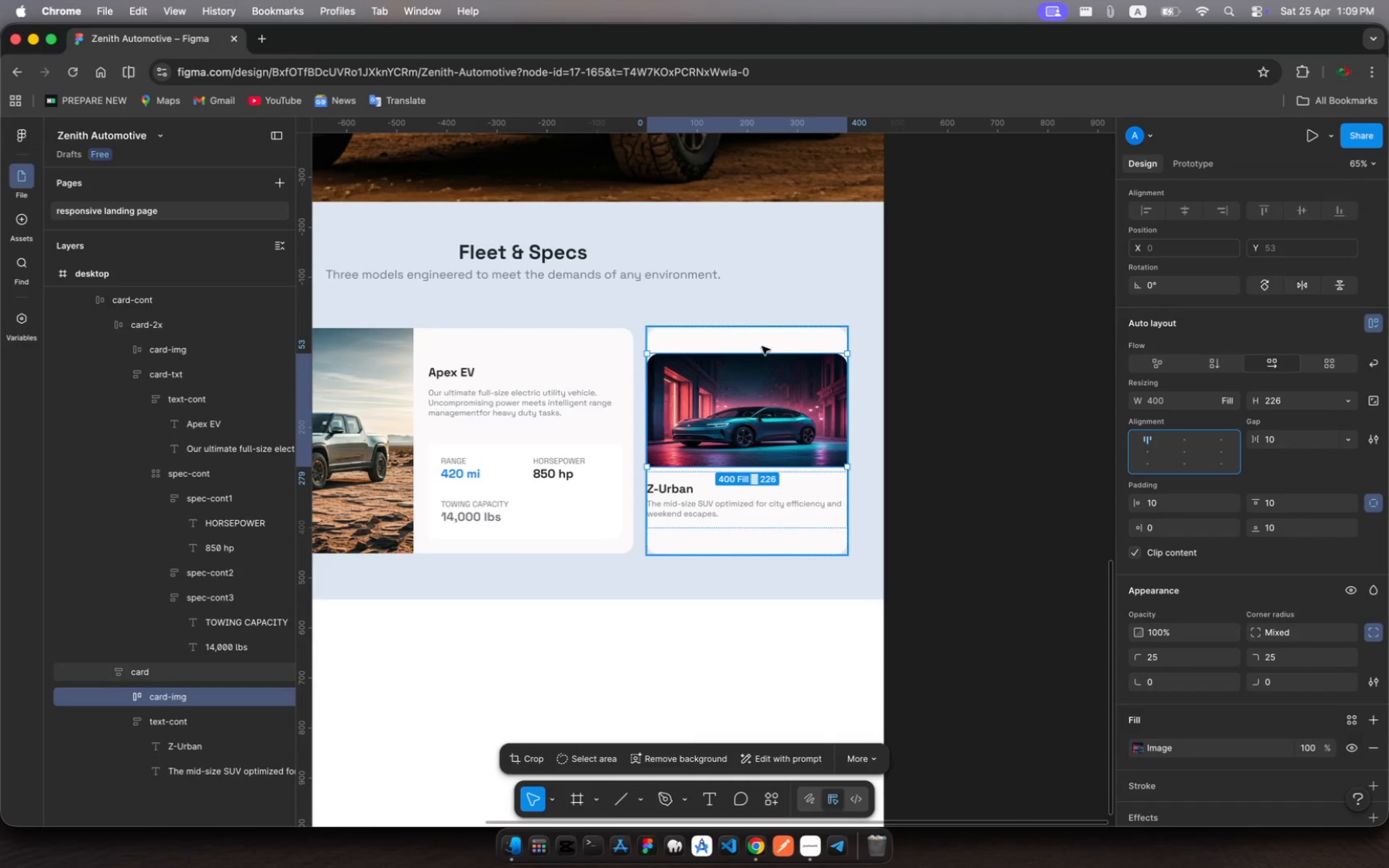 
left_click([763, 346])
 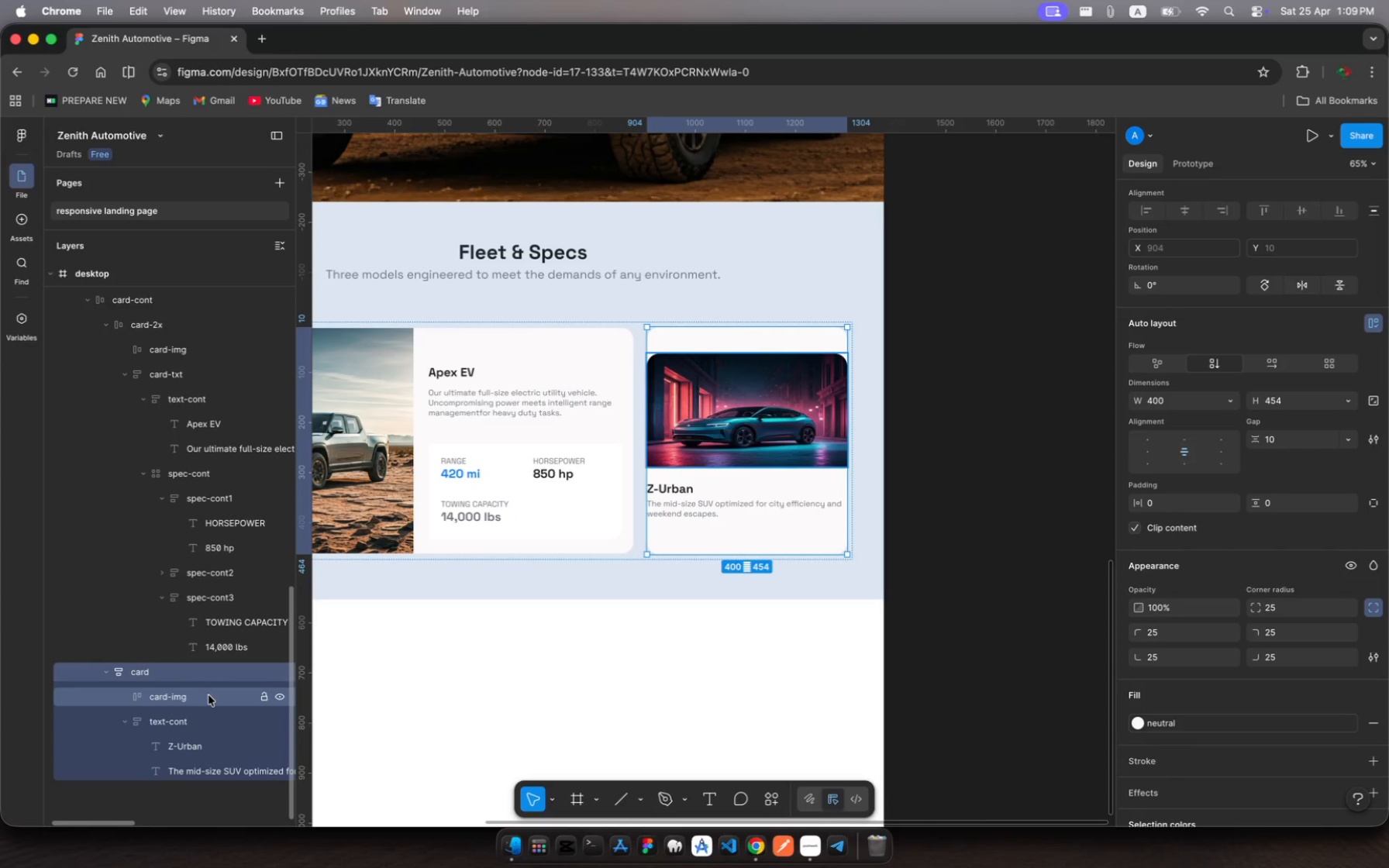 
left_click([209, 695])
 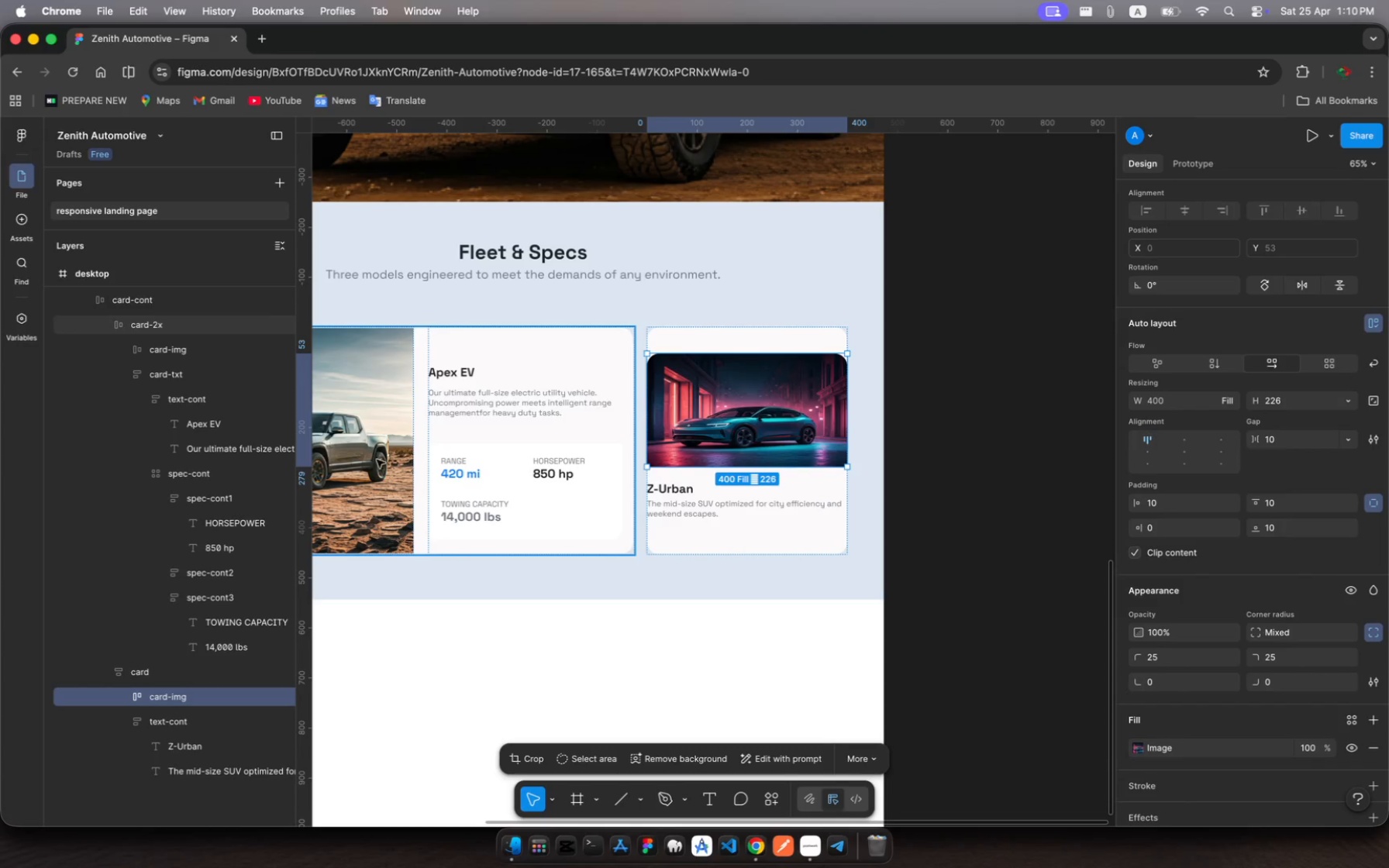 
wait(5.13)
 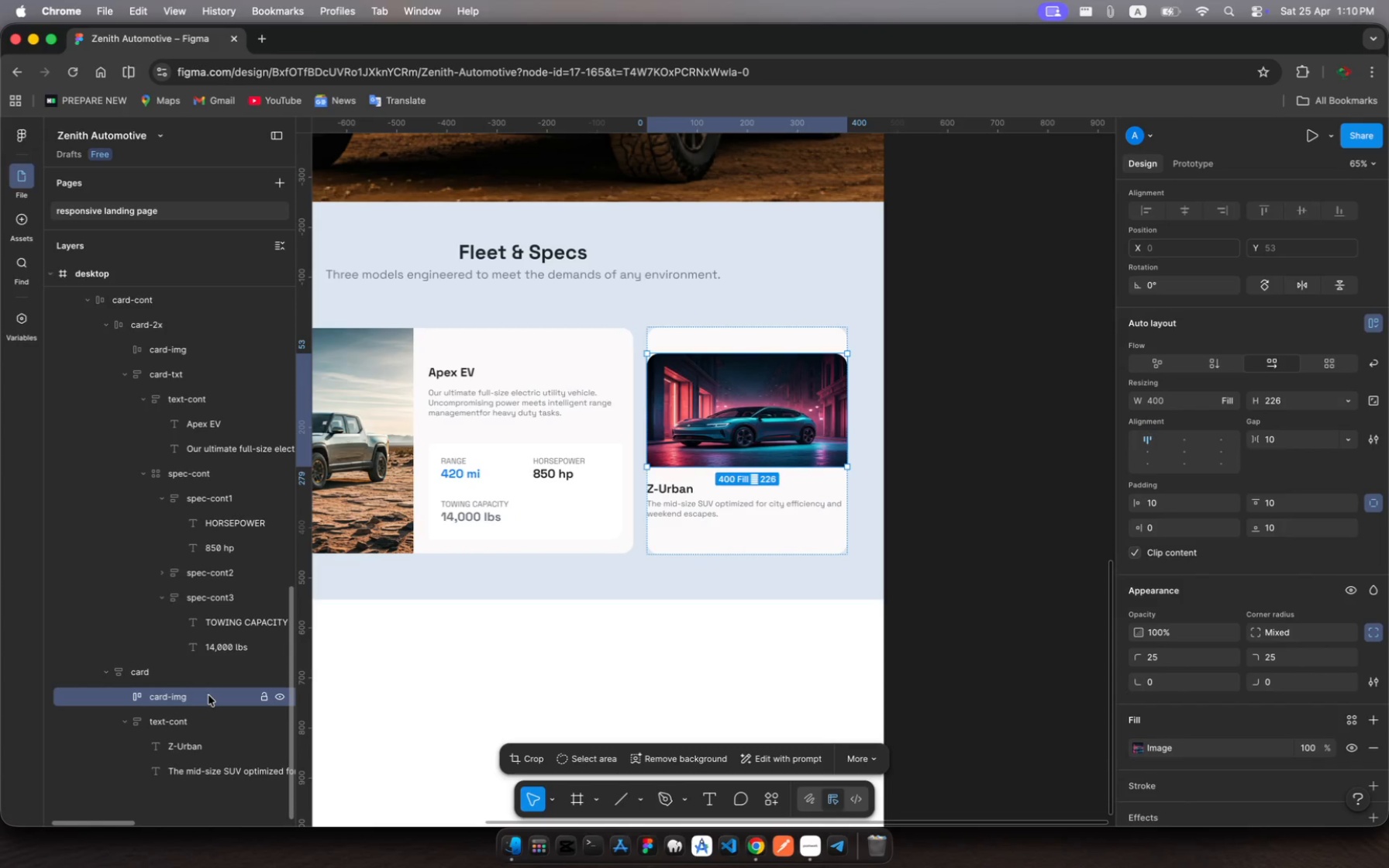 
left_click([707, 398])
 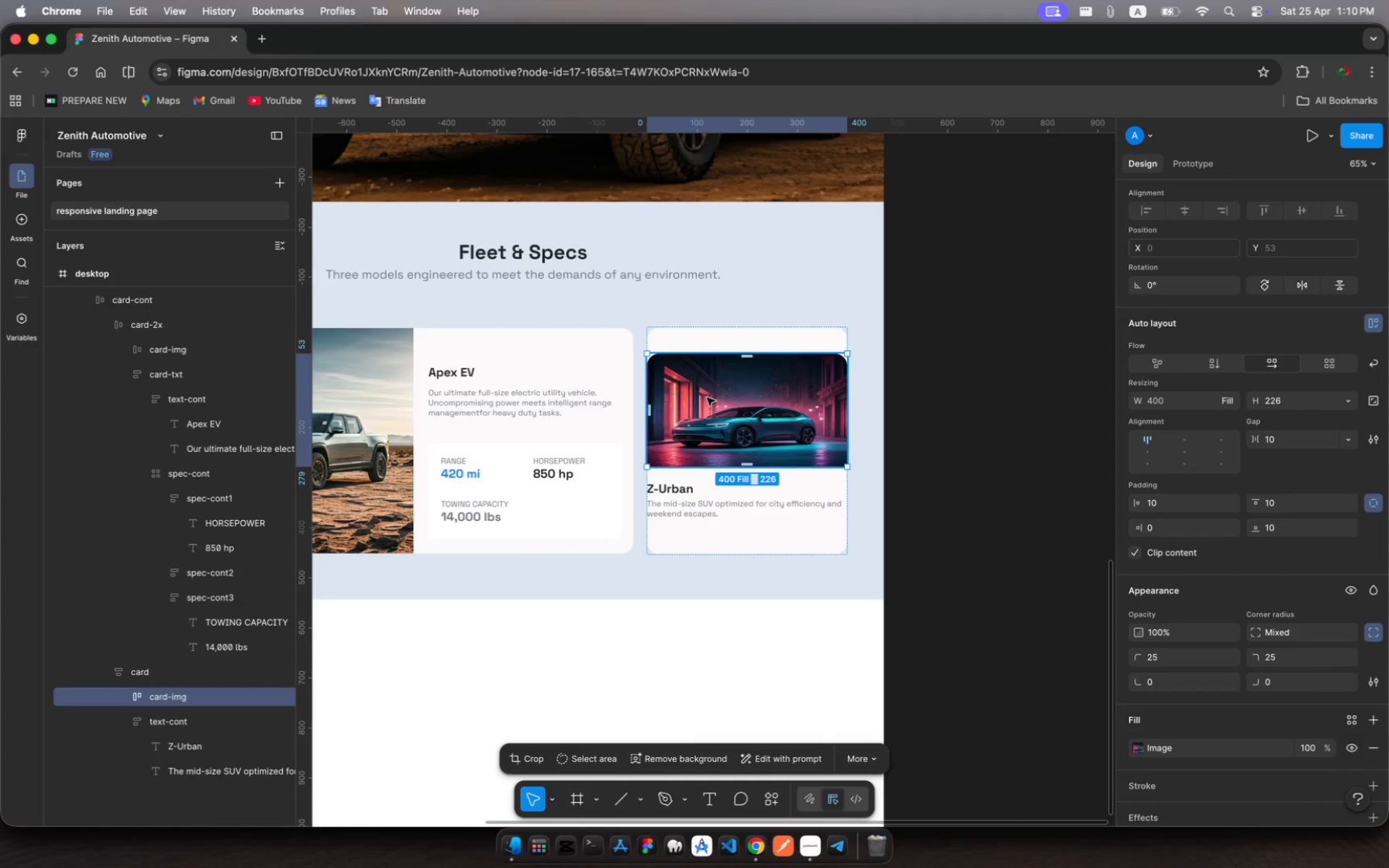 
left_click_drag(start_coordinate=[707, 398], to_coordinate=[705, 389])
 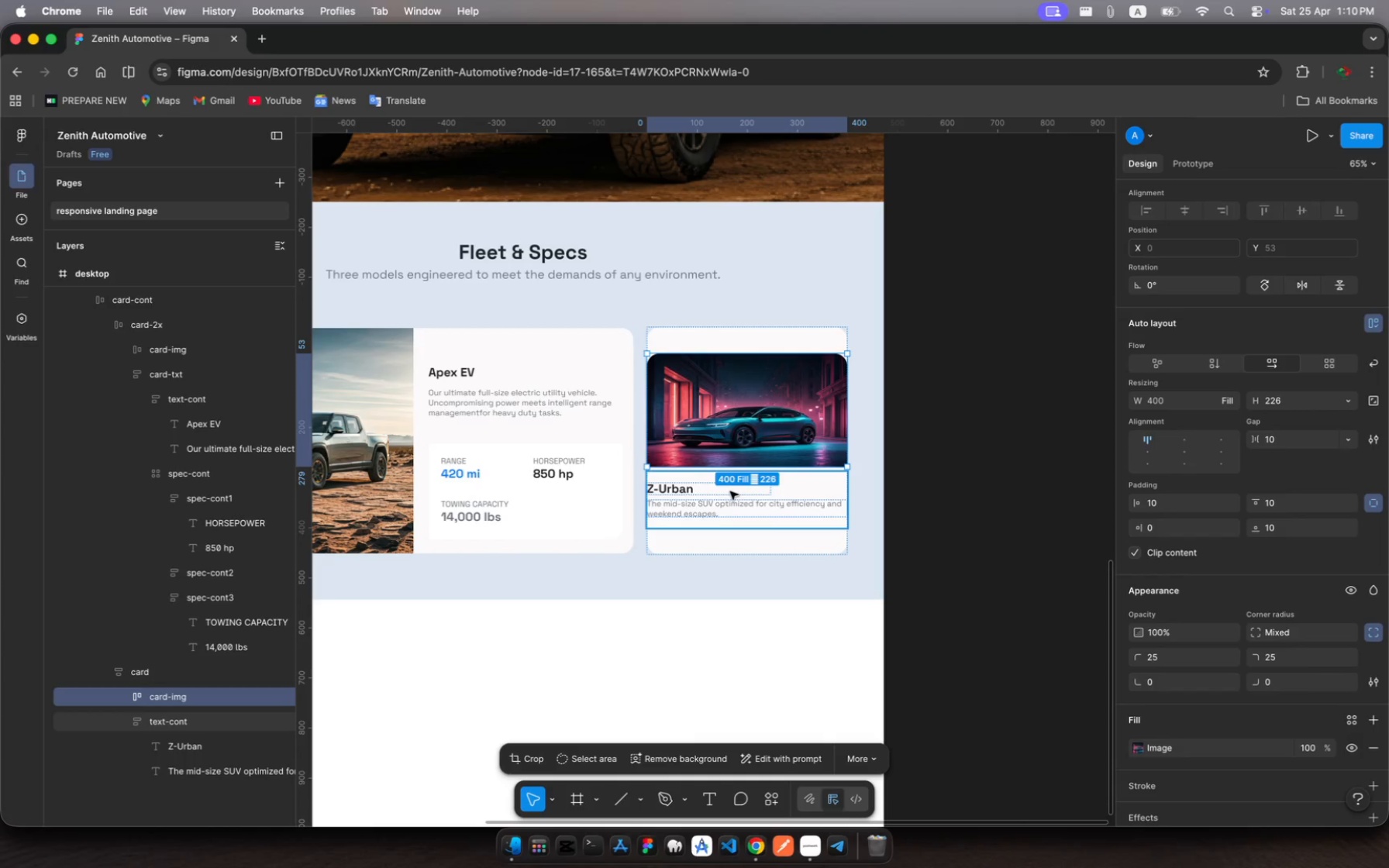 
left_click([172, 669])
 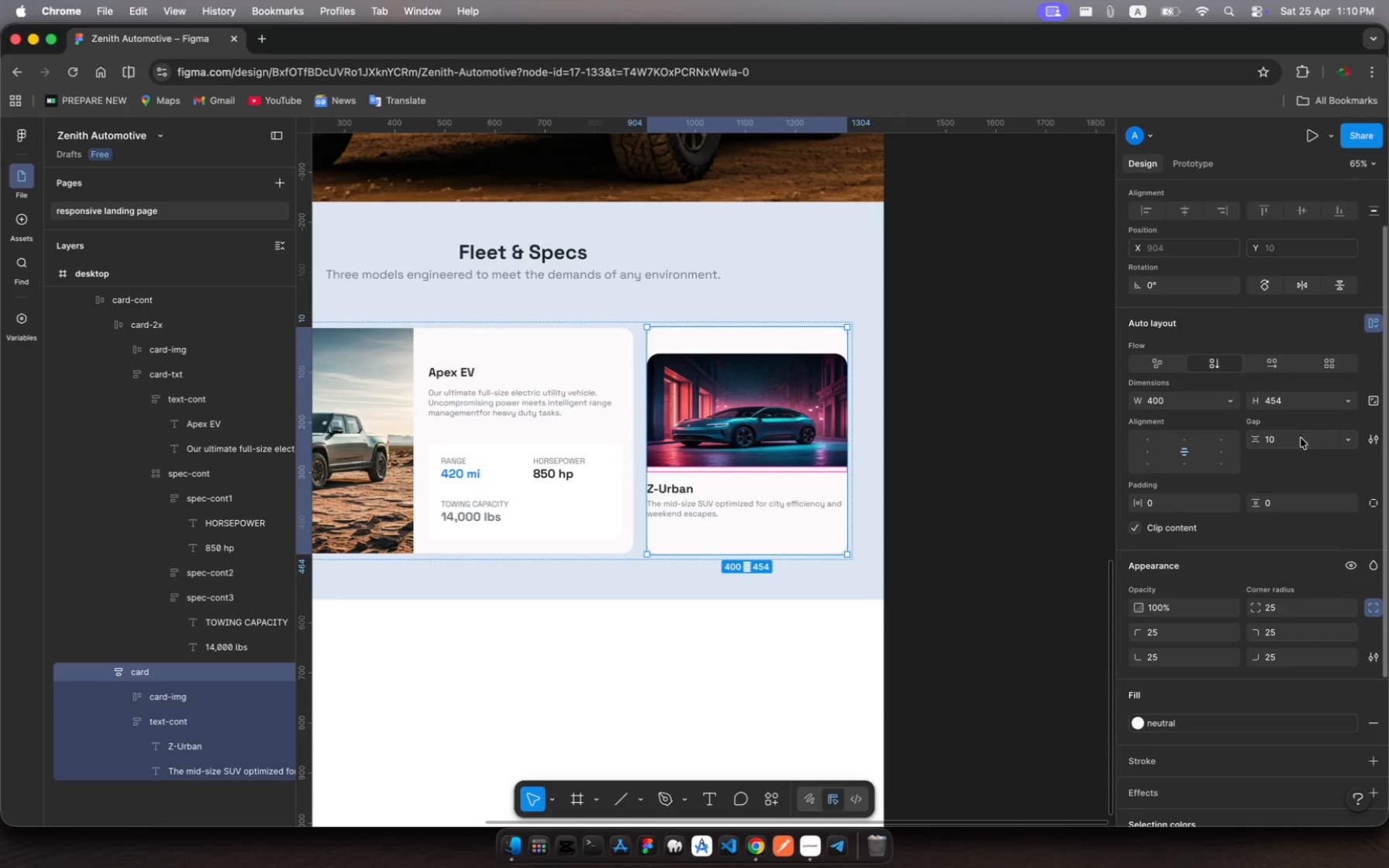 
left_click([1346, 435])
 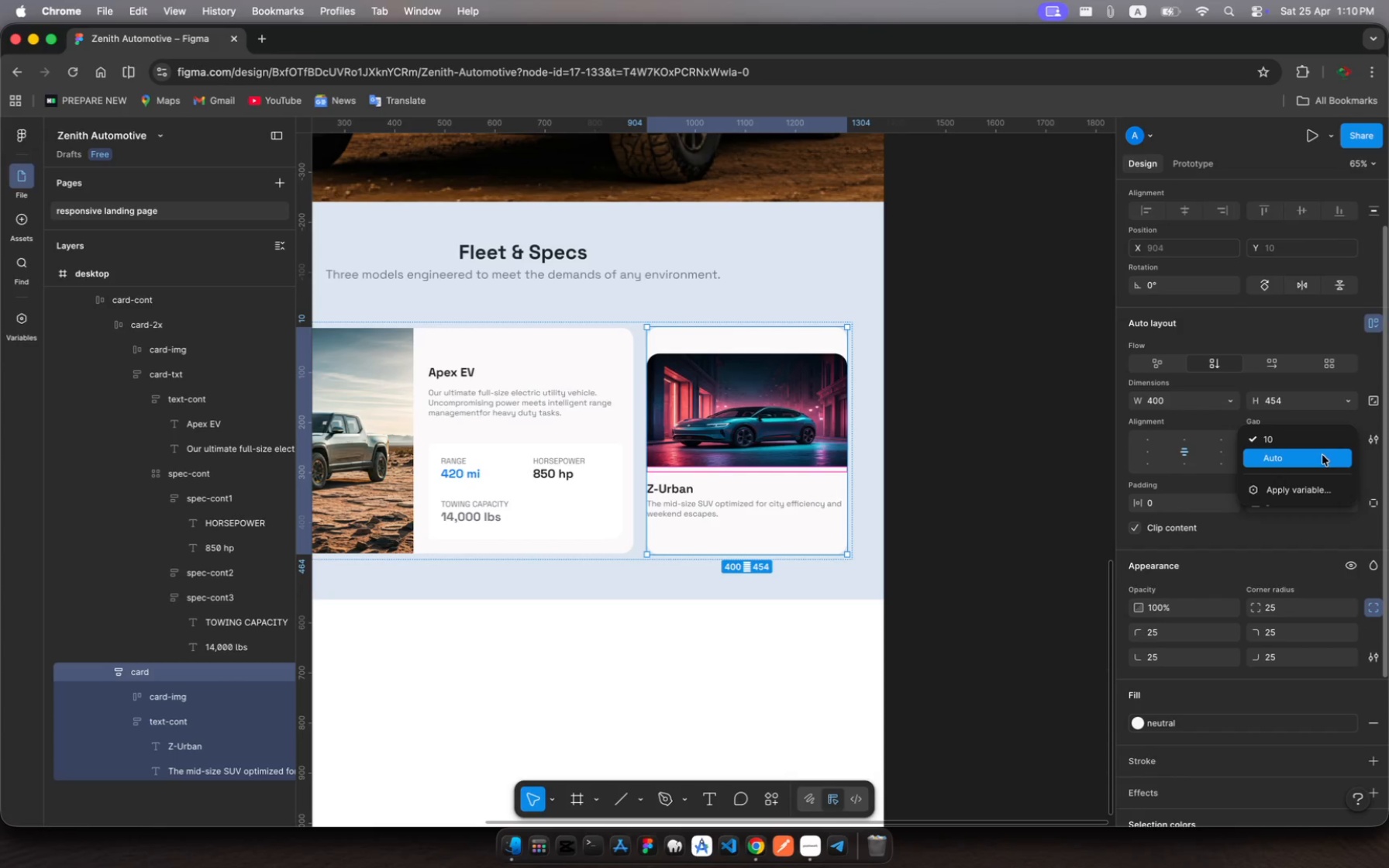 
left_click([1322, 455])
 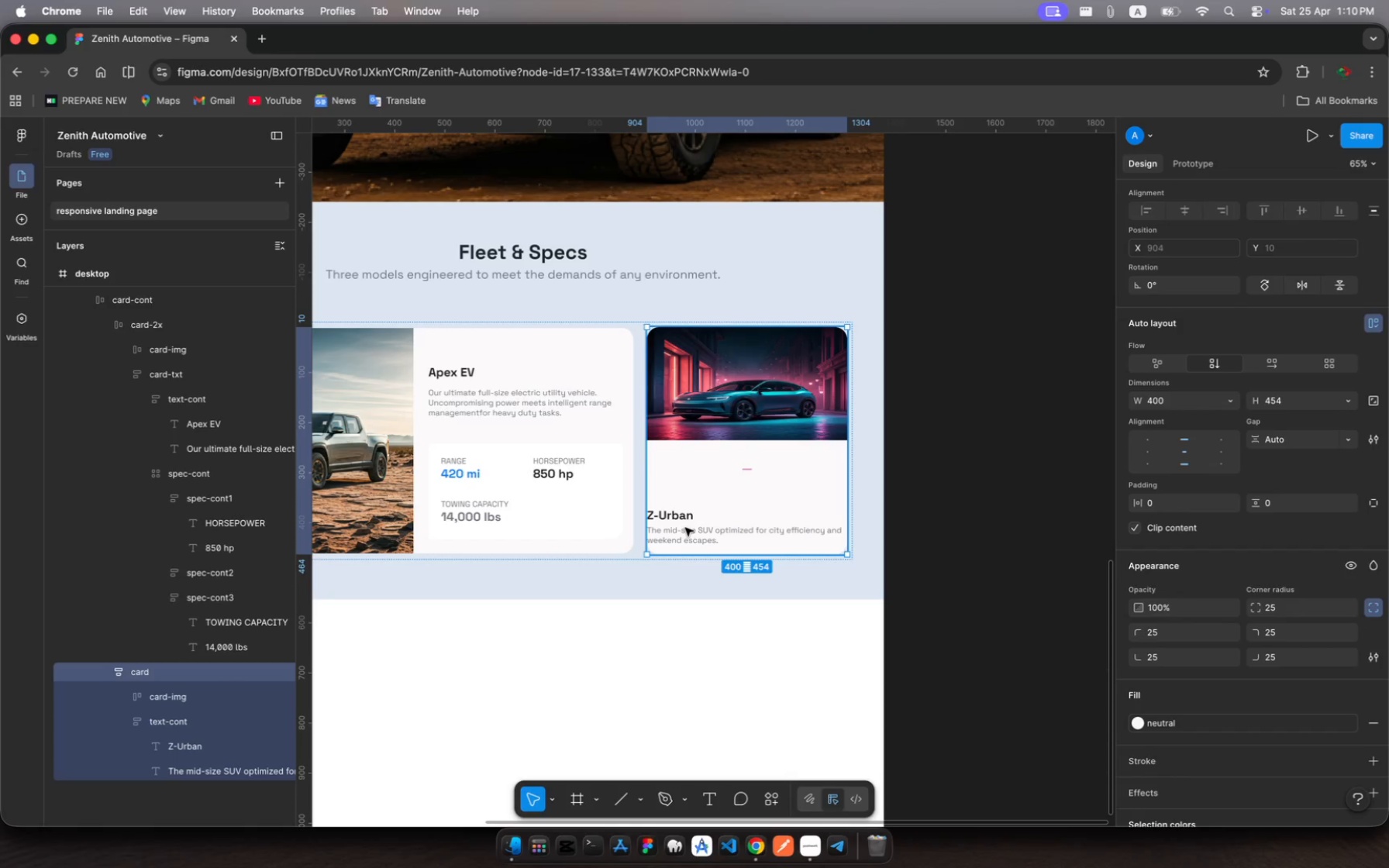 
wait(28.58)
 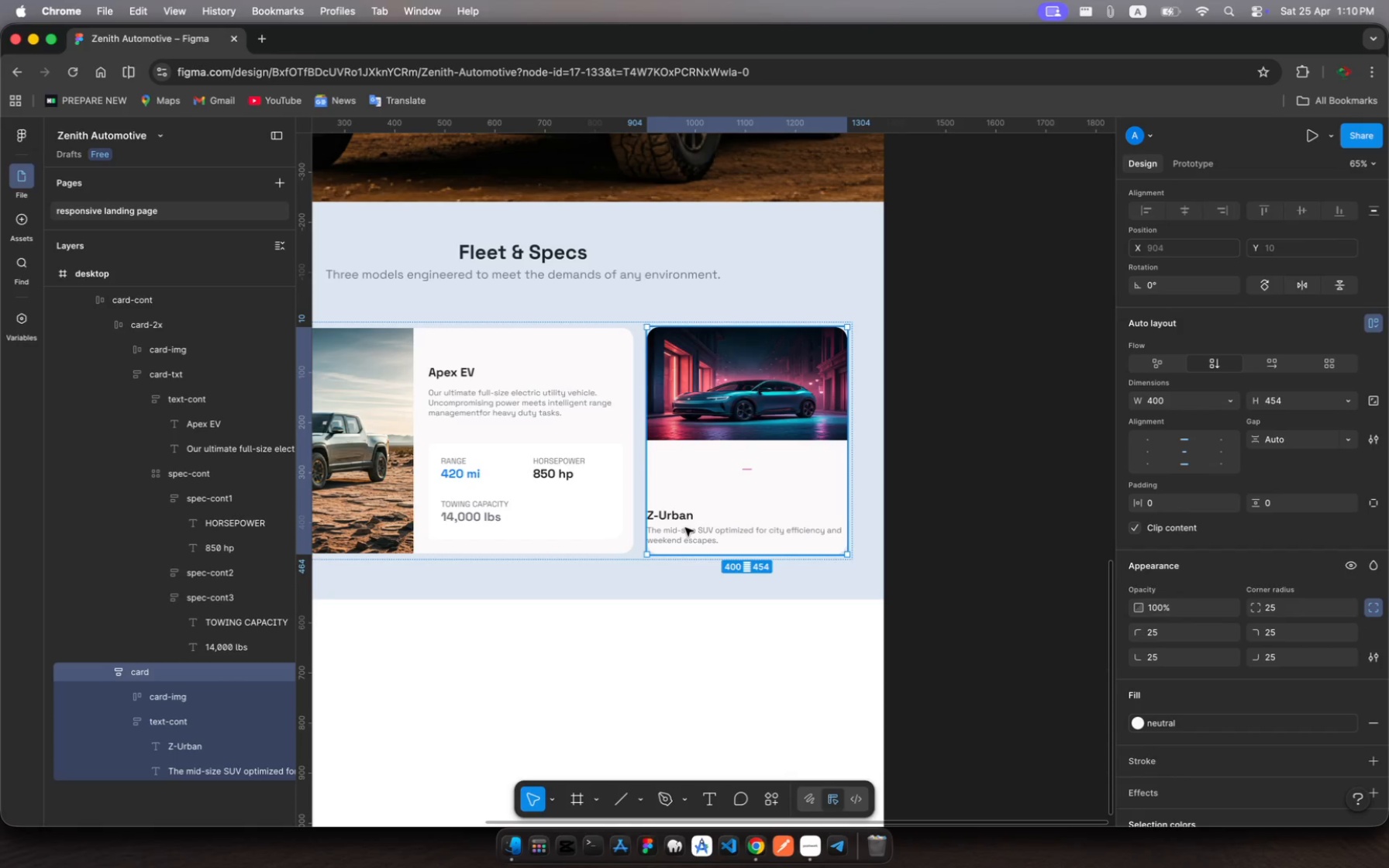 
left_click([195, 481])
 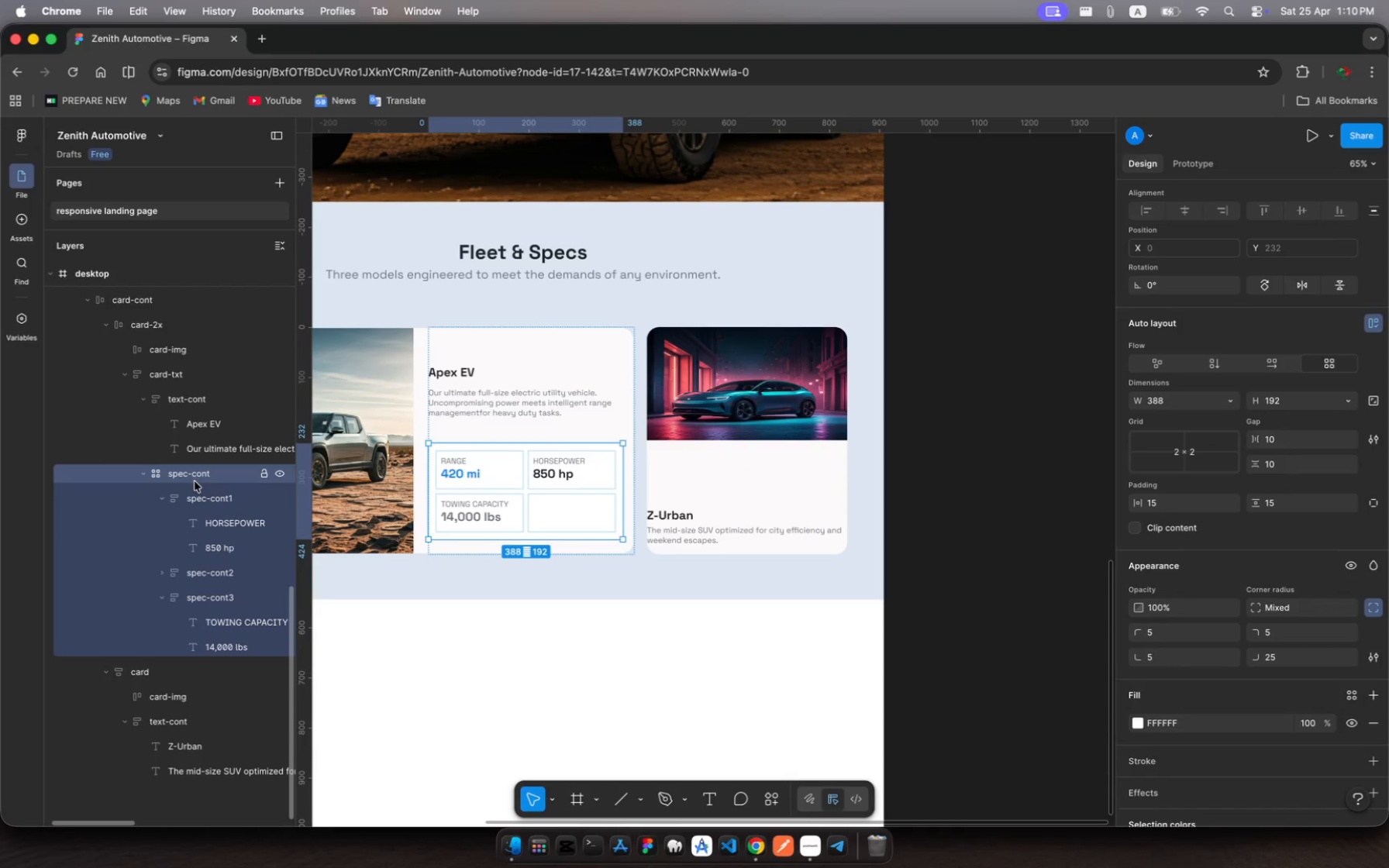 
key(Meta+C)
 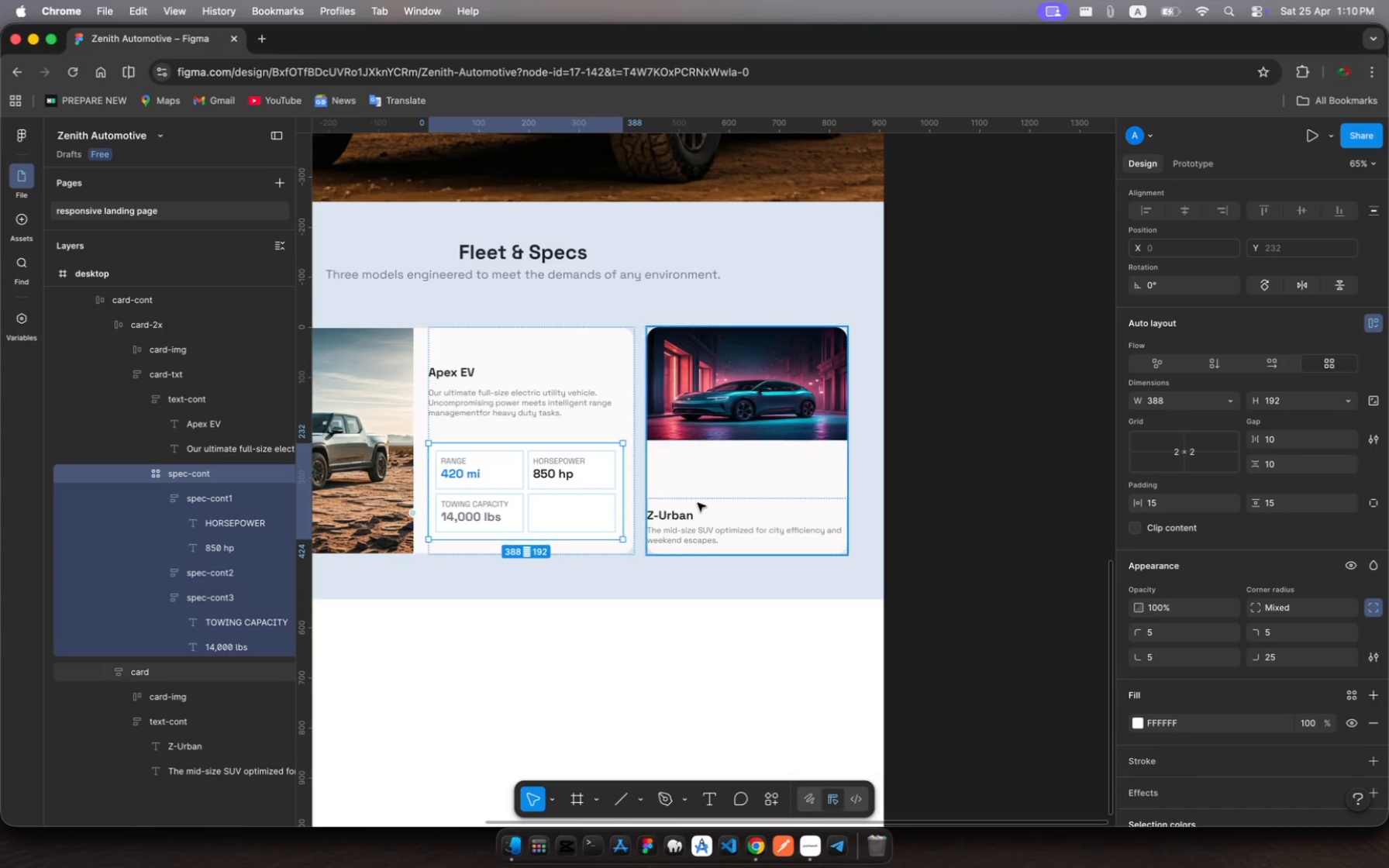 
left_click([705, 505])
 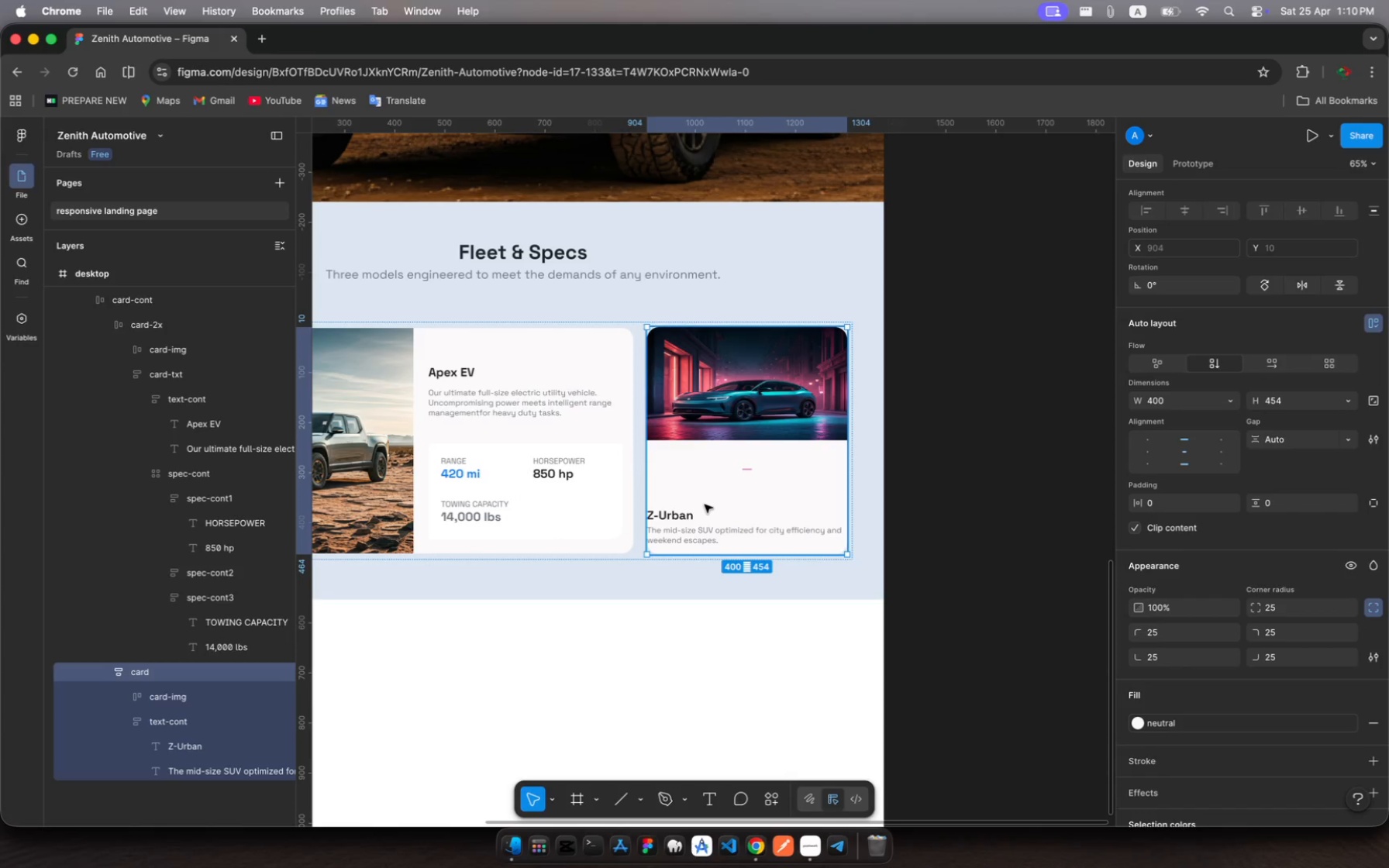 
key(Meta+V)
 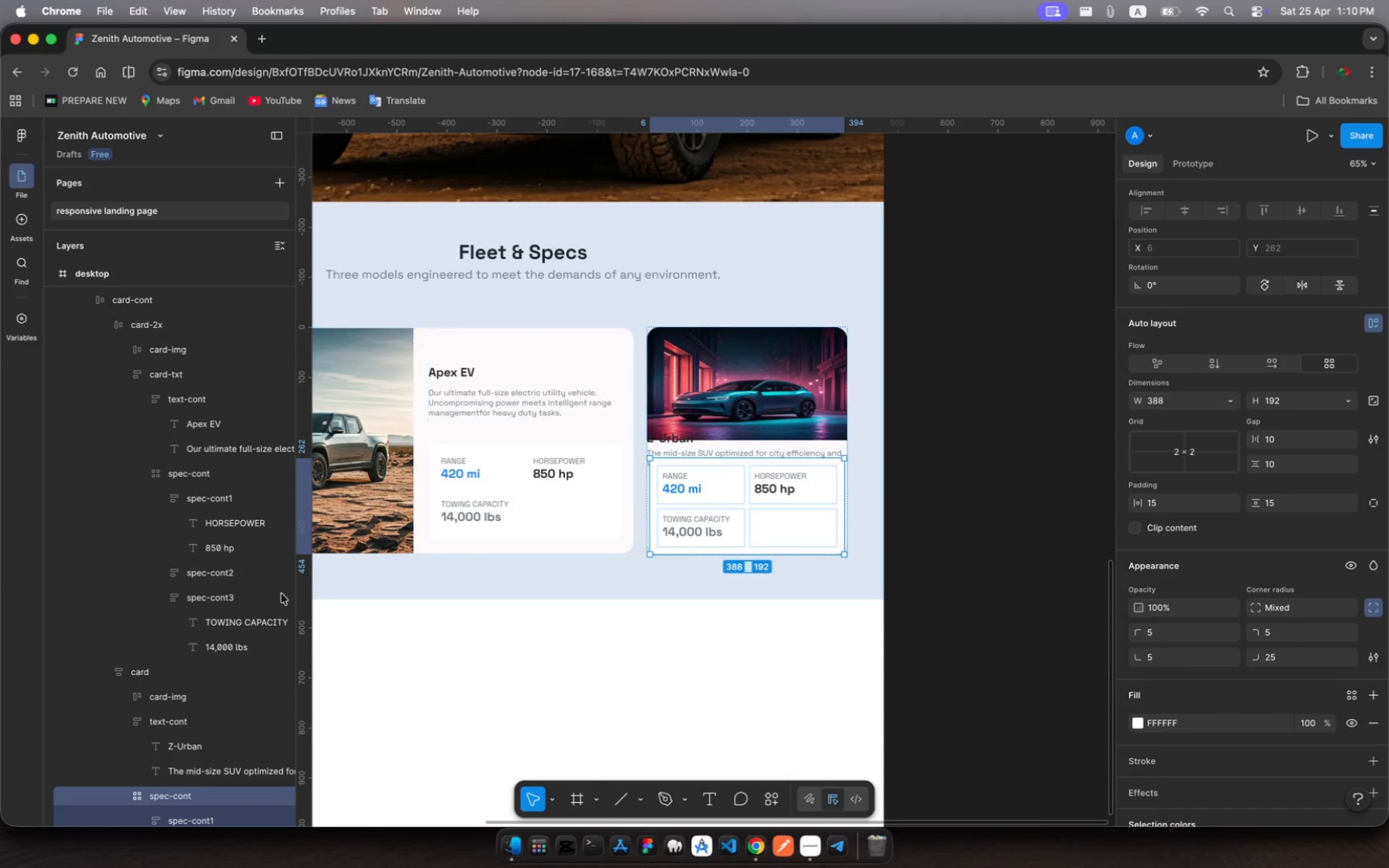 
scroll: coordinate [211, 678], scroll_direction: down, amount: 30.0
 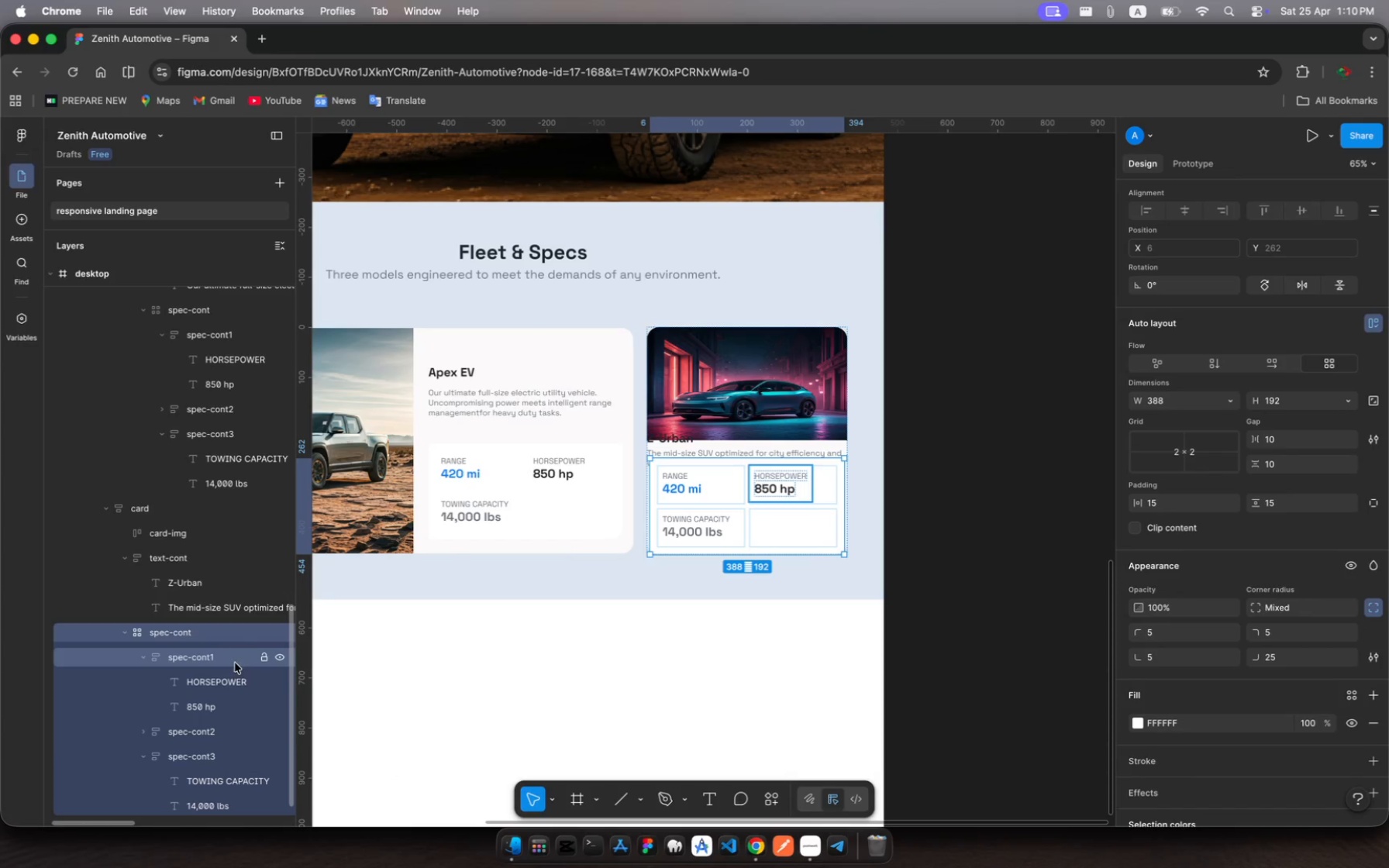 
wait(8.09)
 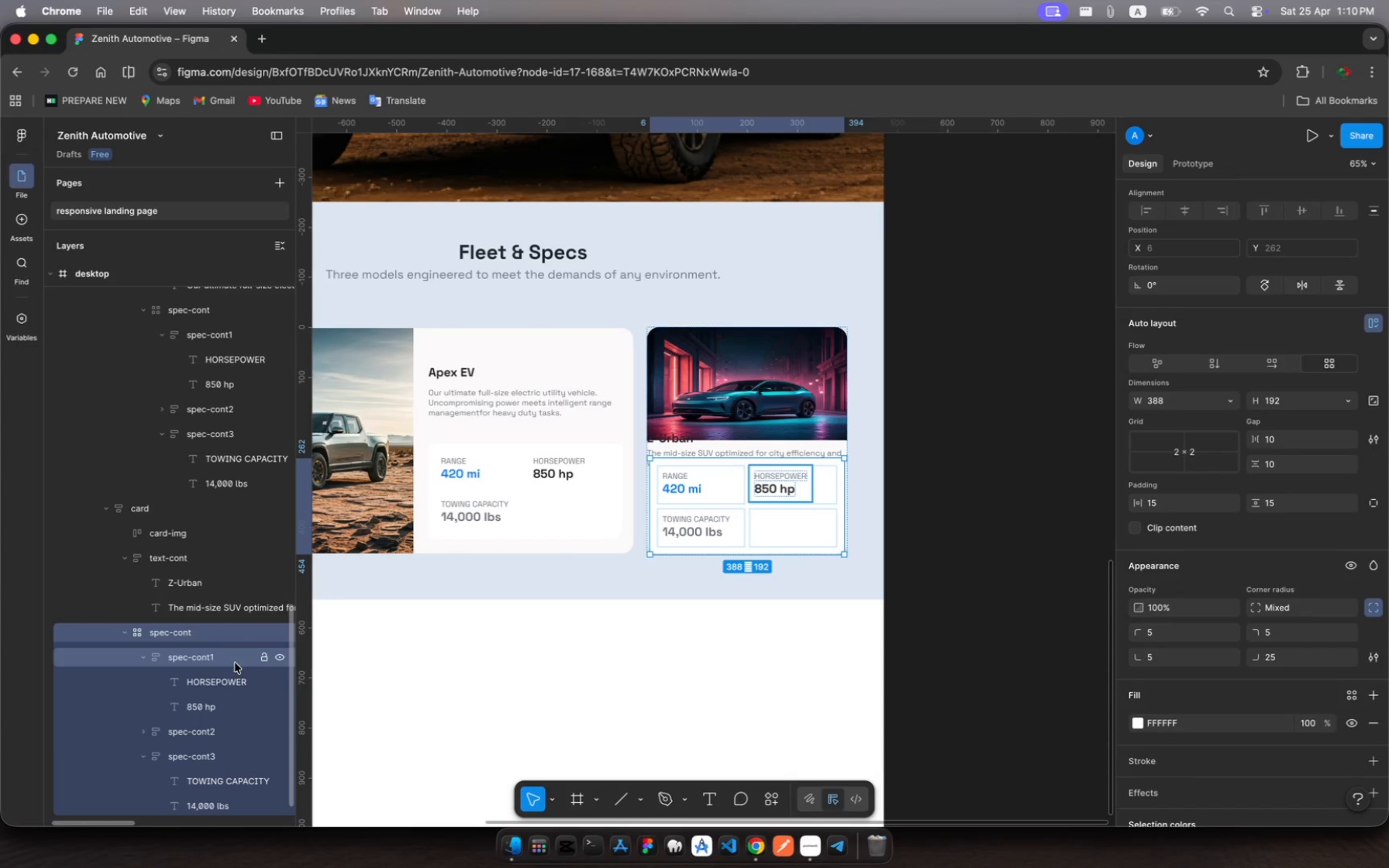 
left_click([1216, 366])
 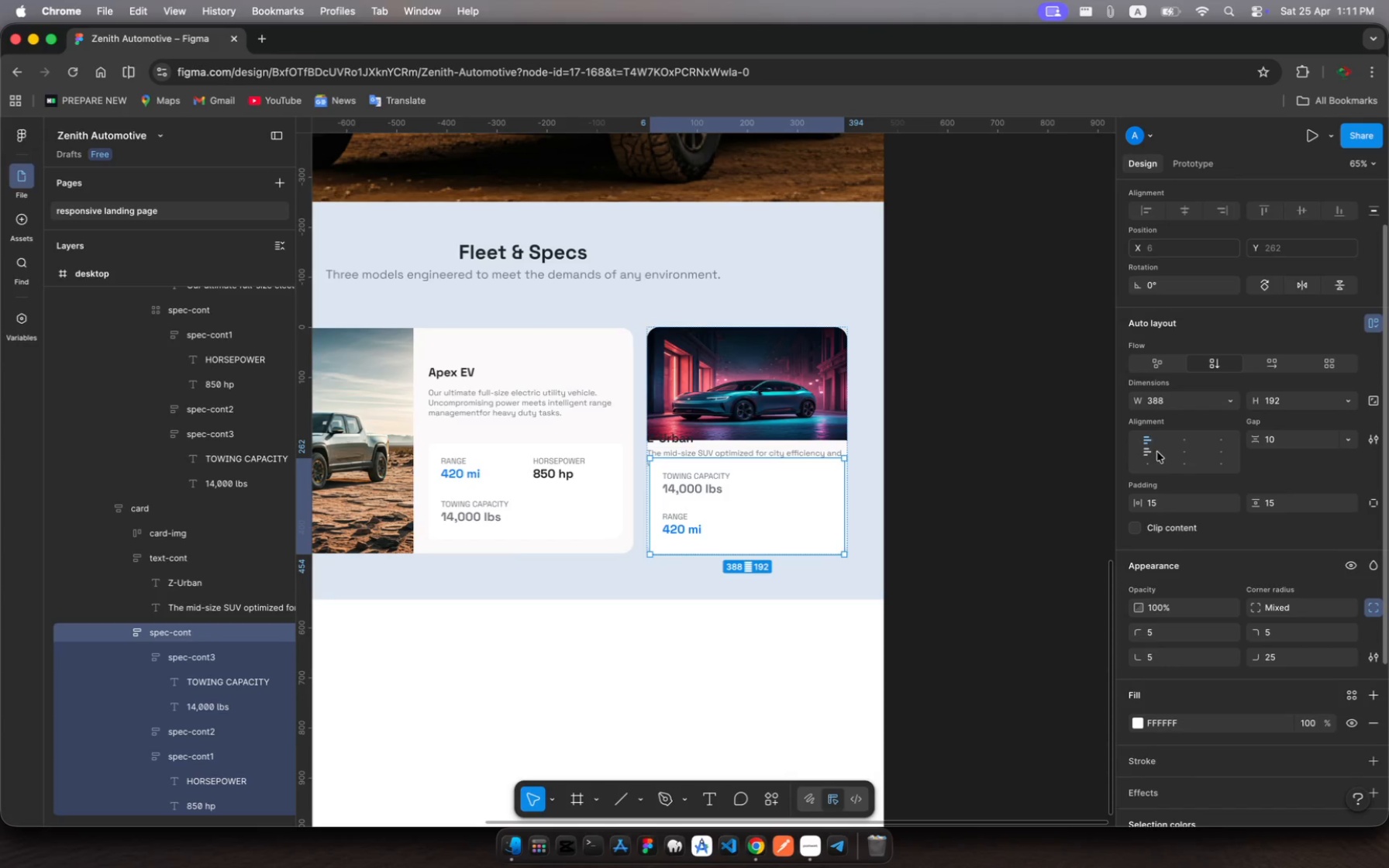 
wait(6.29)
 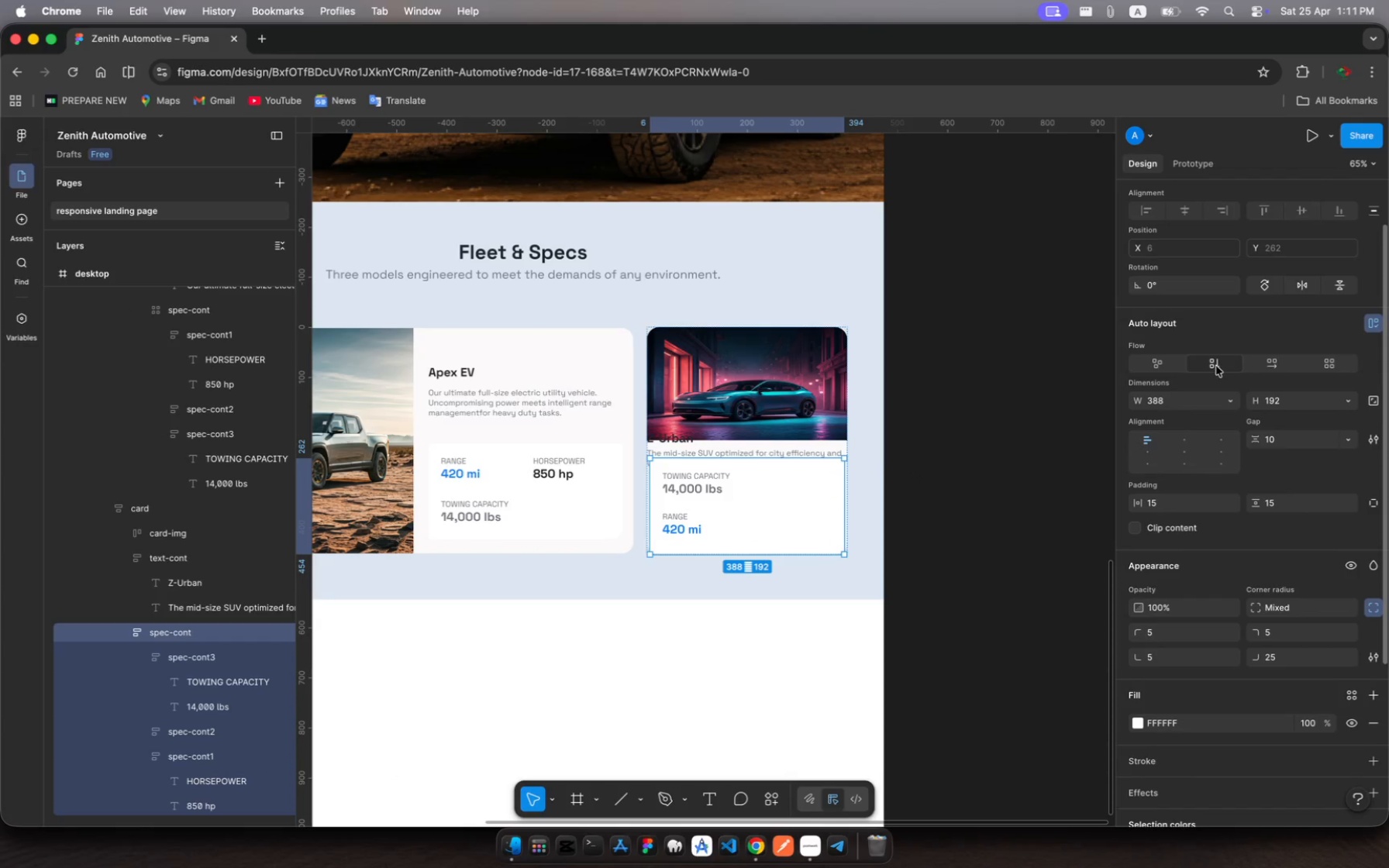 
left_click([1286, 437])
 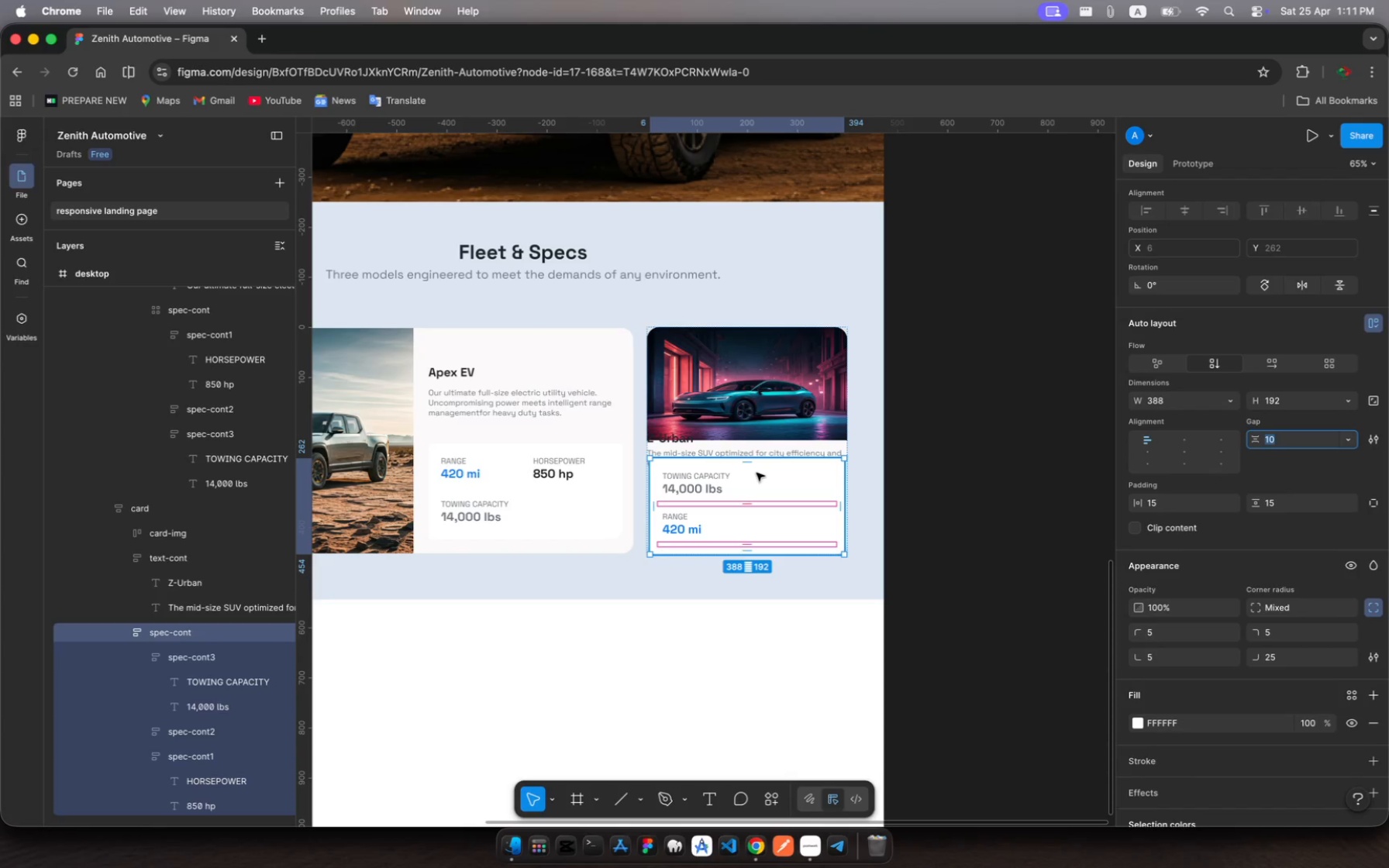 
left_click_drag(start_coordinate=[757, 458], to_coordinate=[771, 429])
 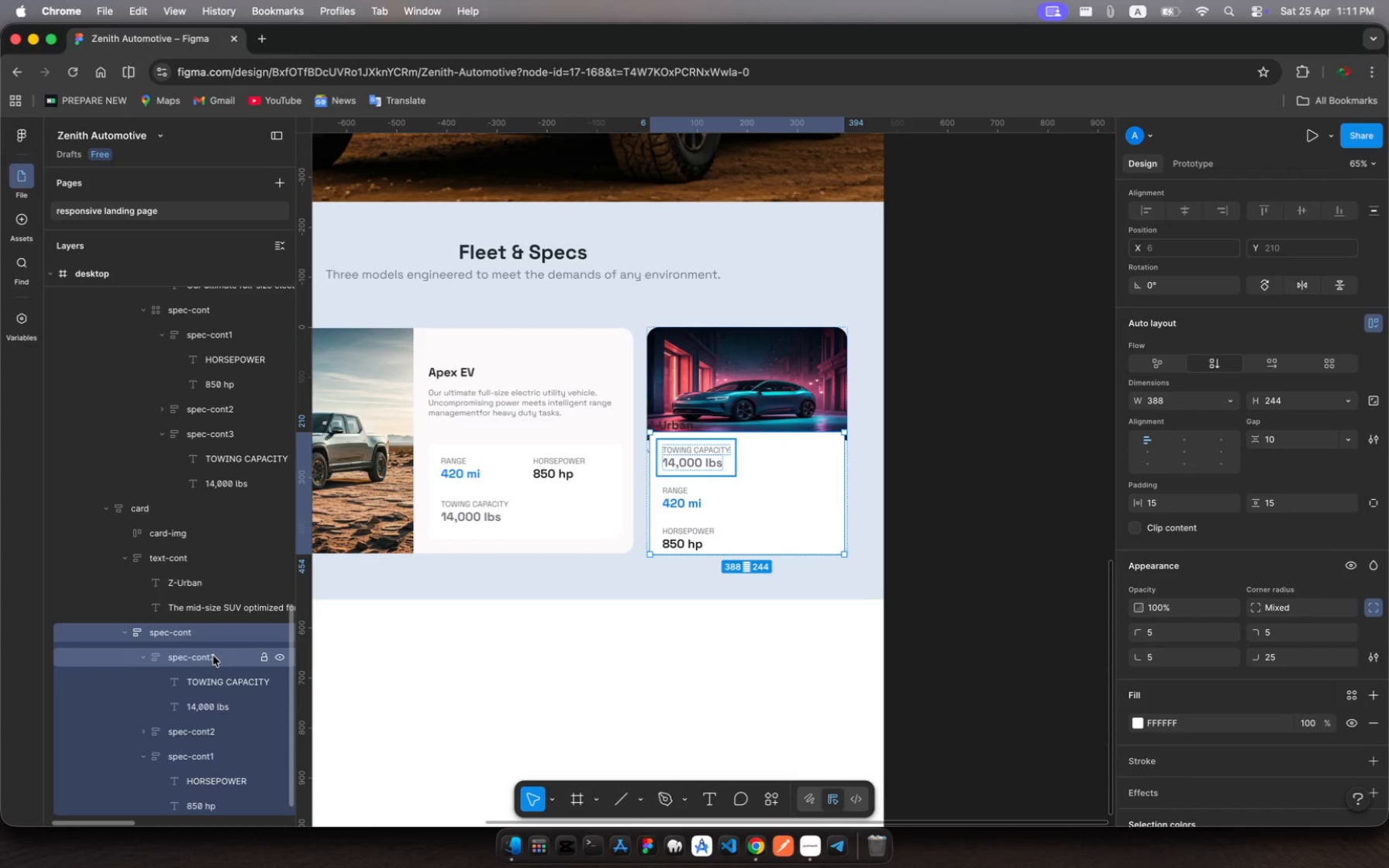 
wait(7.08)
 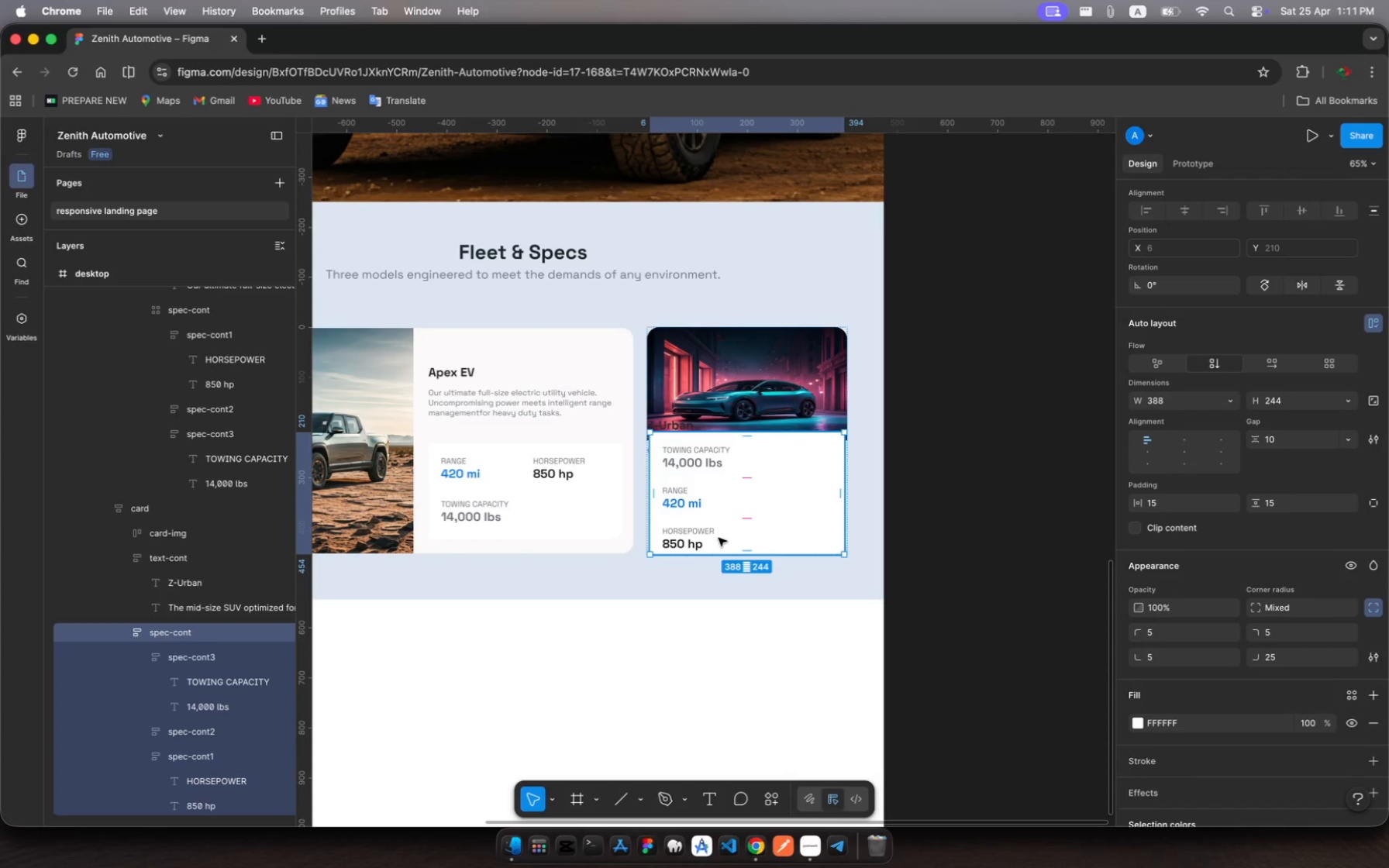 
left_click([213, 656])
 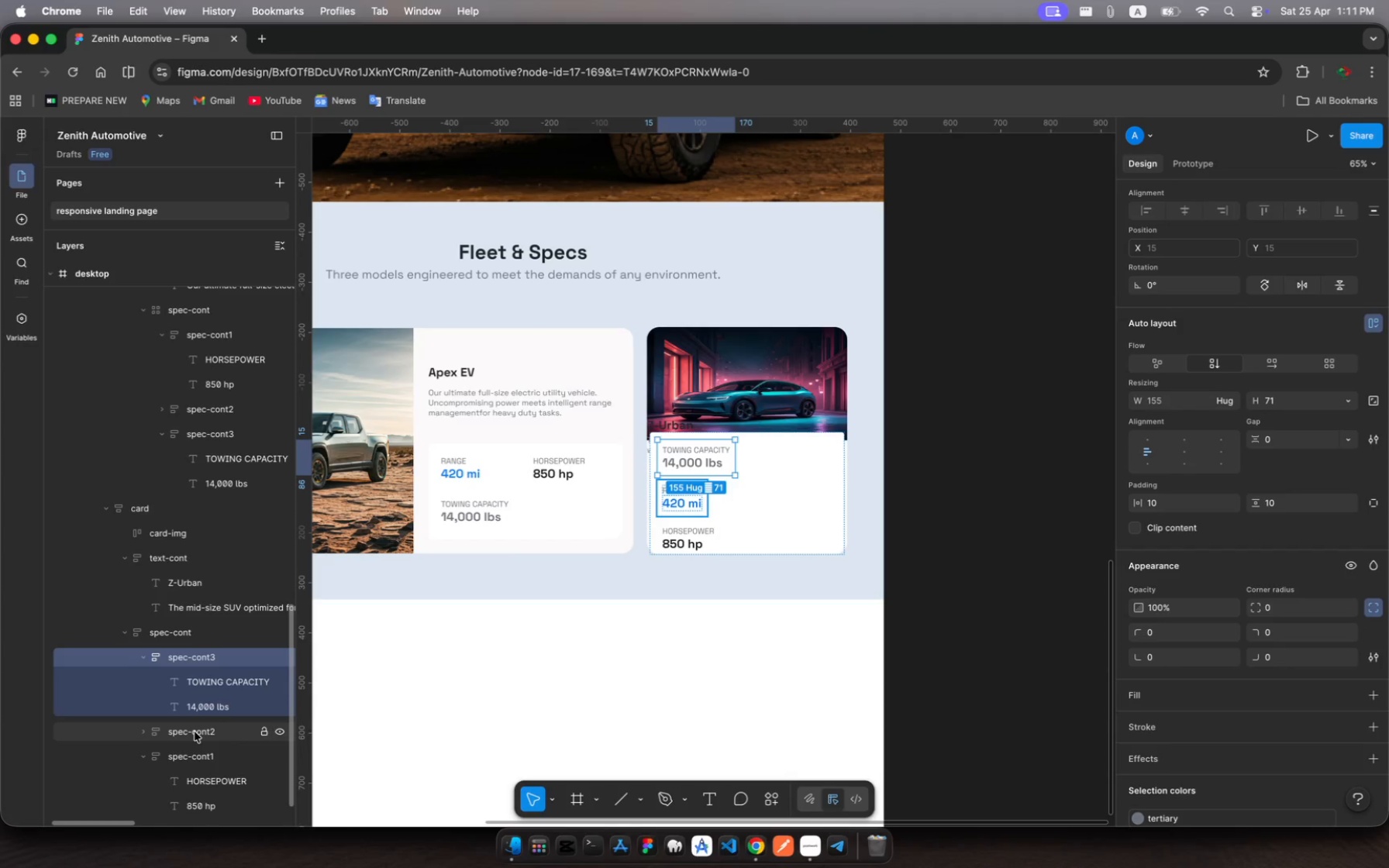 
left_click([195, 732])
 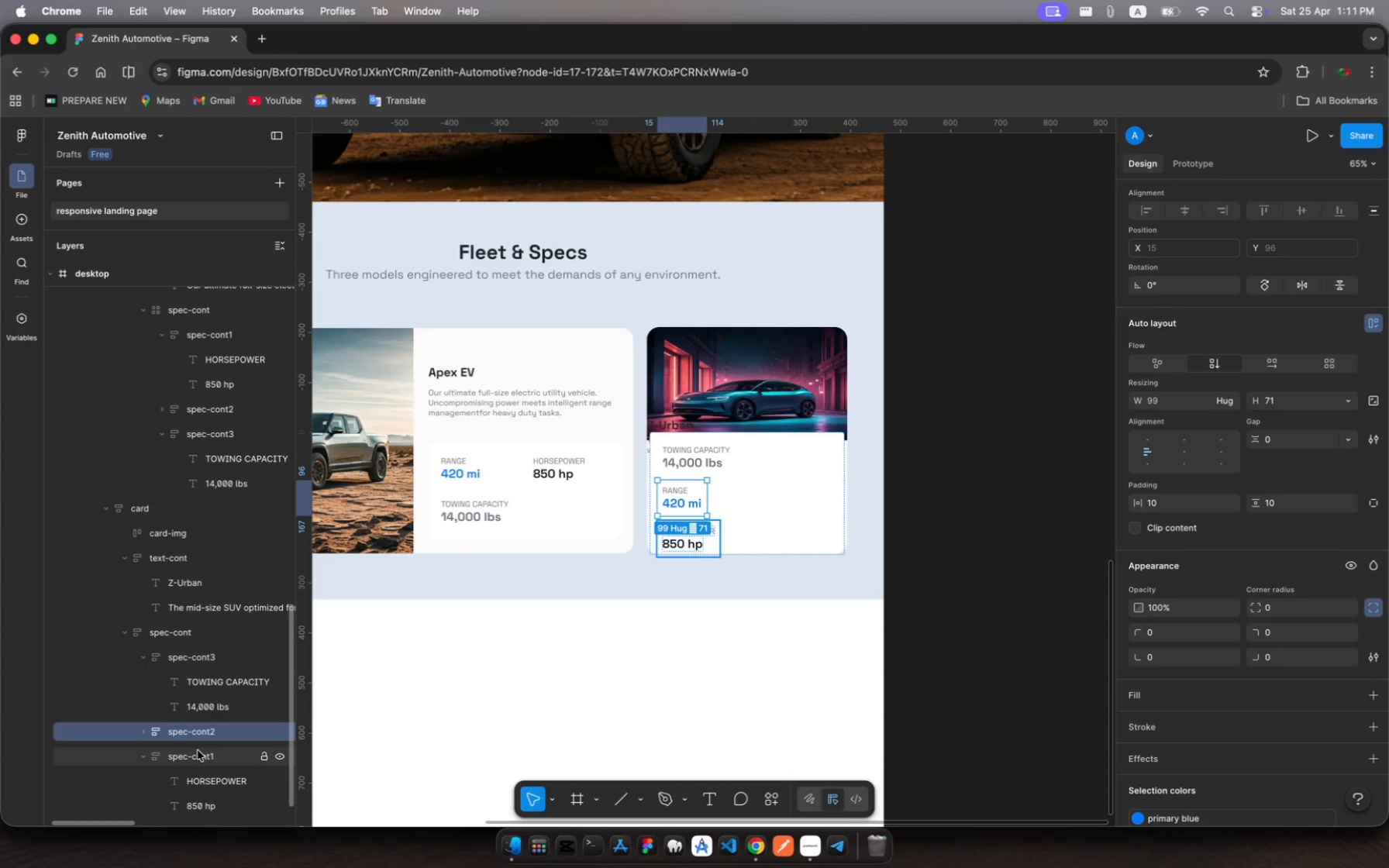 
left_click([198, 750])
 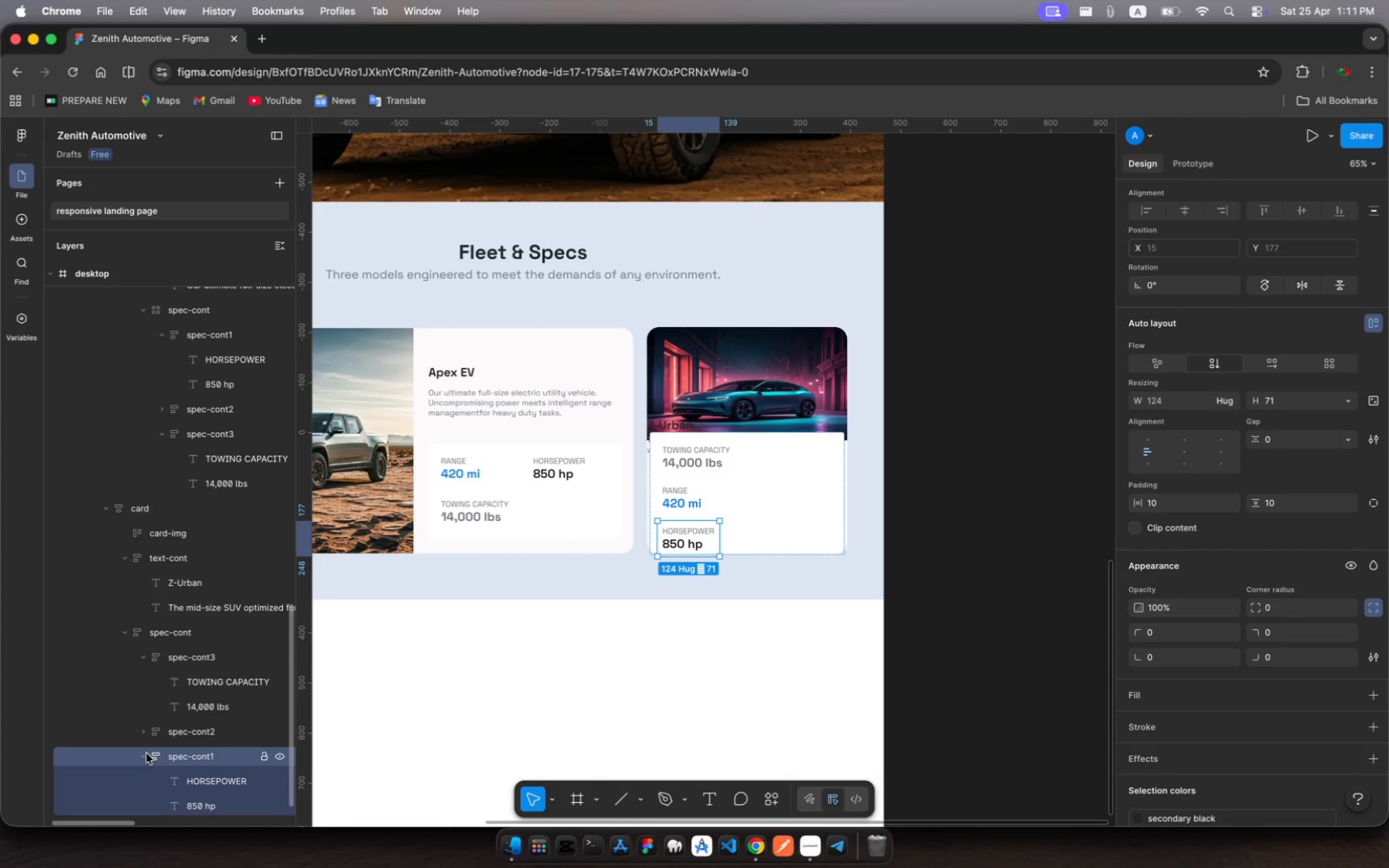 
left_click([146, 753])
 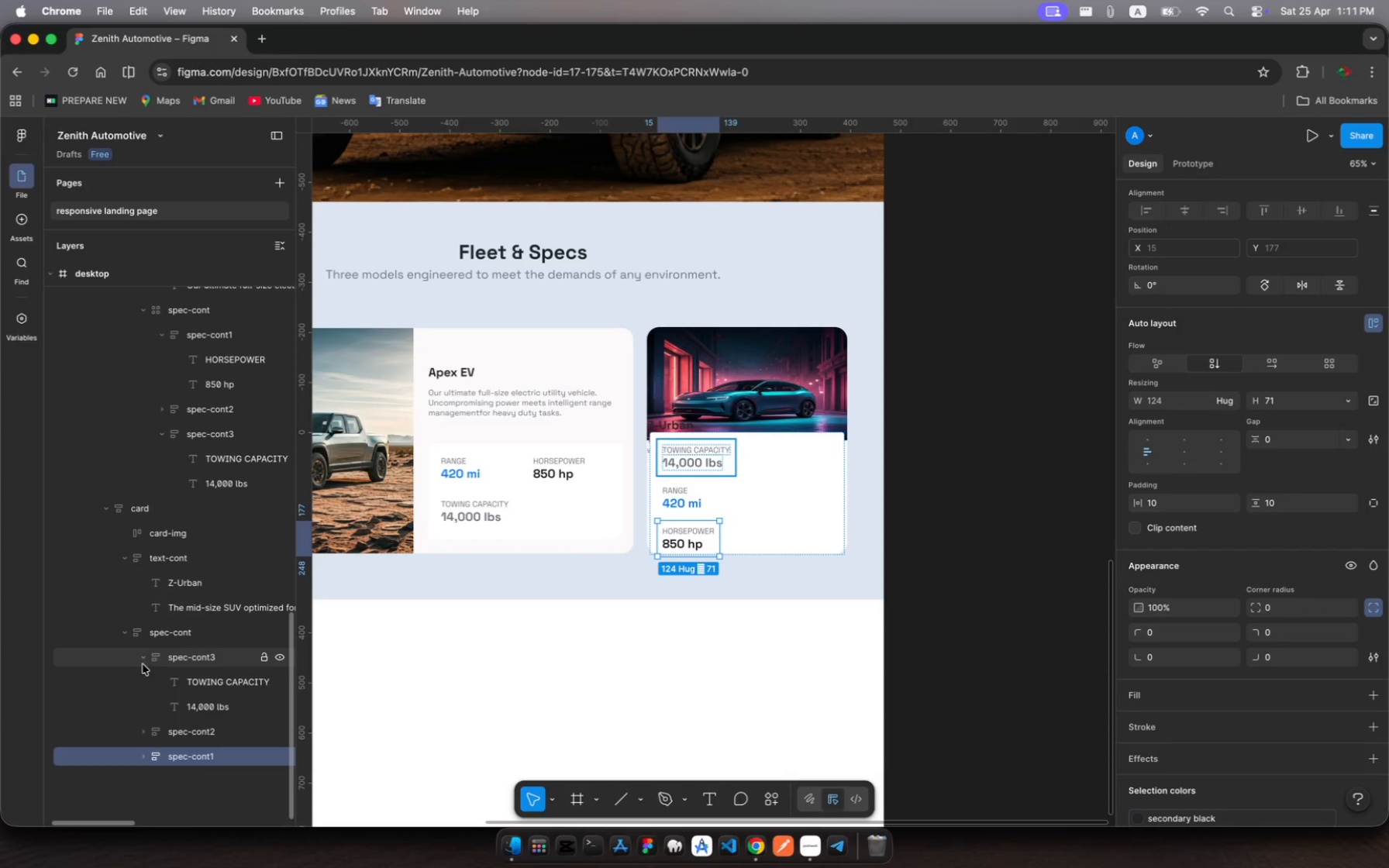 
left_click([146, 662])
 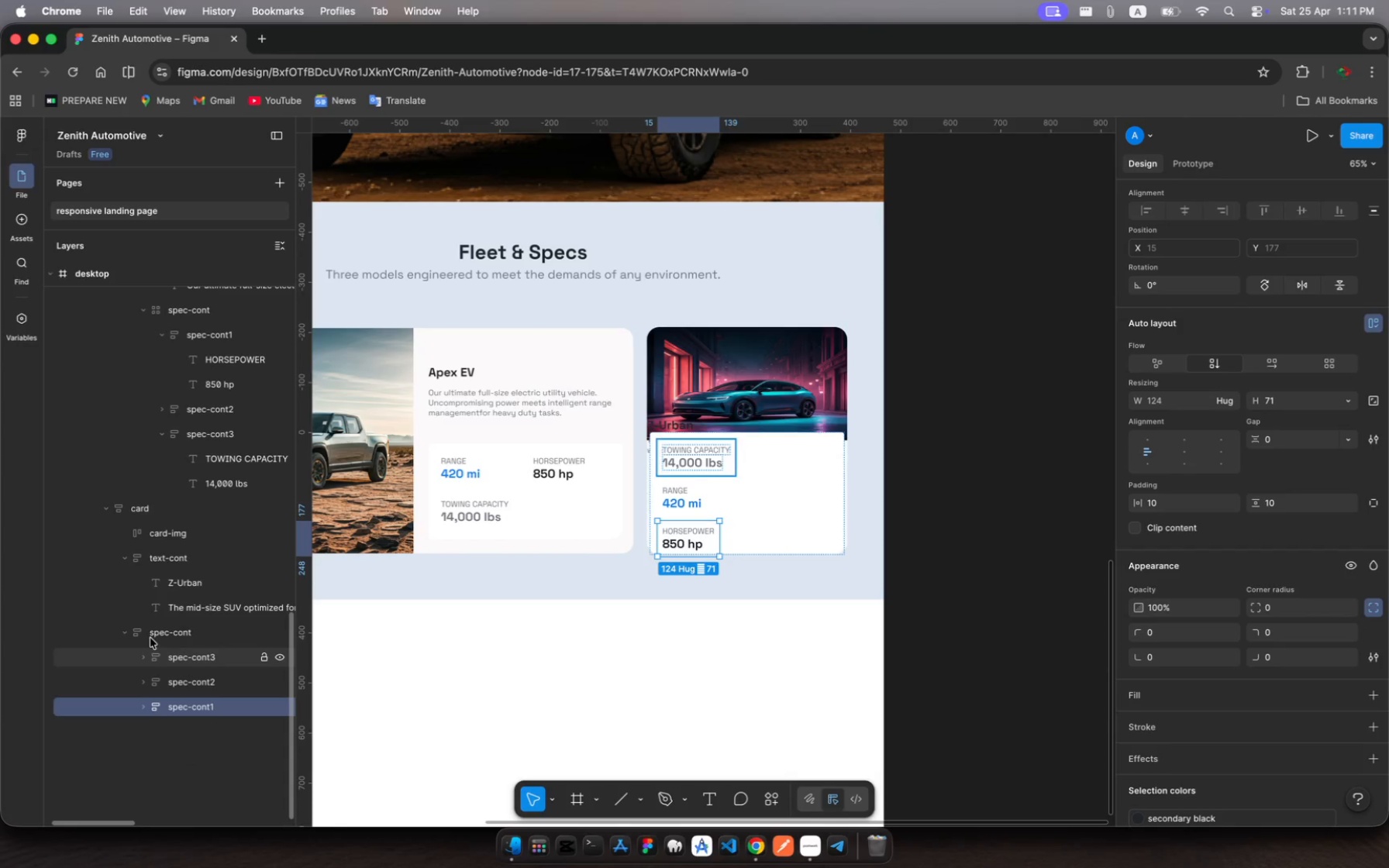 
left_click([169, 627])
 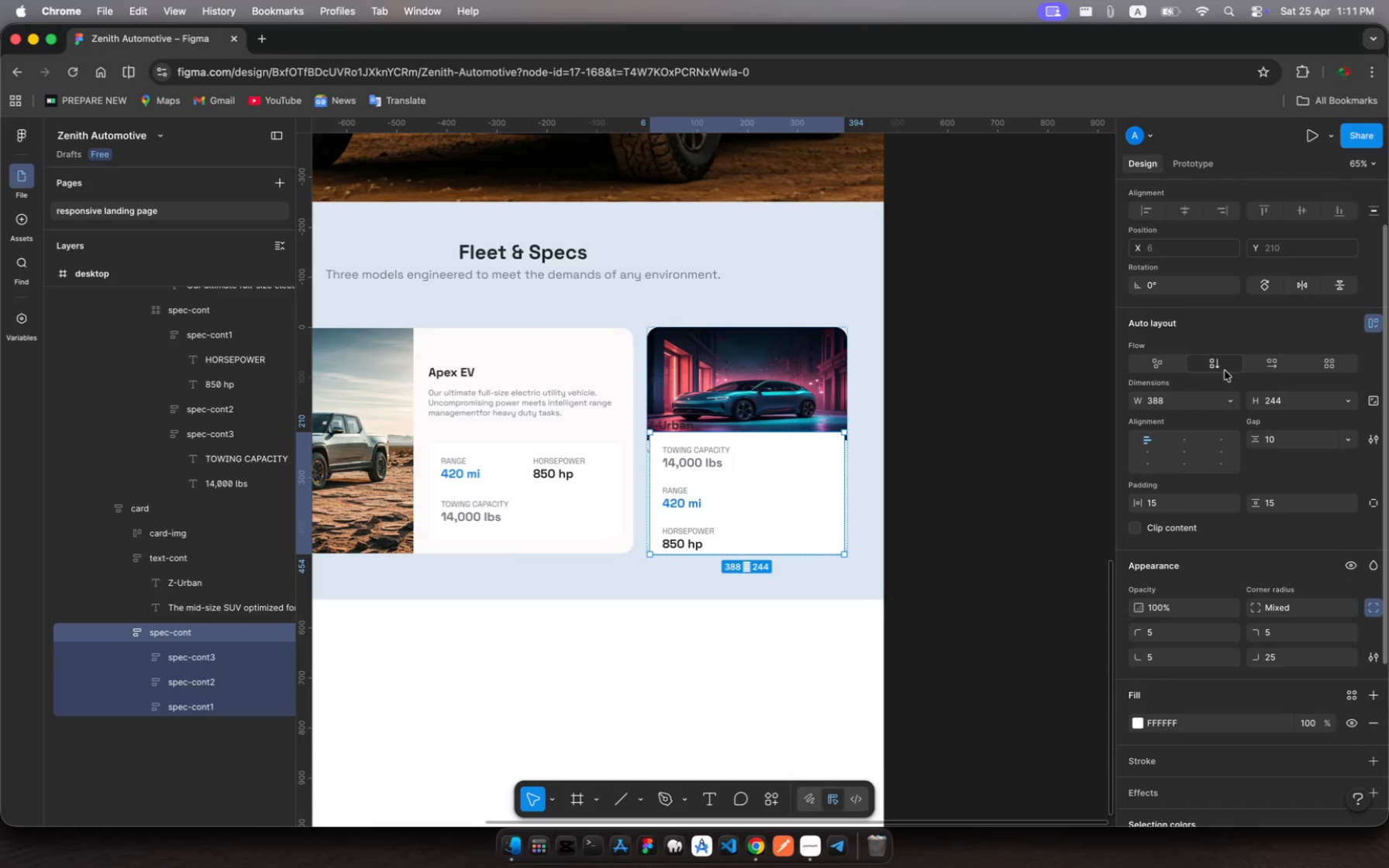 
mouse_move([1199, 364])
 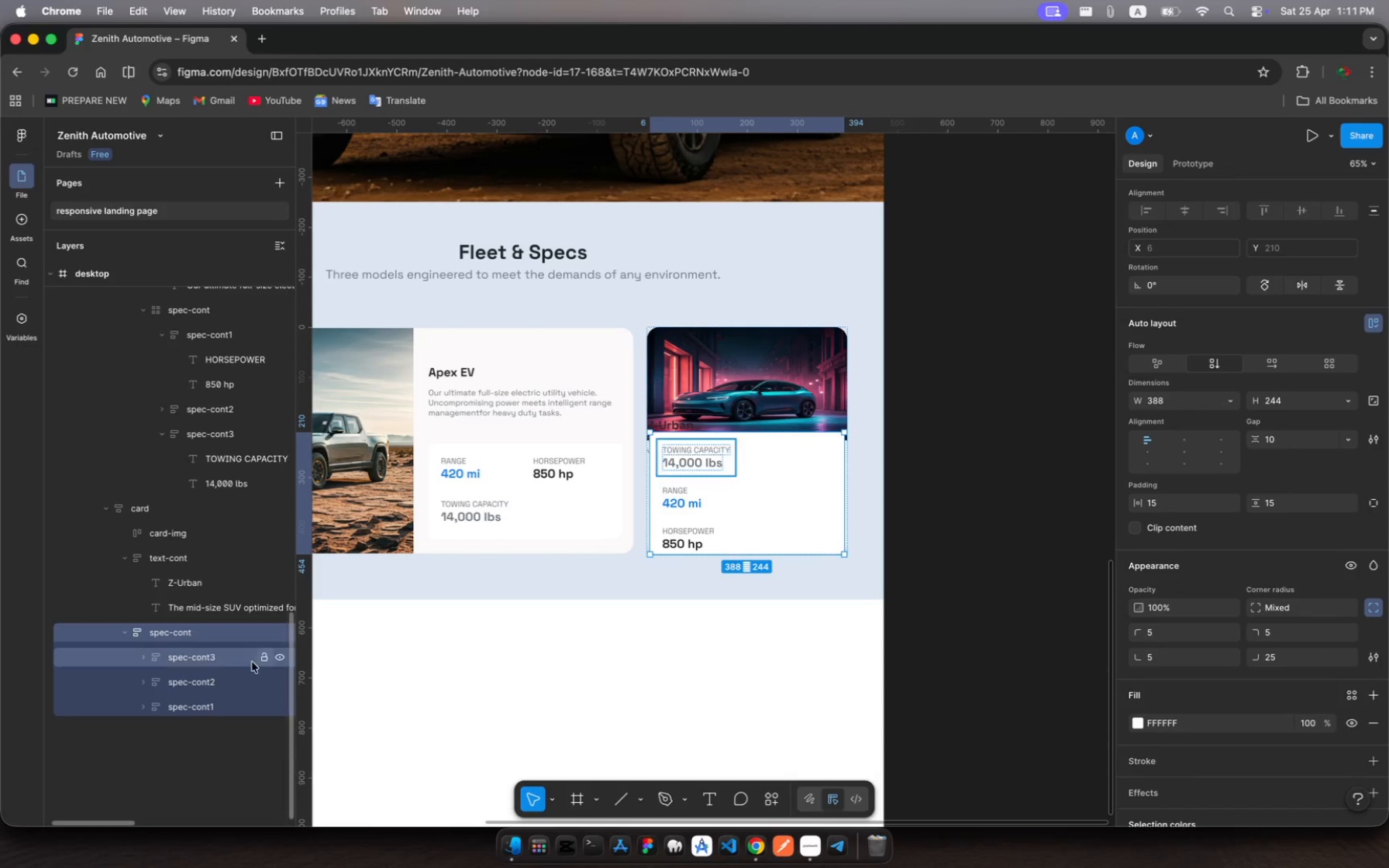 
wait(6.44)
 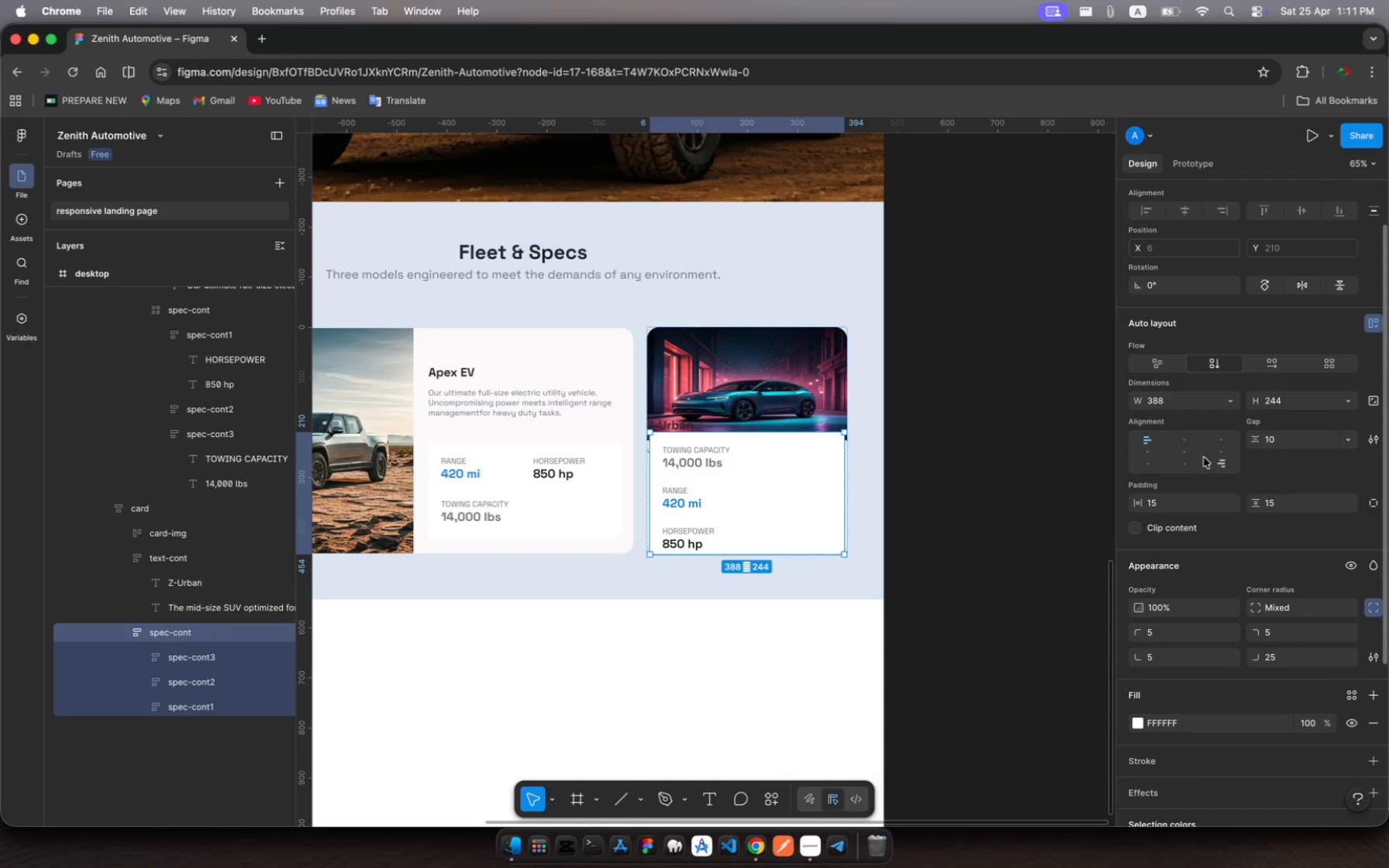 
left_click([206, 709])
 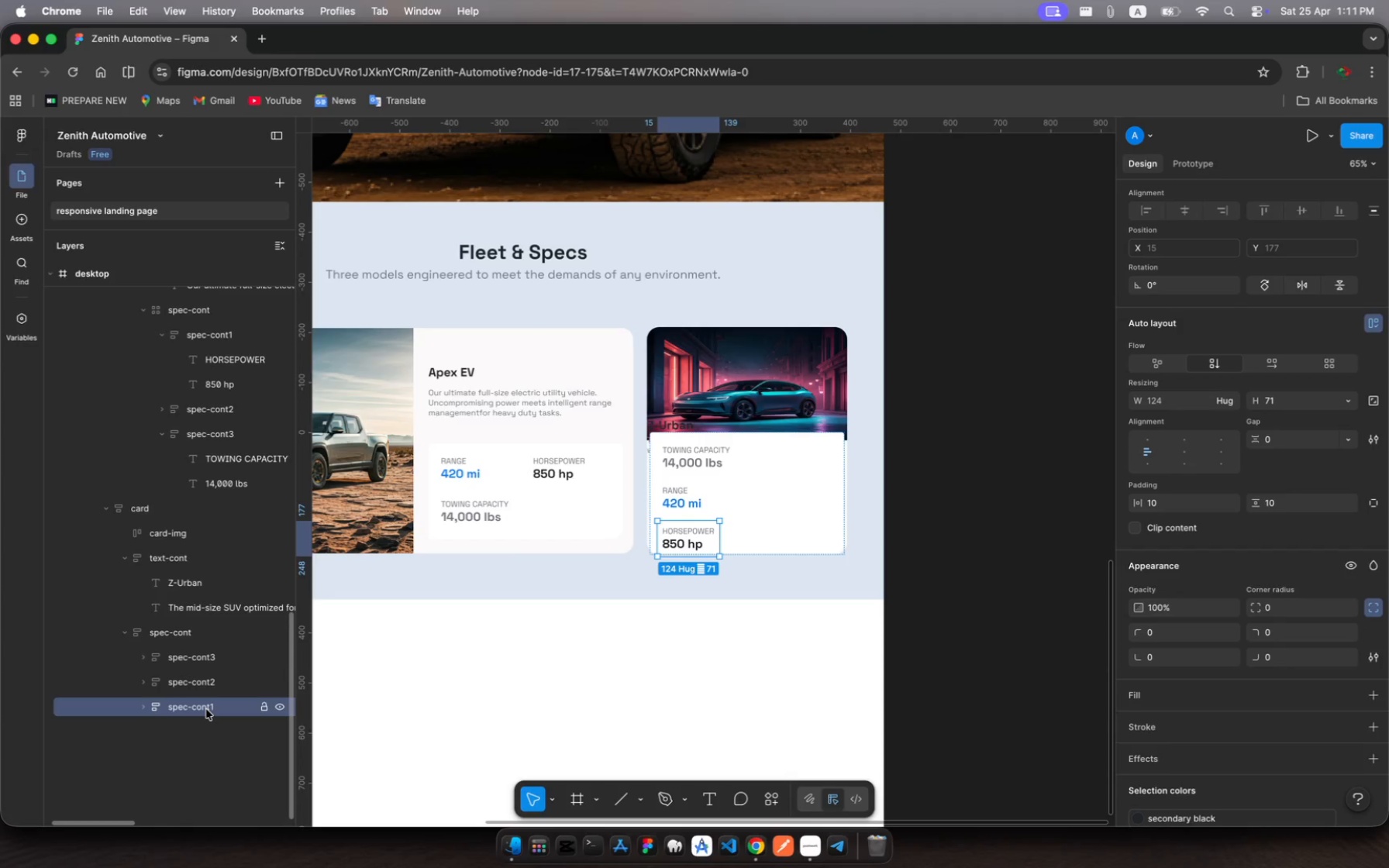 
left_click_drag(start_coordinate=[206, 709], to_coordinate=[210, 646])
 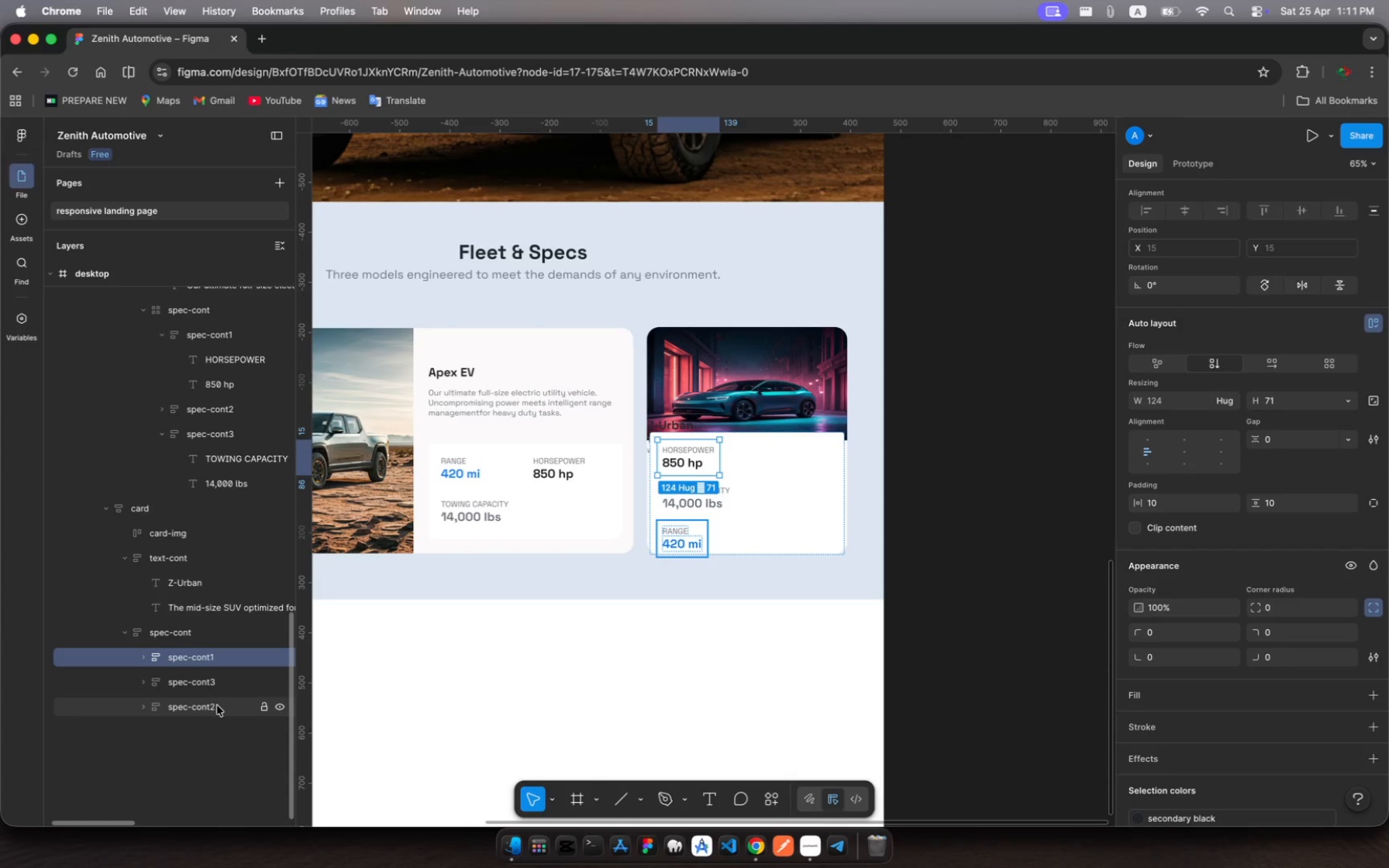 
left_click([217, 706])
 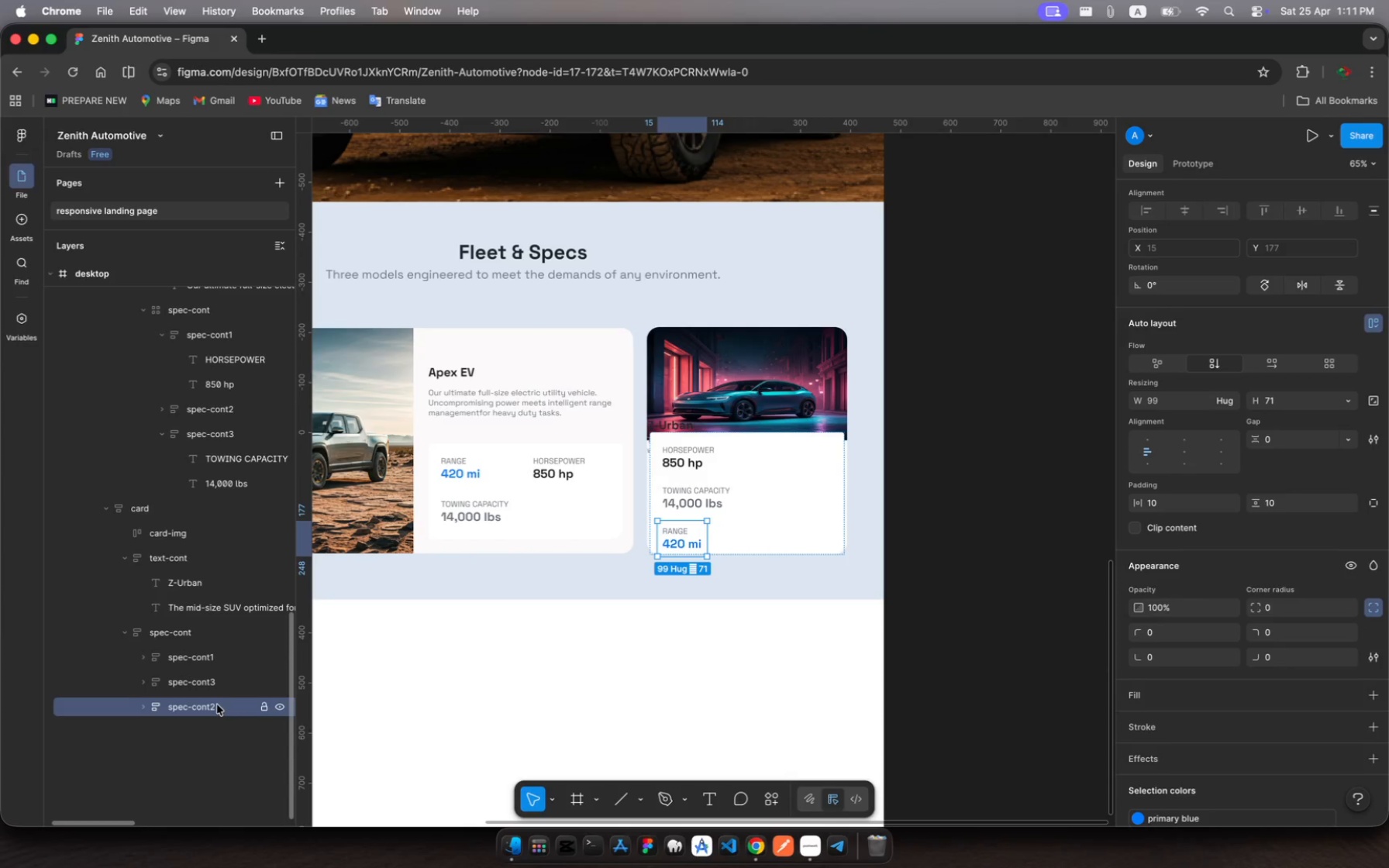 
left_click_drag(start_coordinate=[217, 706], to_coordinate=[222, 670])
 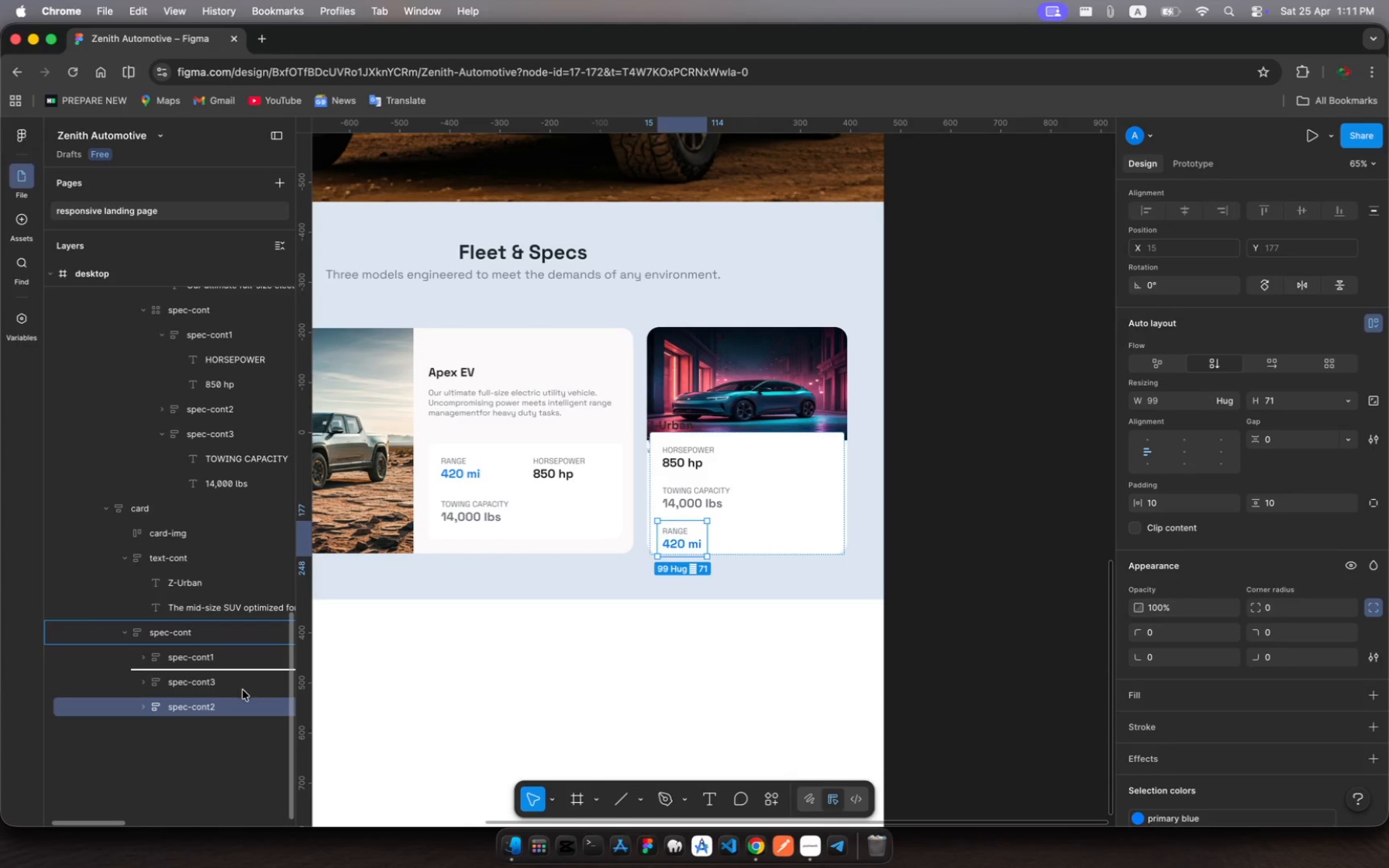 
mouse_move([244, 665])
 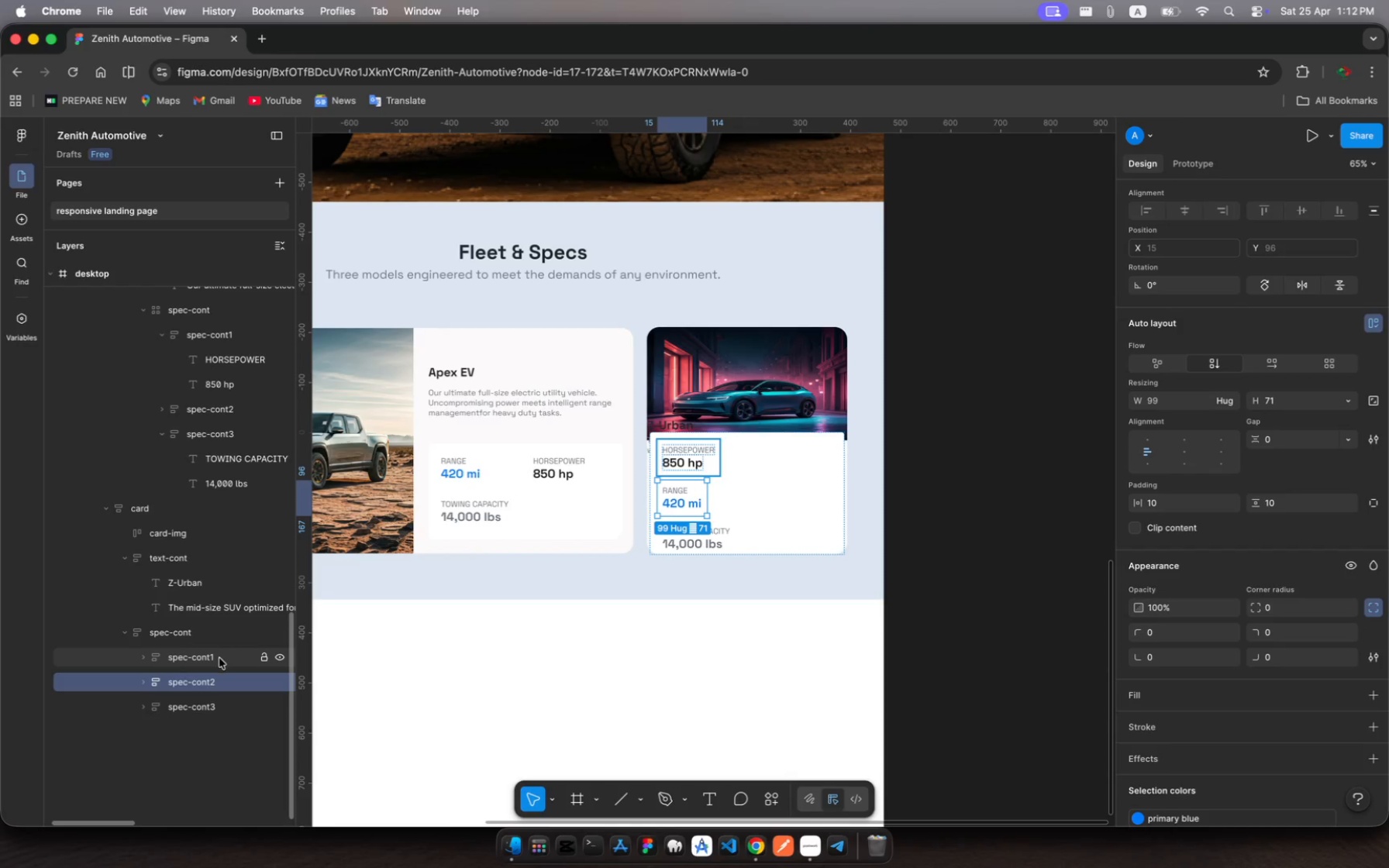 
left_click([219, 658])
 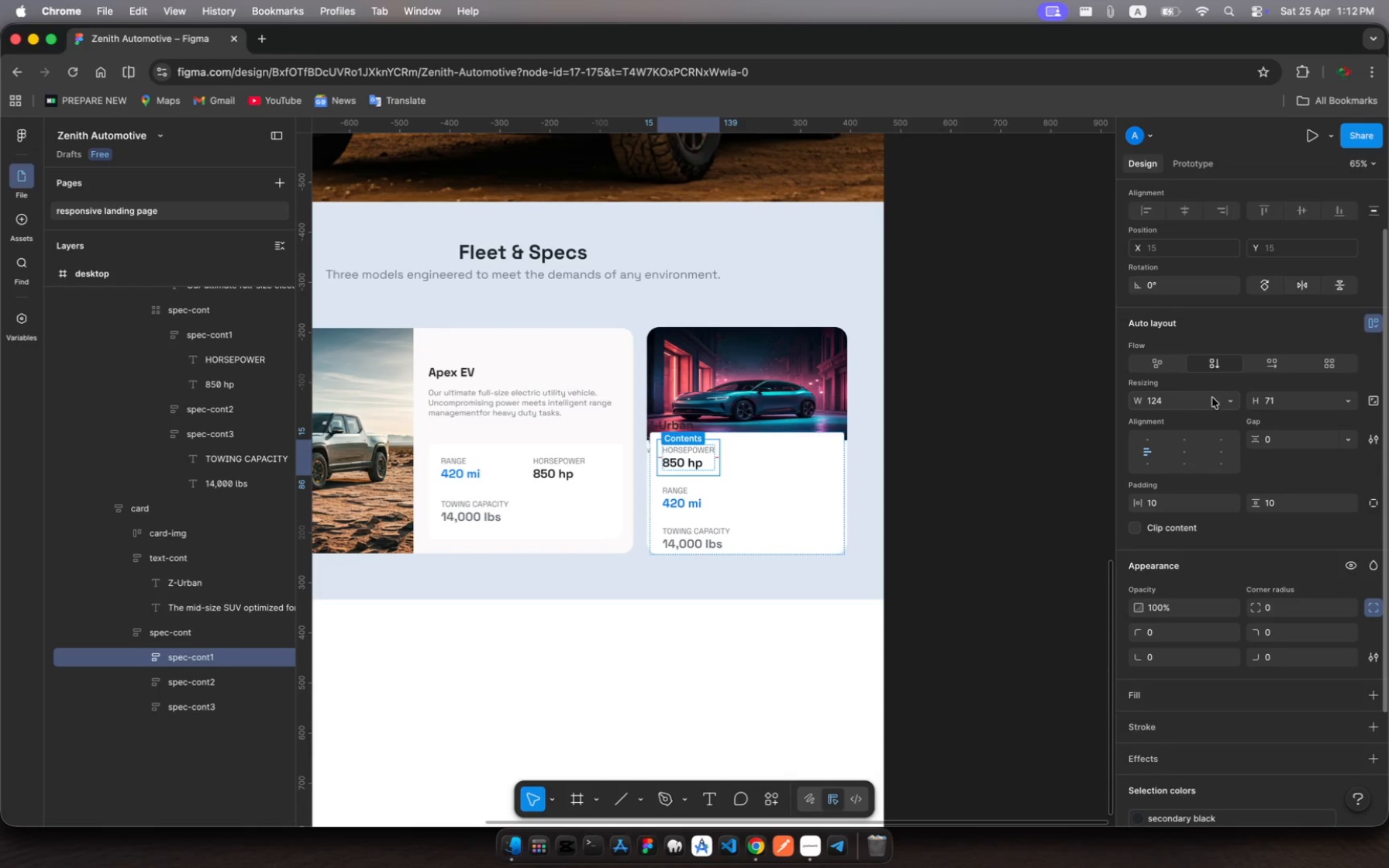 
left_click([1225, 400])
 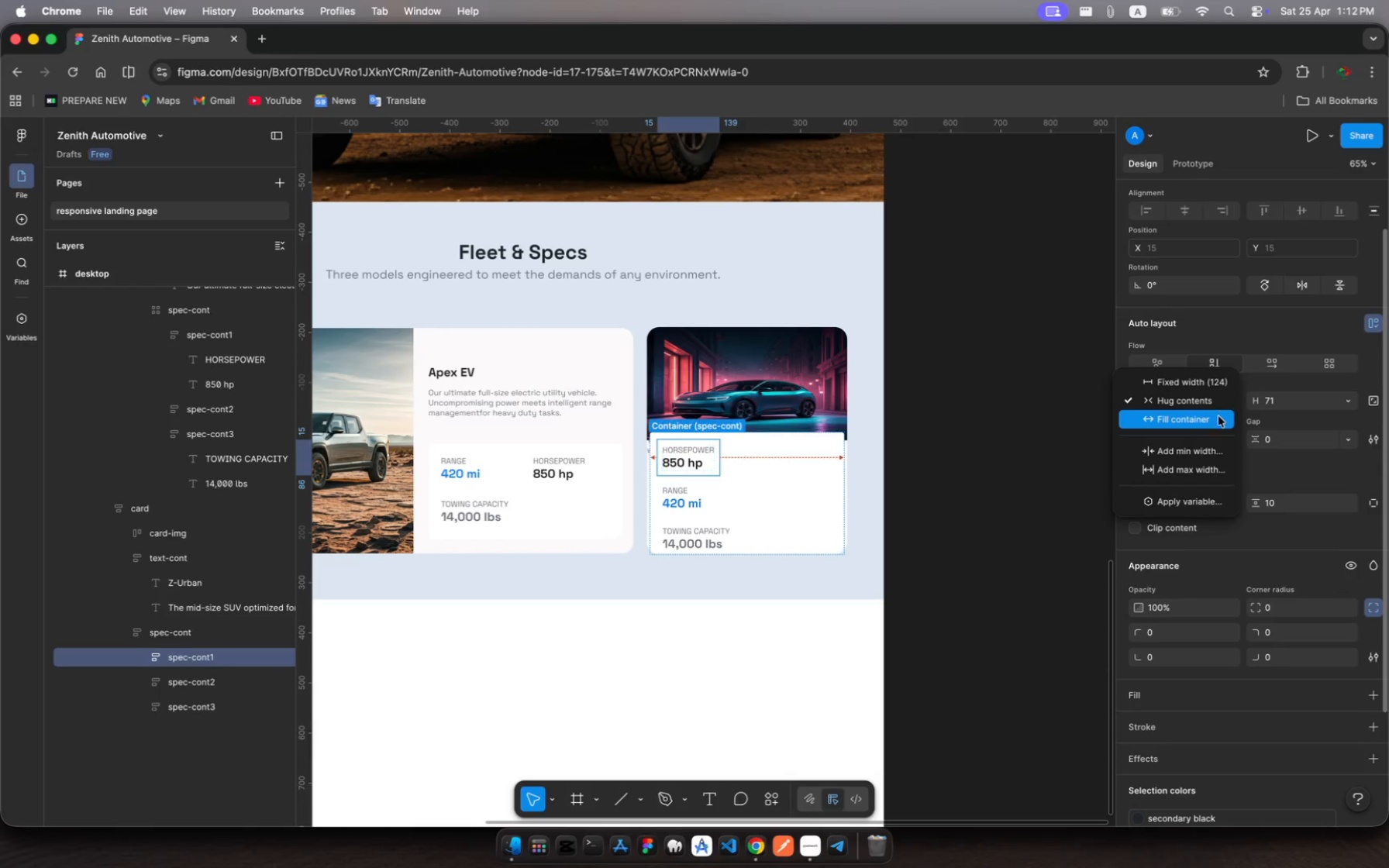 
left_click([1218, 417])
 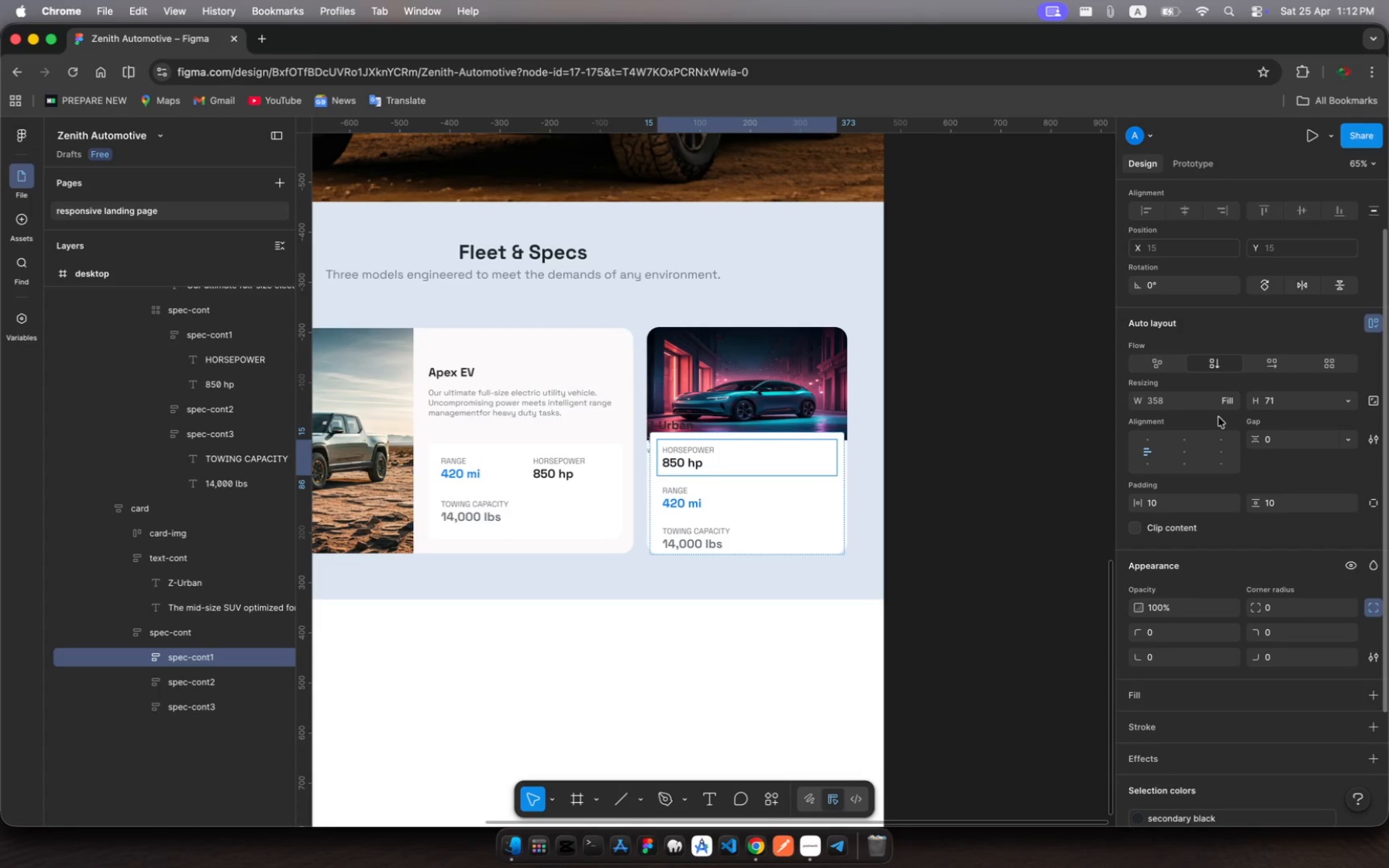 
wait(8.75)
 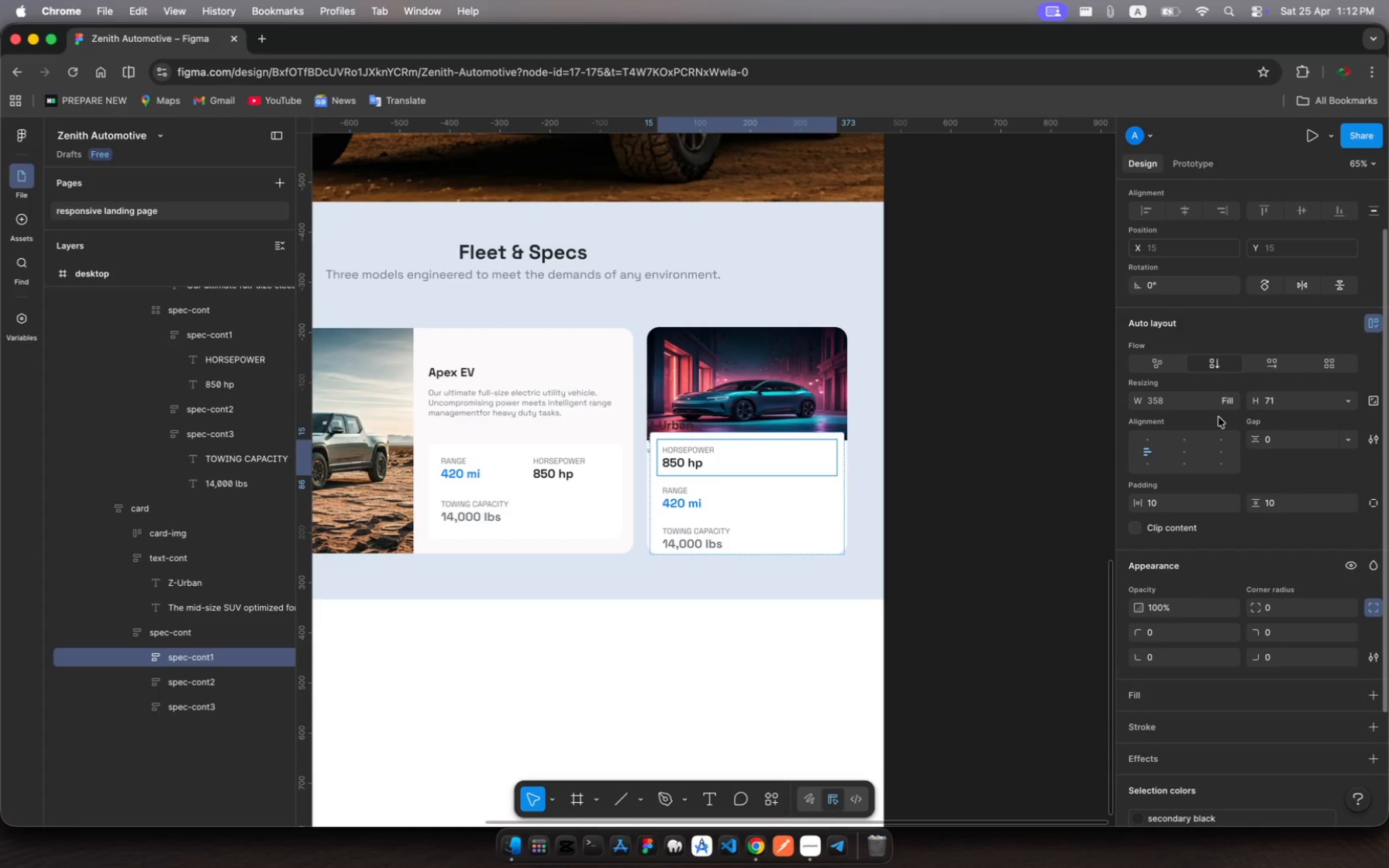 
key(Shift+ShiftRight)
 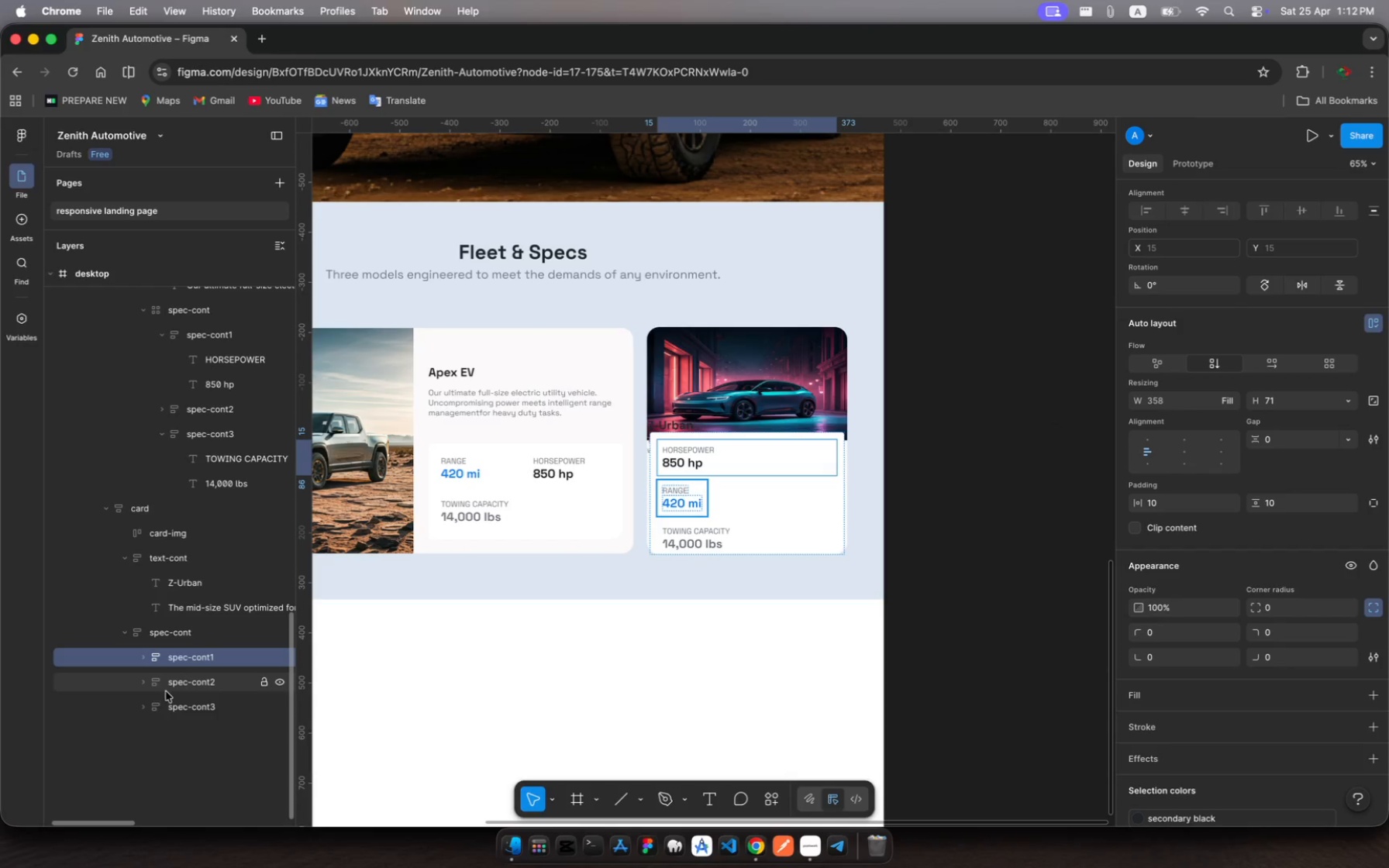 
left_click([173, 691])
 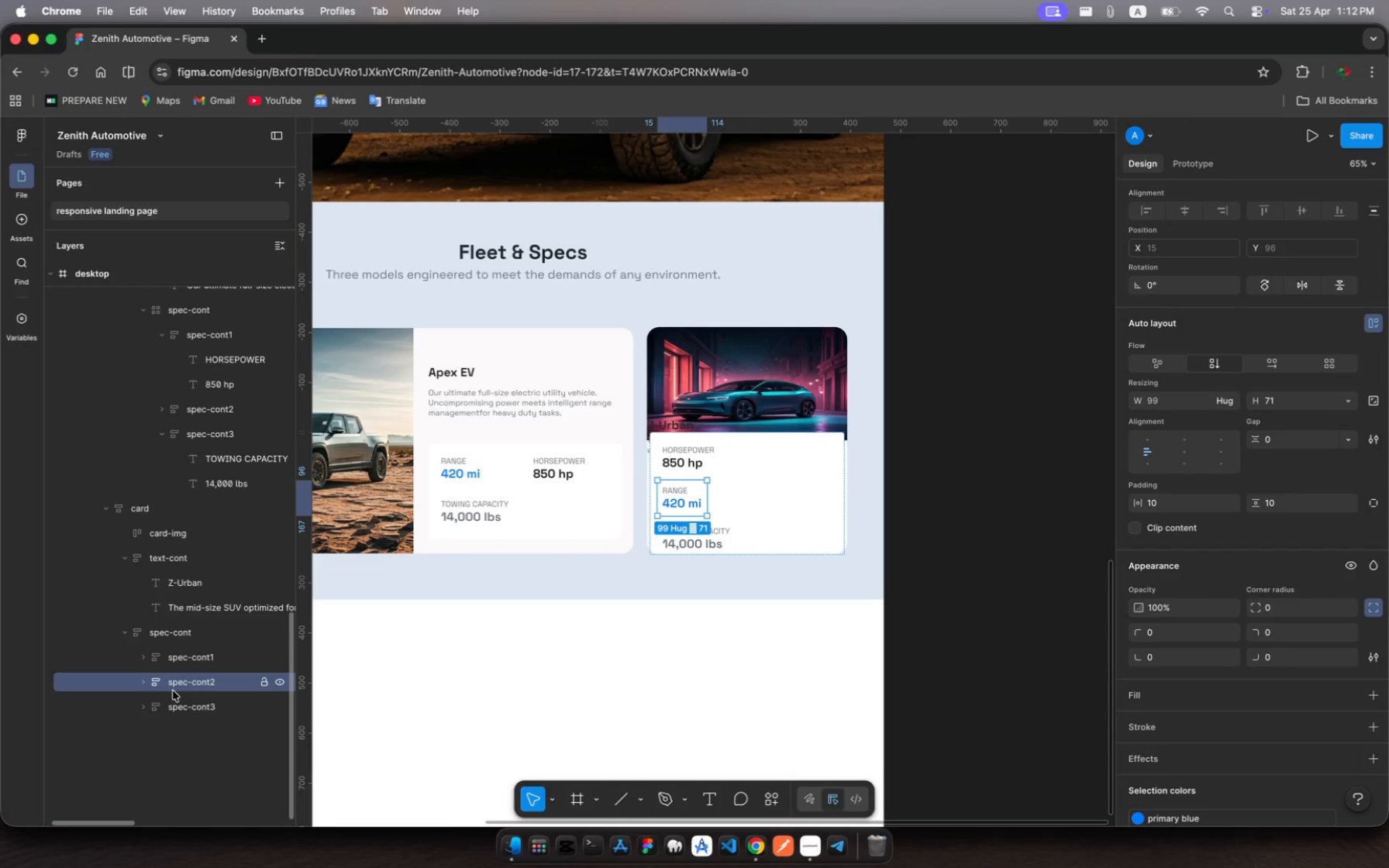 
hold_key(key=ShiftRight, duration=3.21)
left_click([191, 707])
 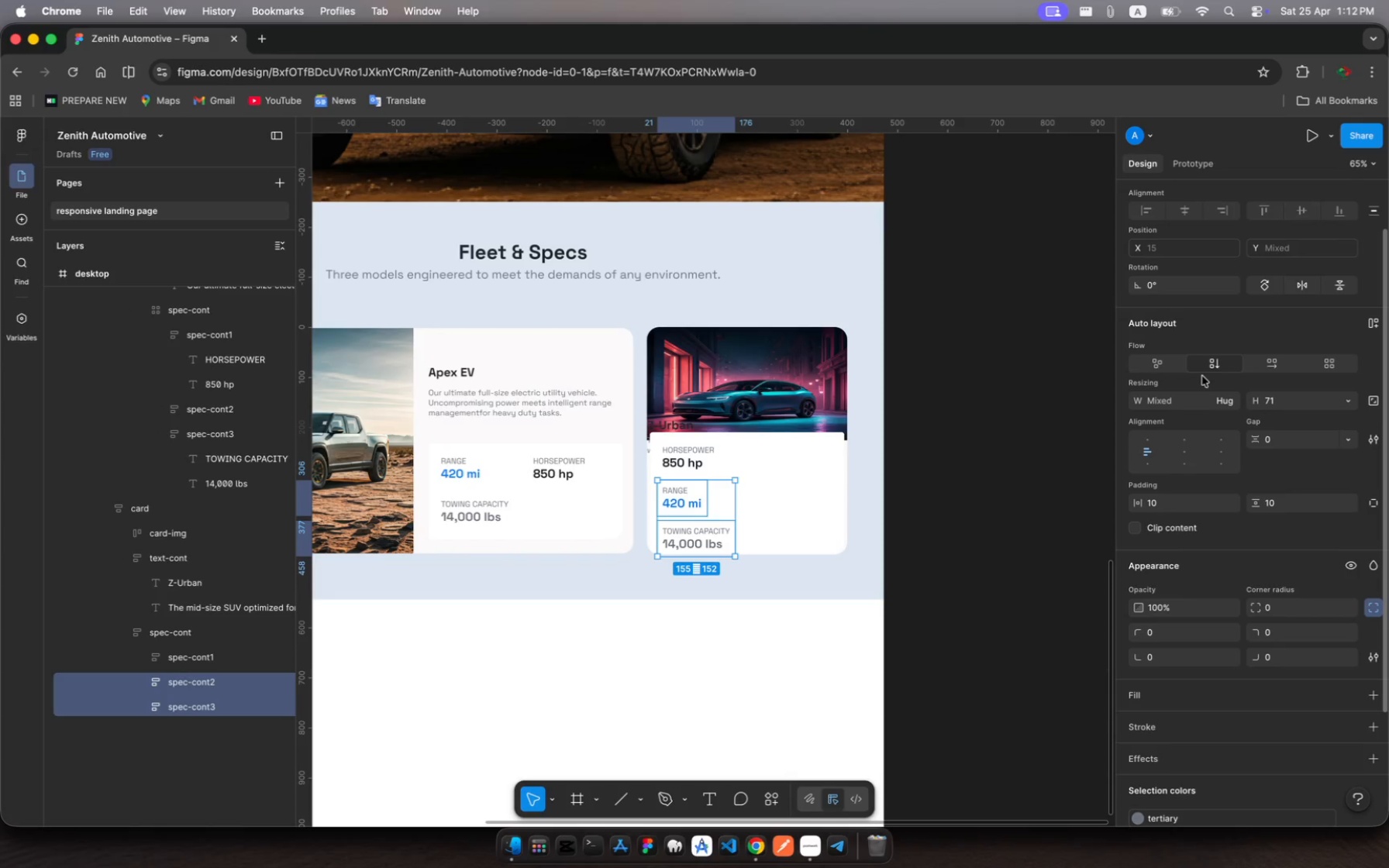 
left_click([1228, 401])
 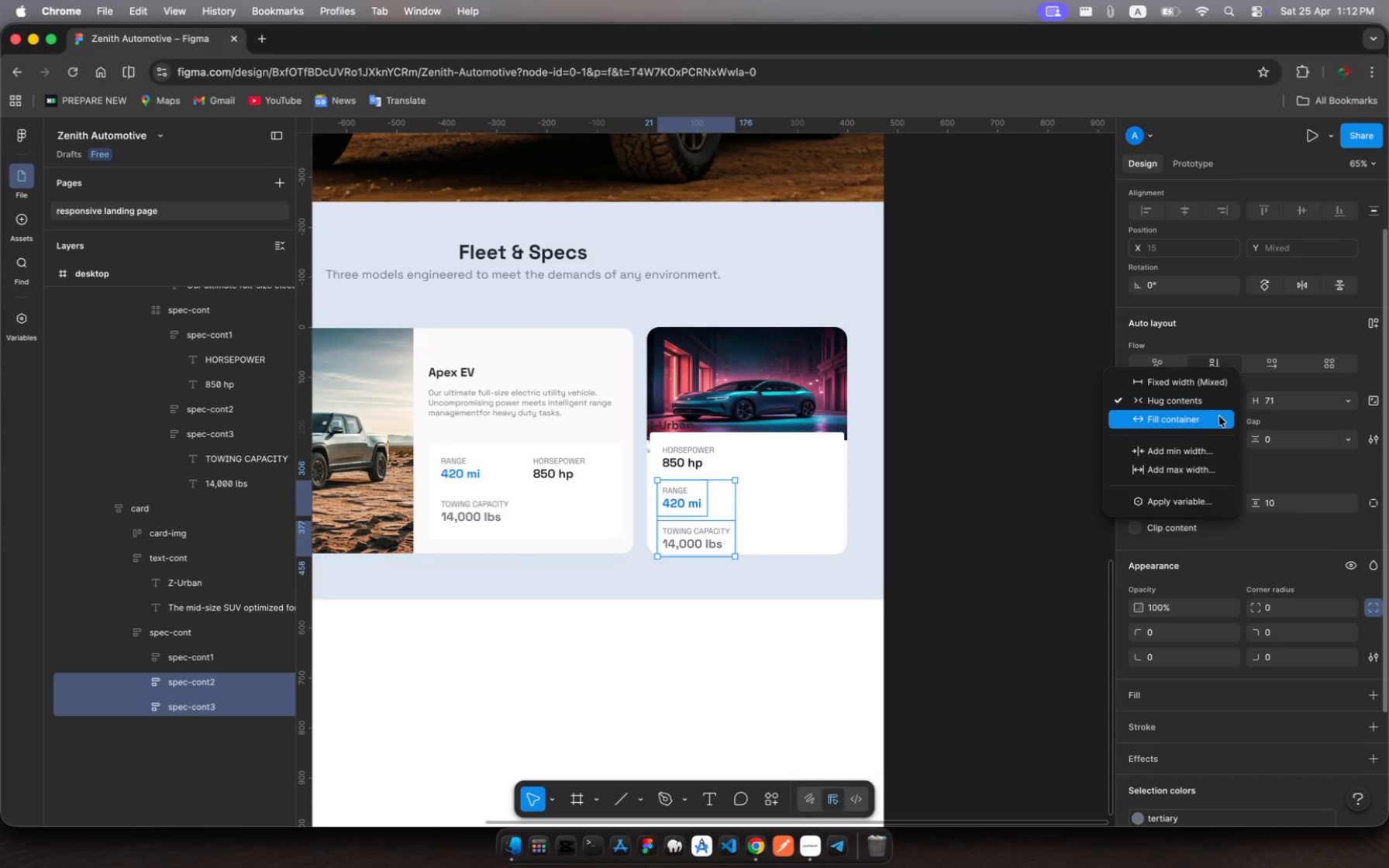 
left_click([1219, 417])
 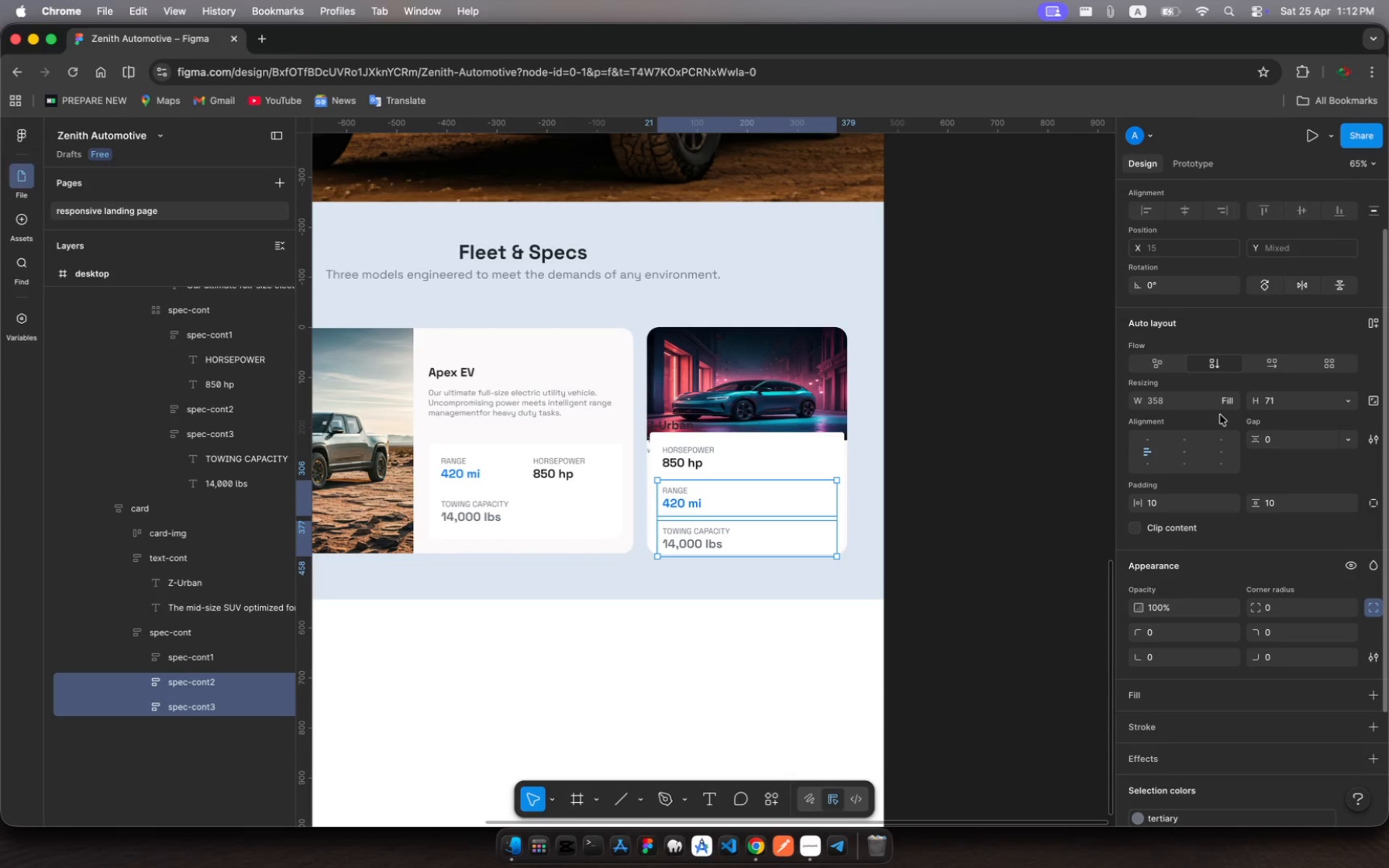 
left_click([1272, 362])
 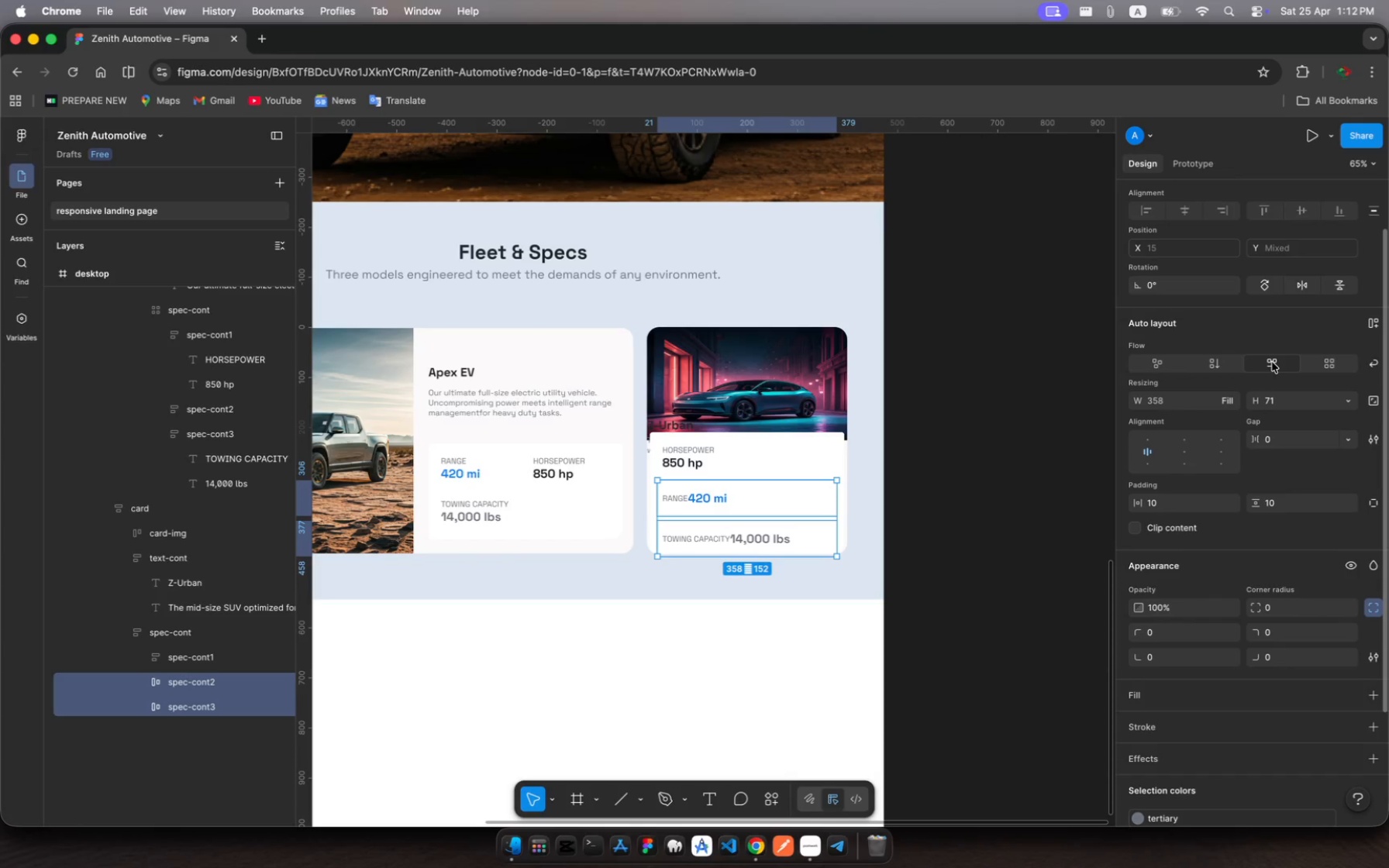 
wait(6.42)
 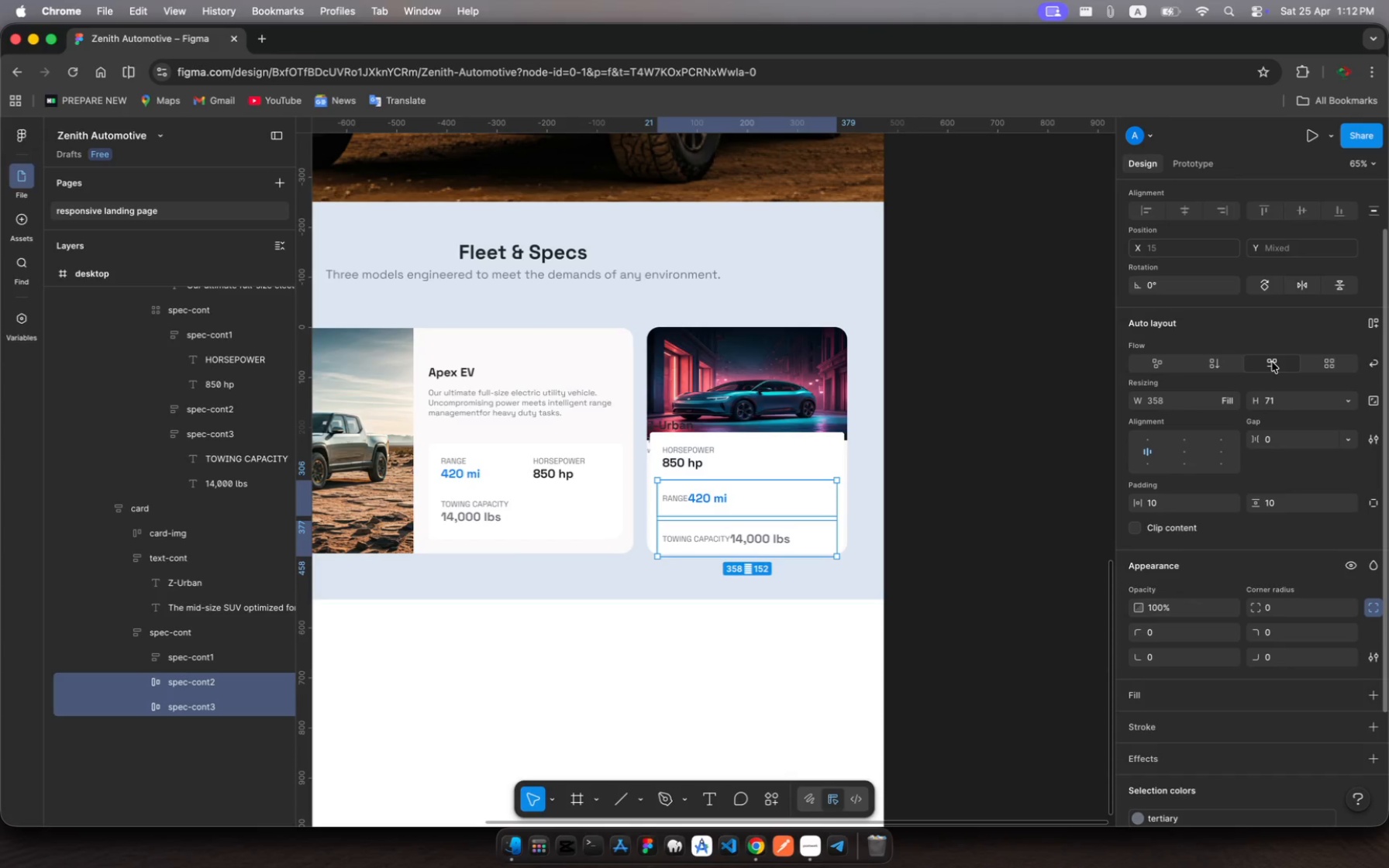 
left_click([1329, 361])
 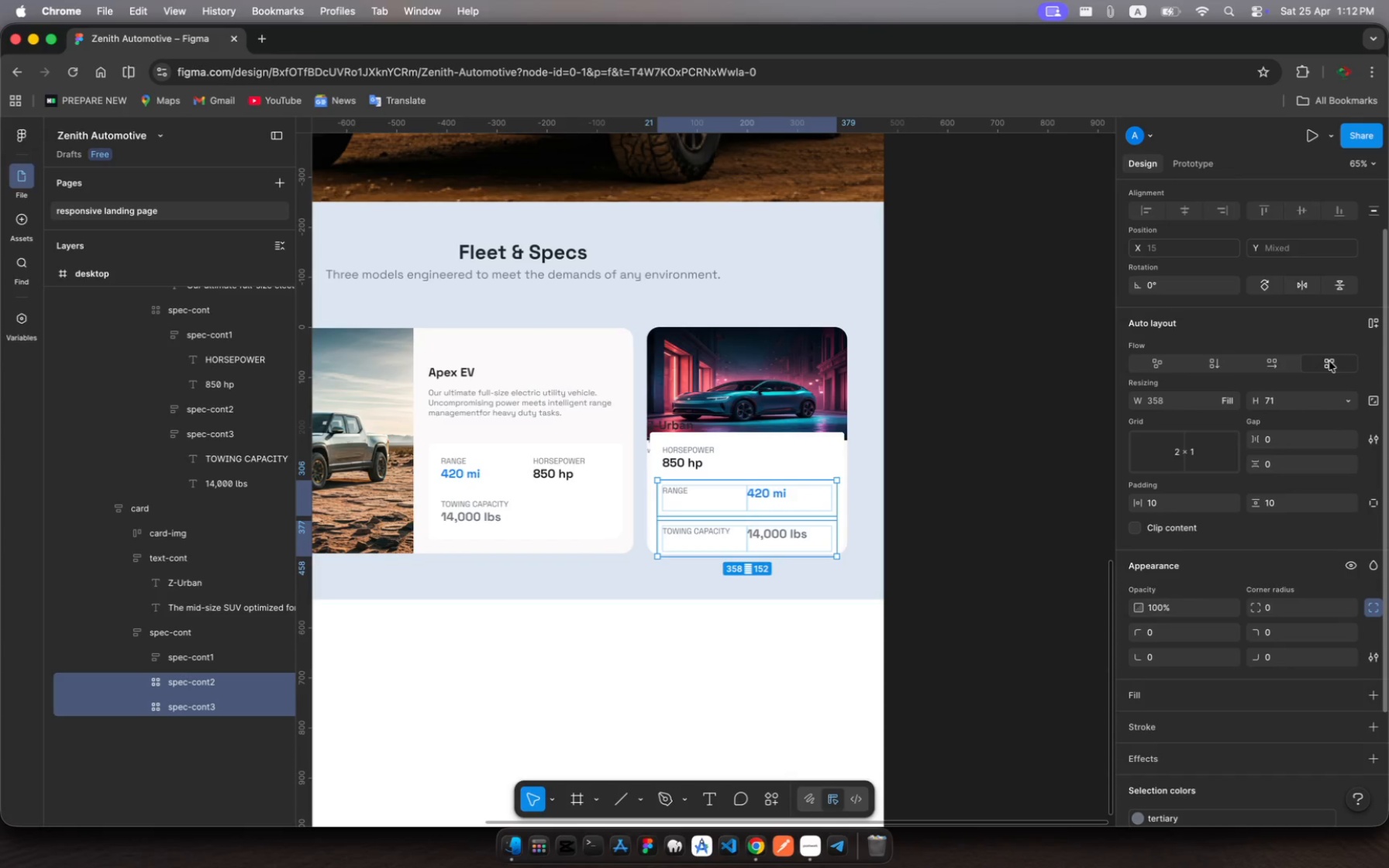 
left_click([1329, 361])
 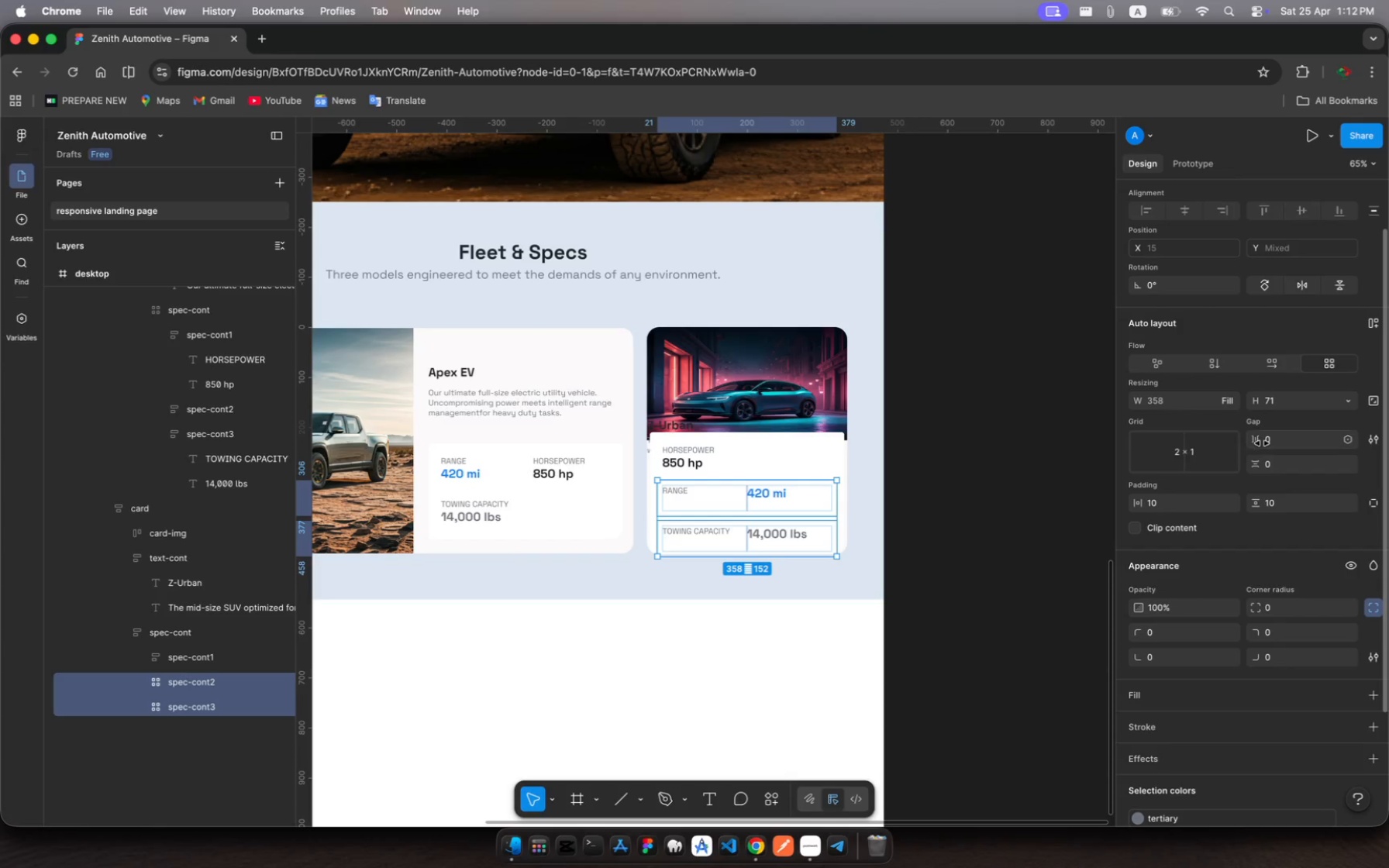 
wait(5.45)
 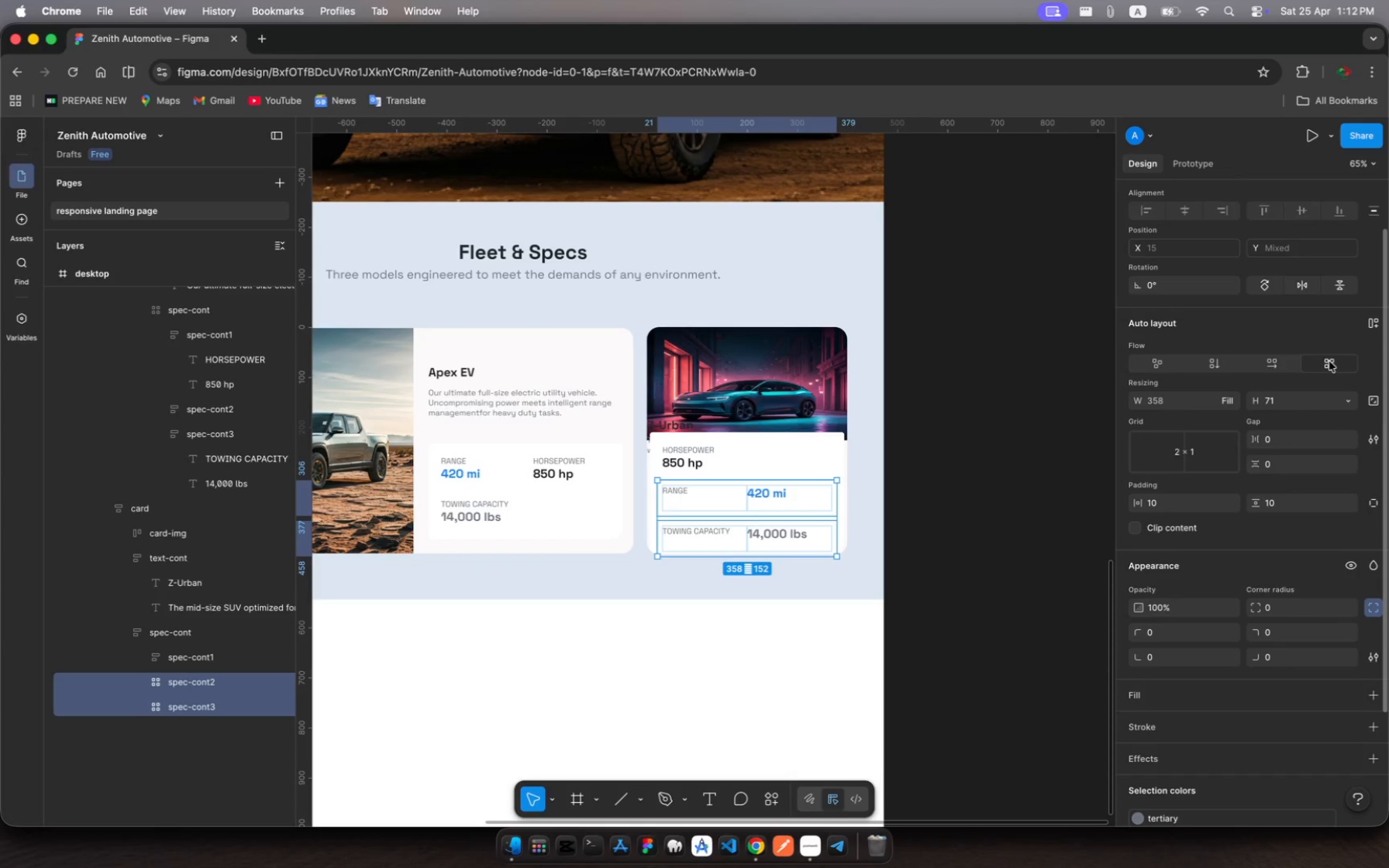 
left_click([1290, 438])
 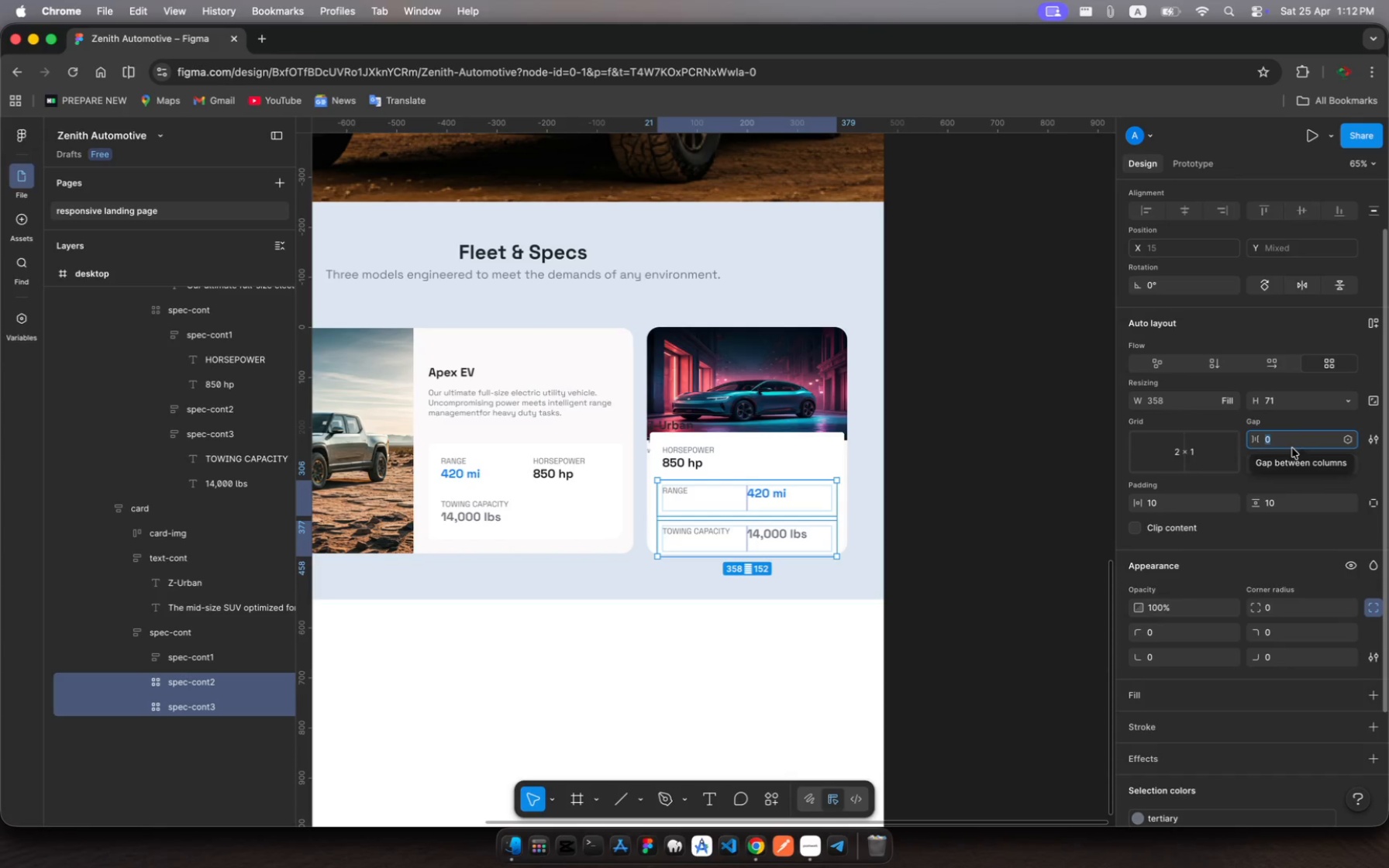 
type(auto)
 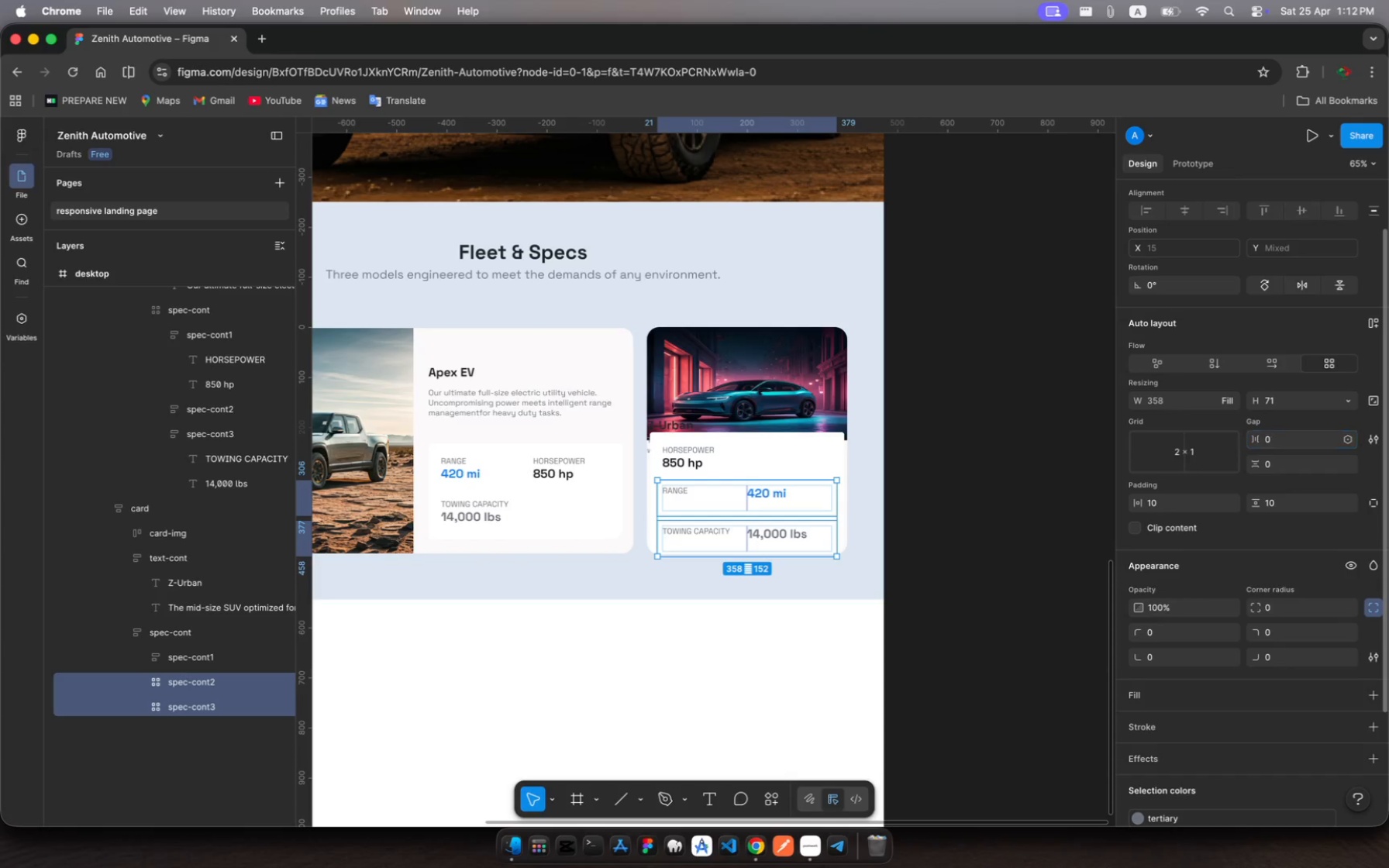 
key(Enter)
 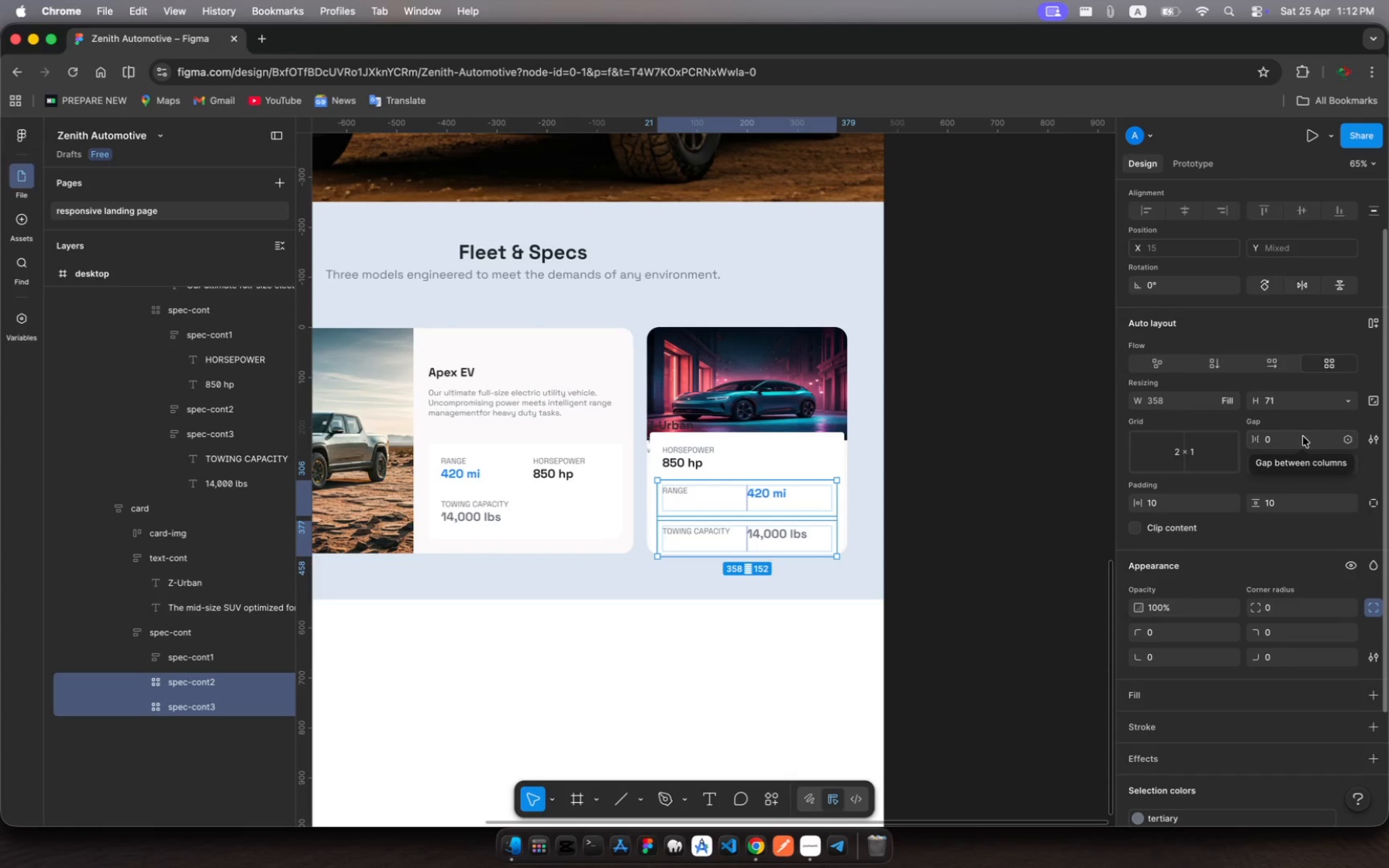 
left_click([1286, 441])
 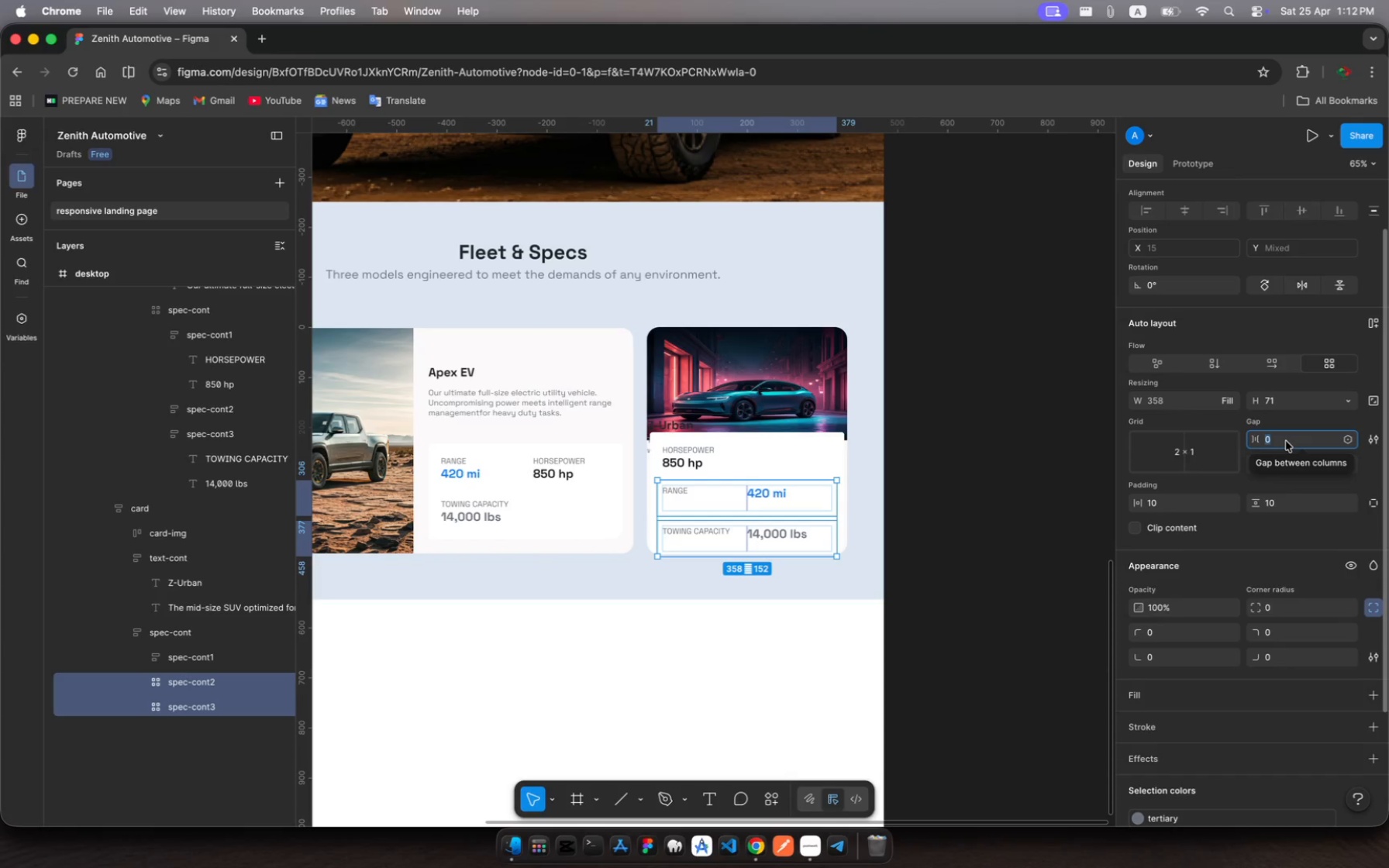 
type(30)
 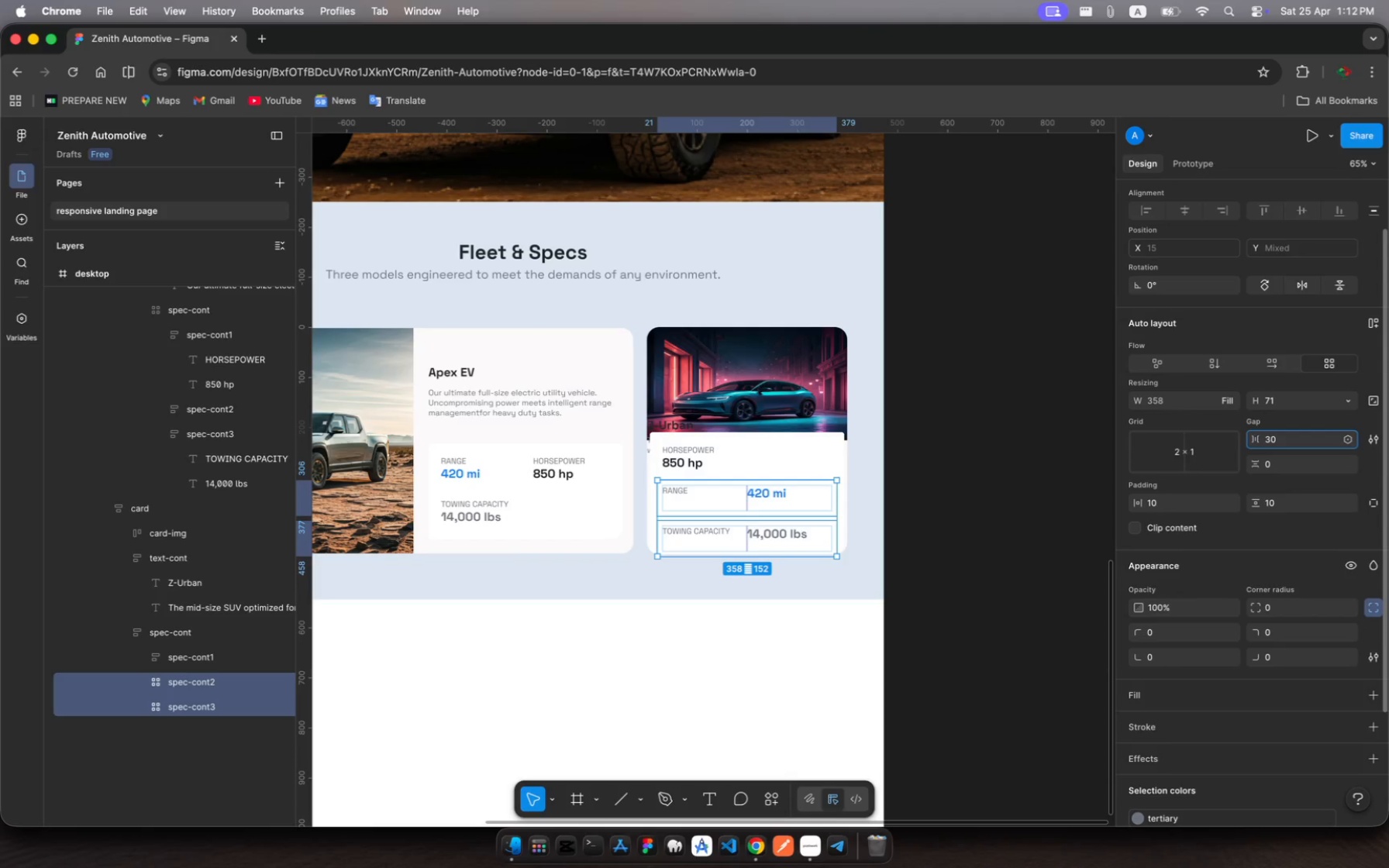 
key(Enter)
 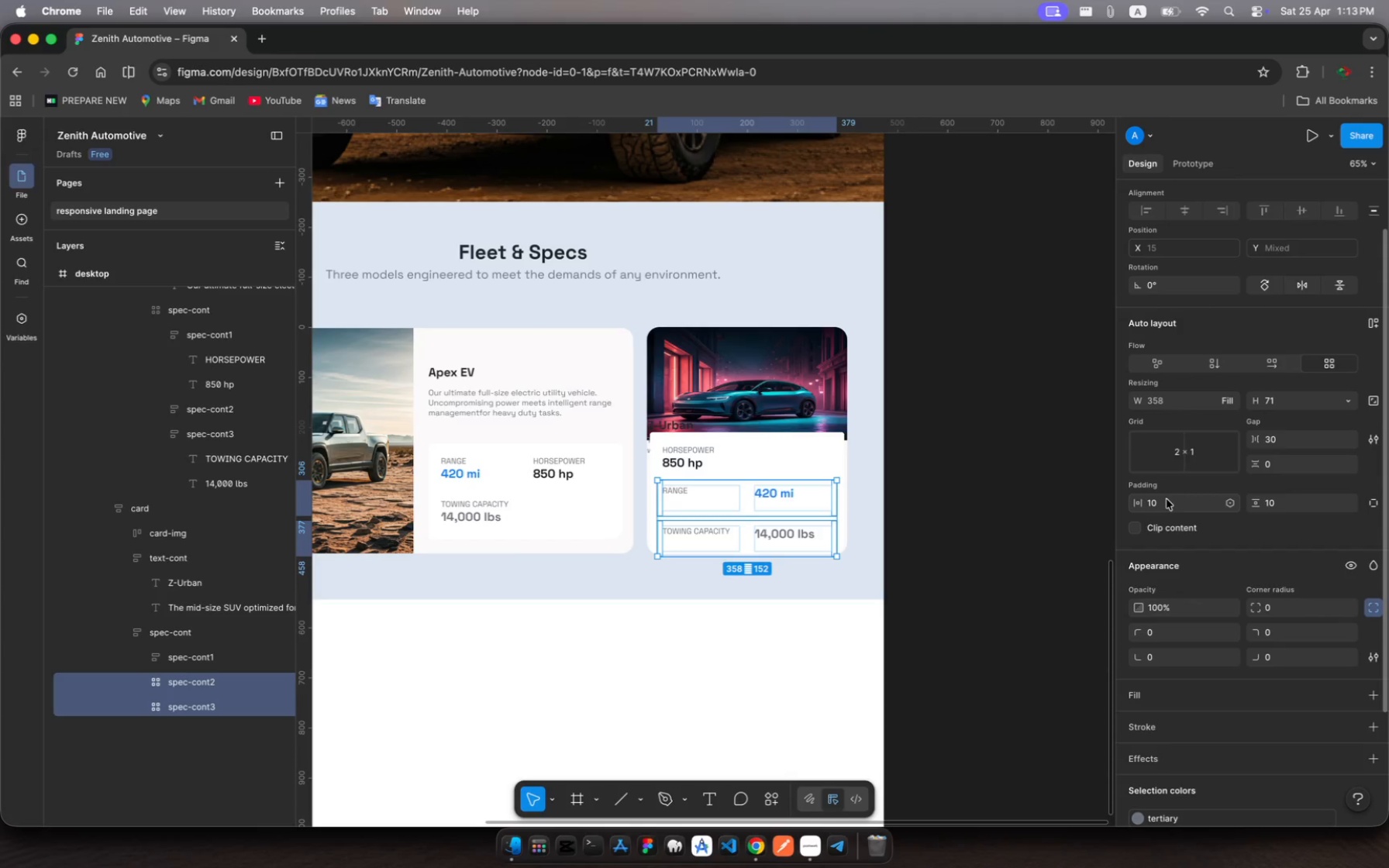 
wait(28.0)
 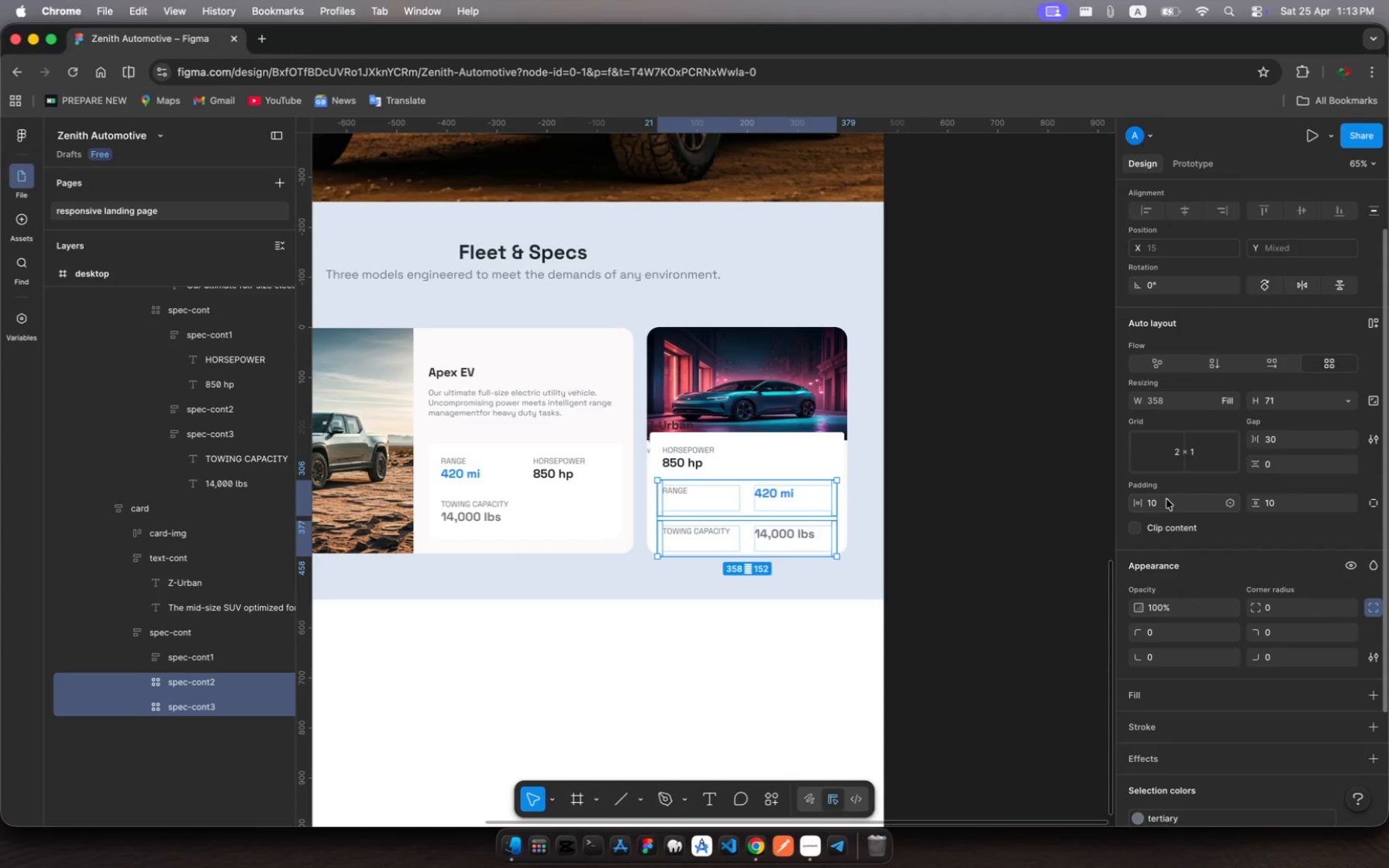 
left_click([1266, 499])
 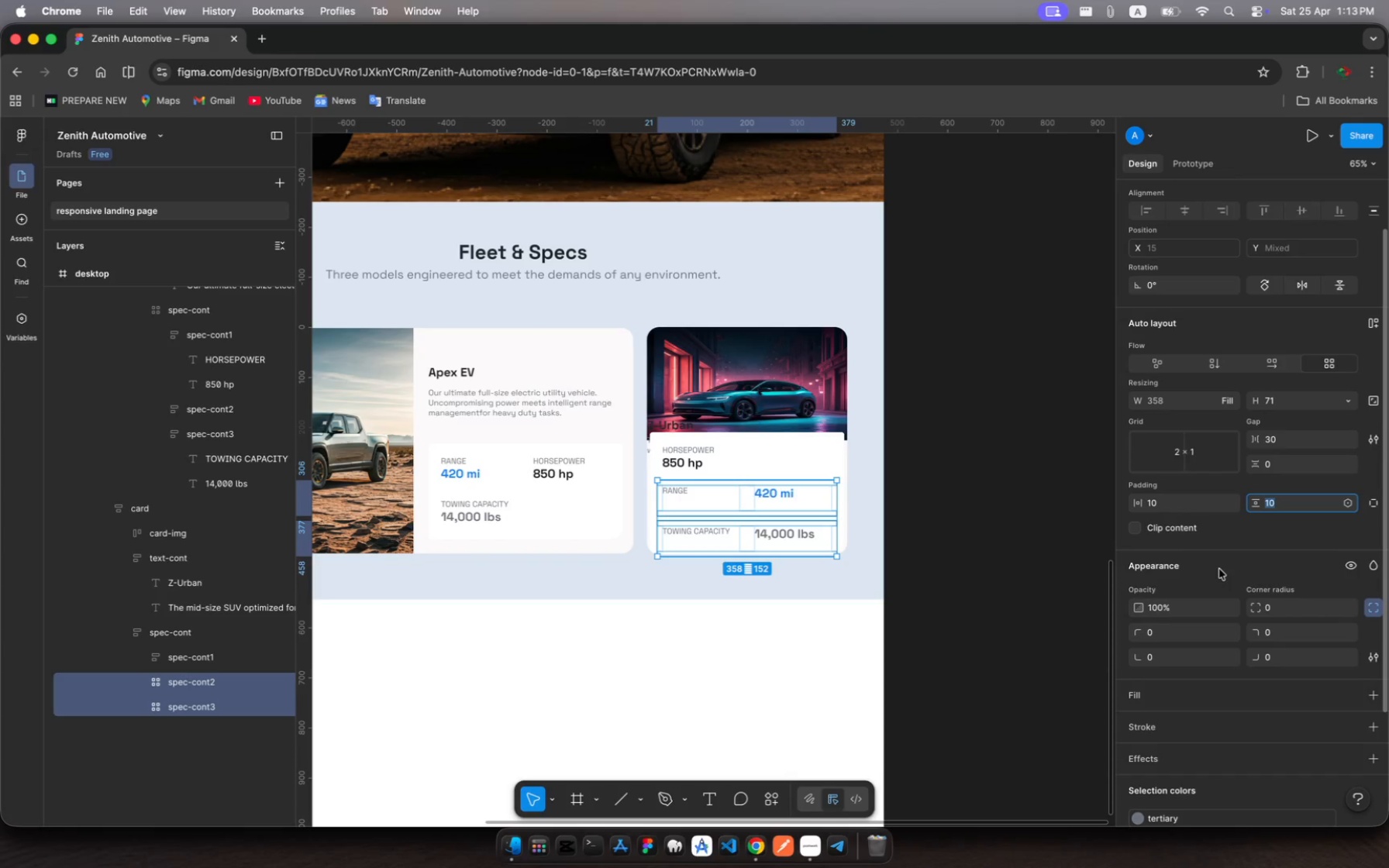 
scroll: coordinate [1219, 569], scroll_direction: down, amount: 3.0
 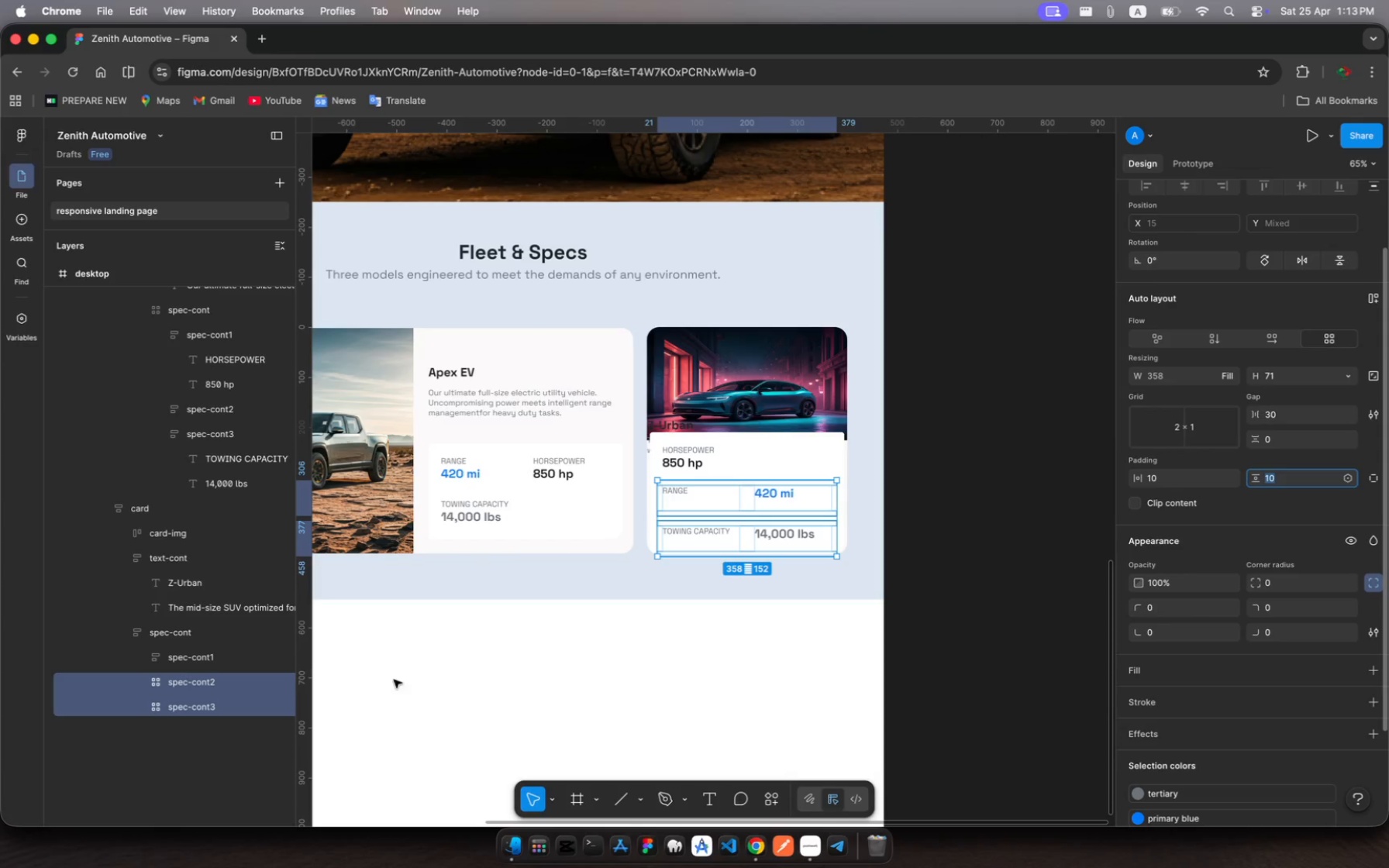 
wait(5.7)
 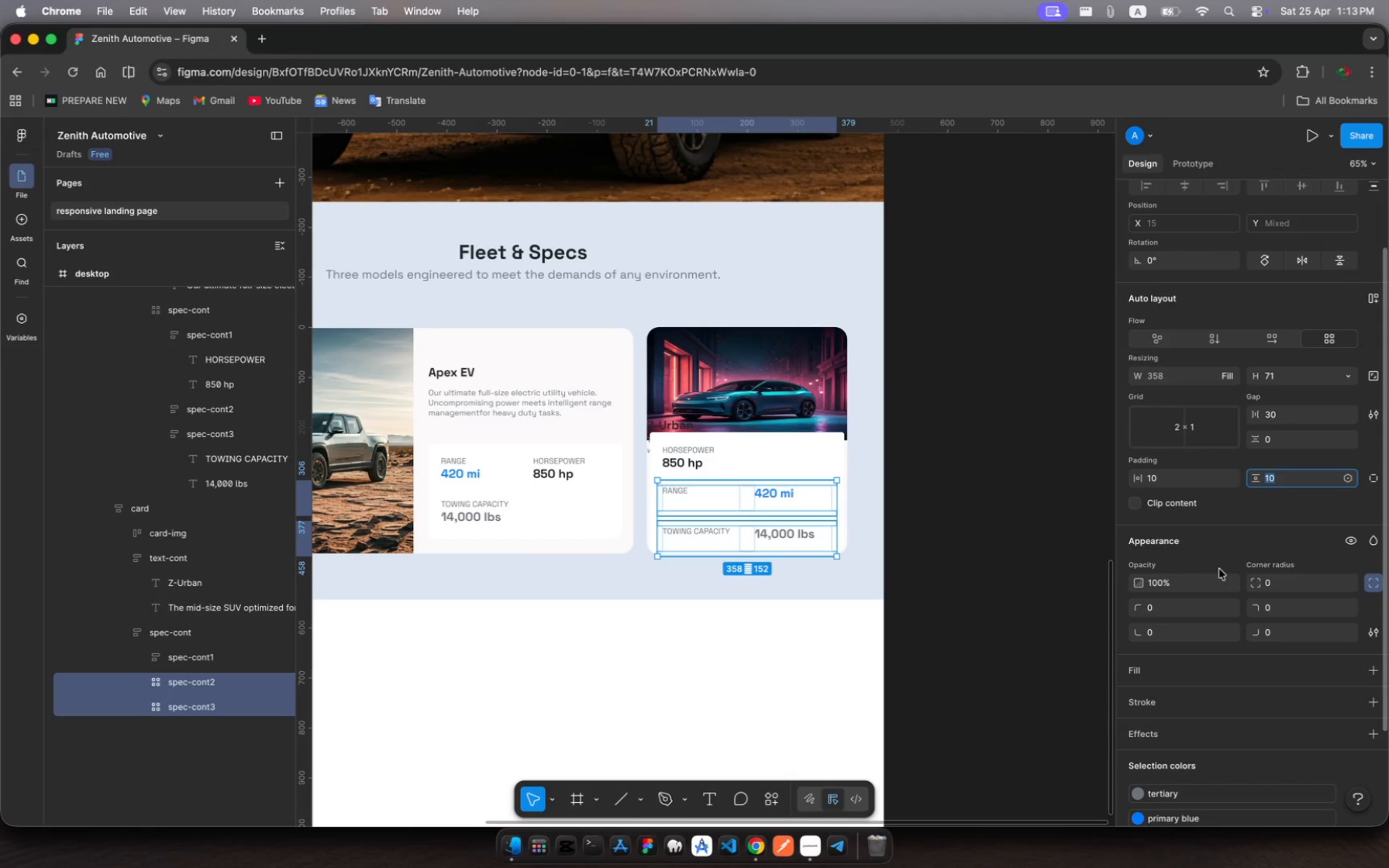 
left_click([197, 663])
 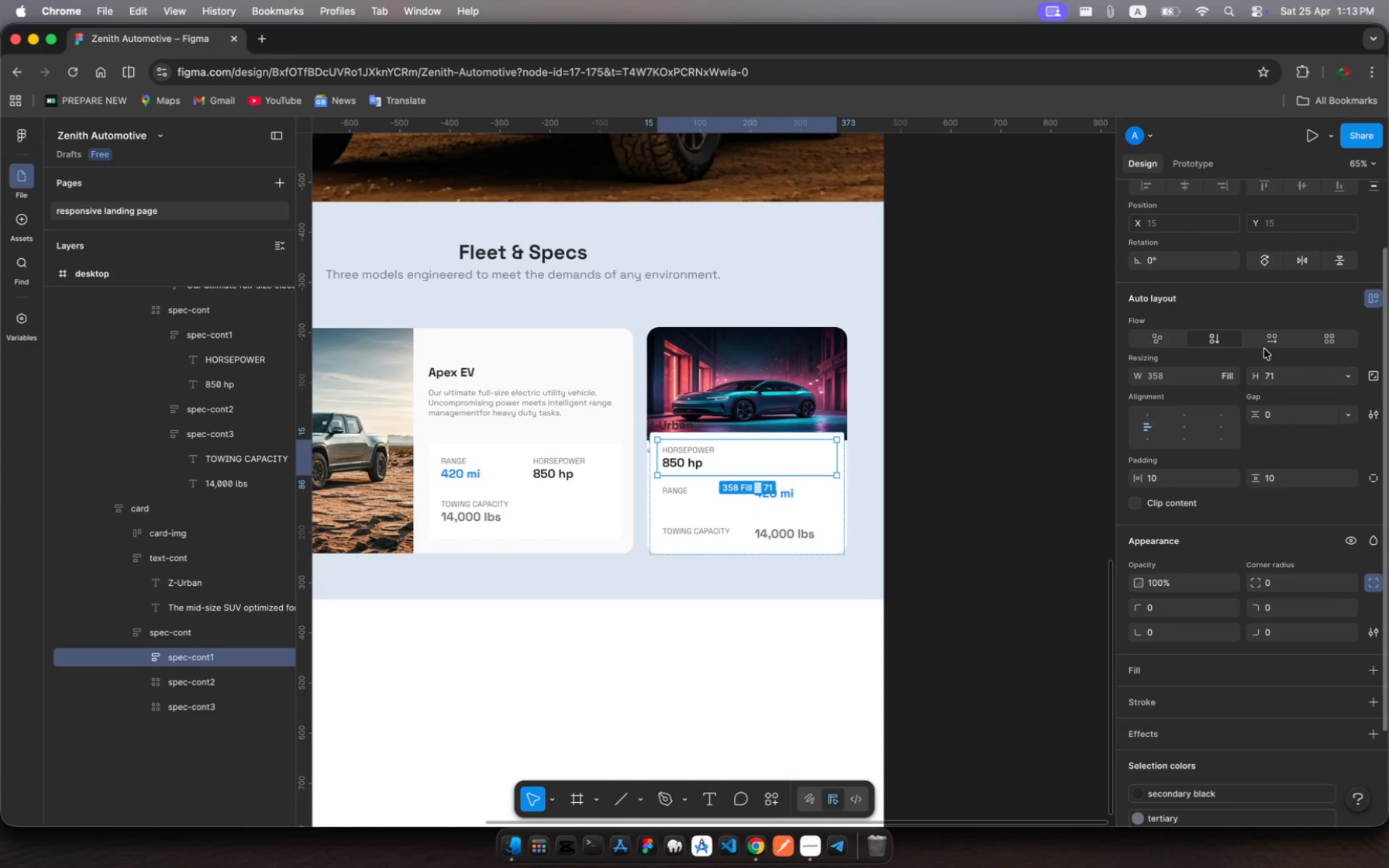 
left_click([1268, 337])
 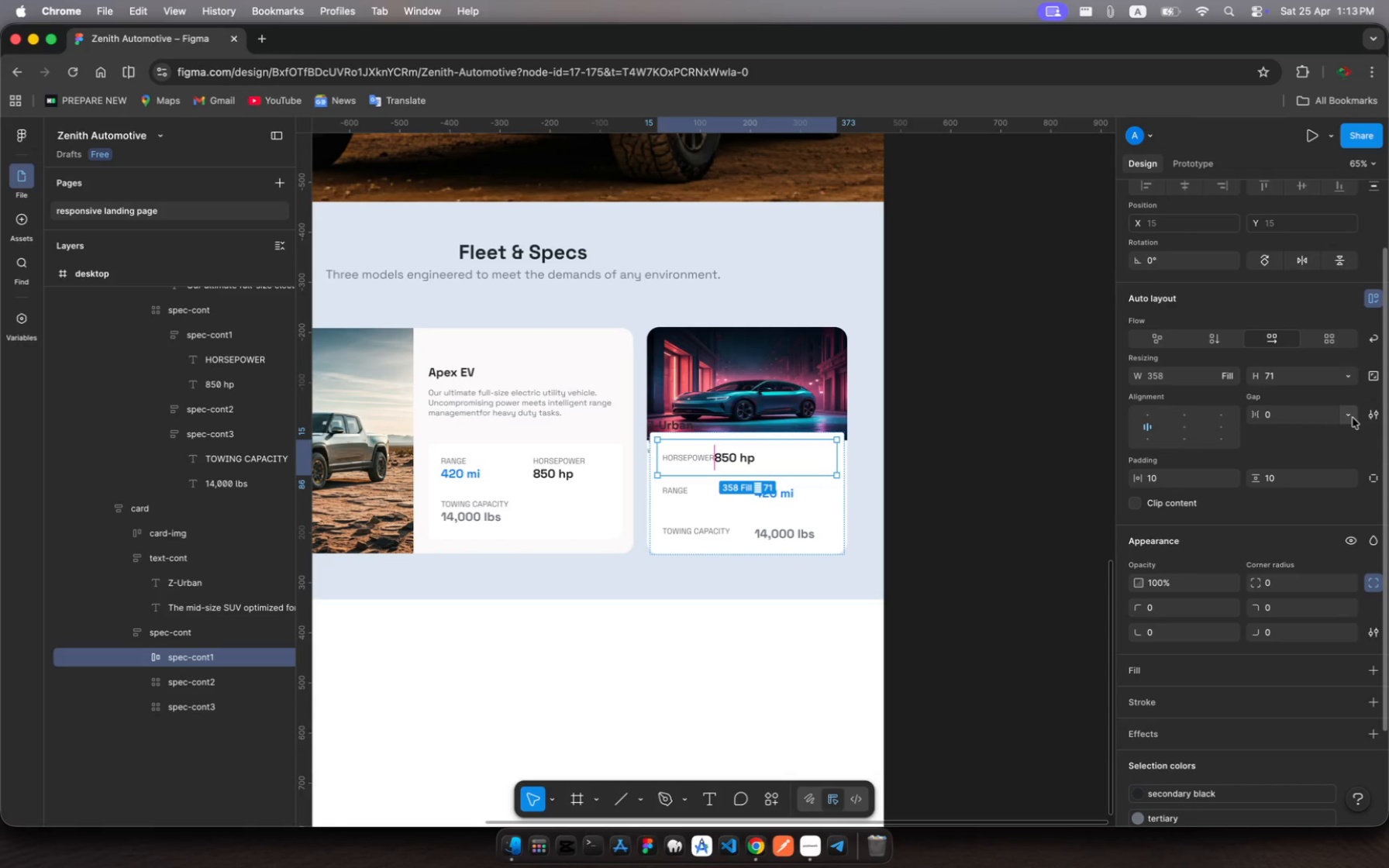 
left_click([1353, 418])
 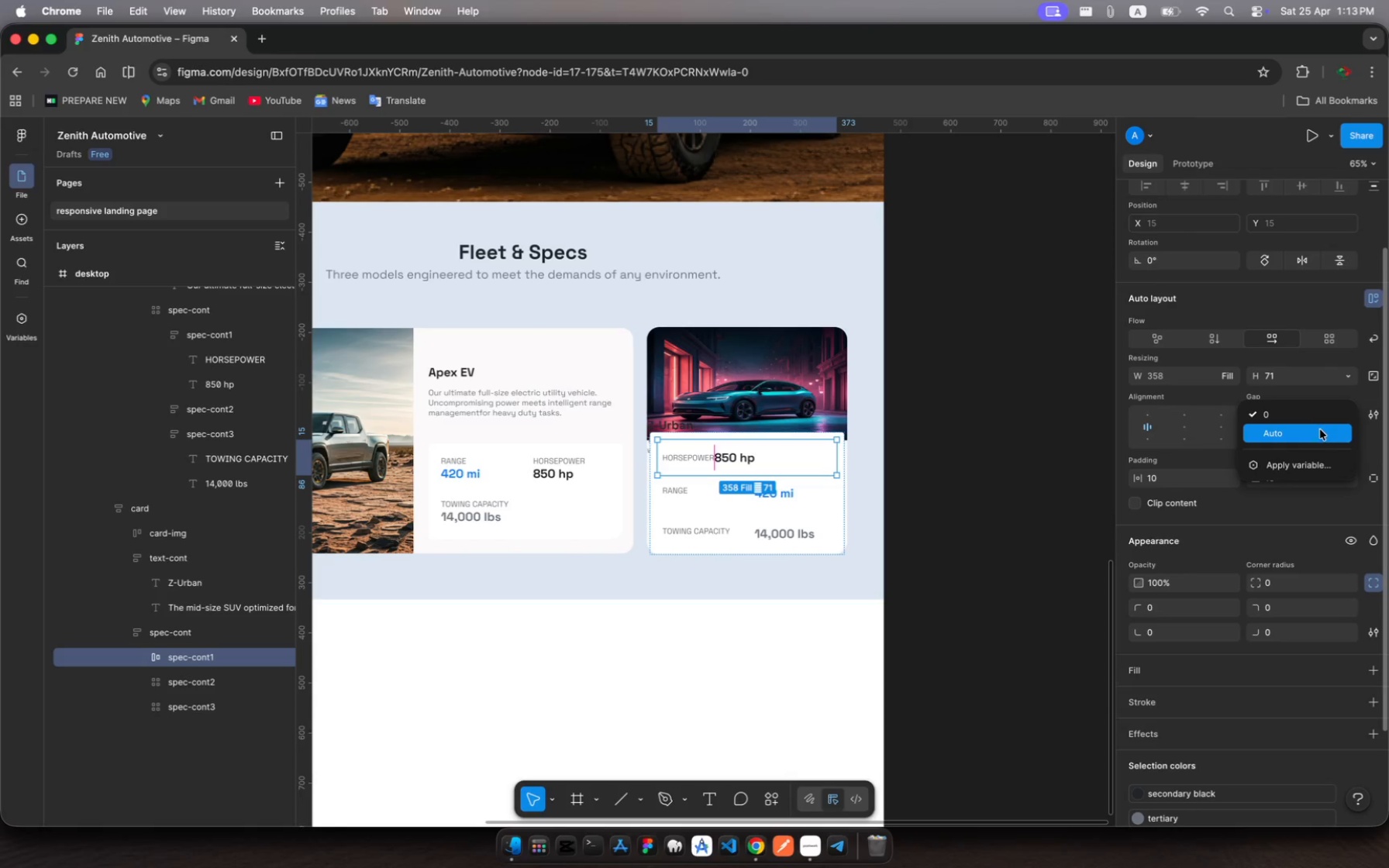 
left_click([1320, 429])
 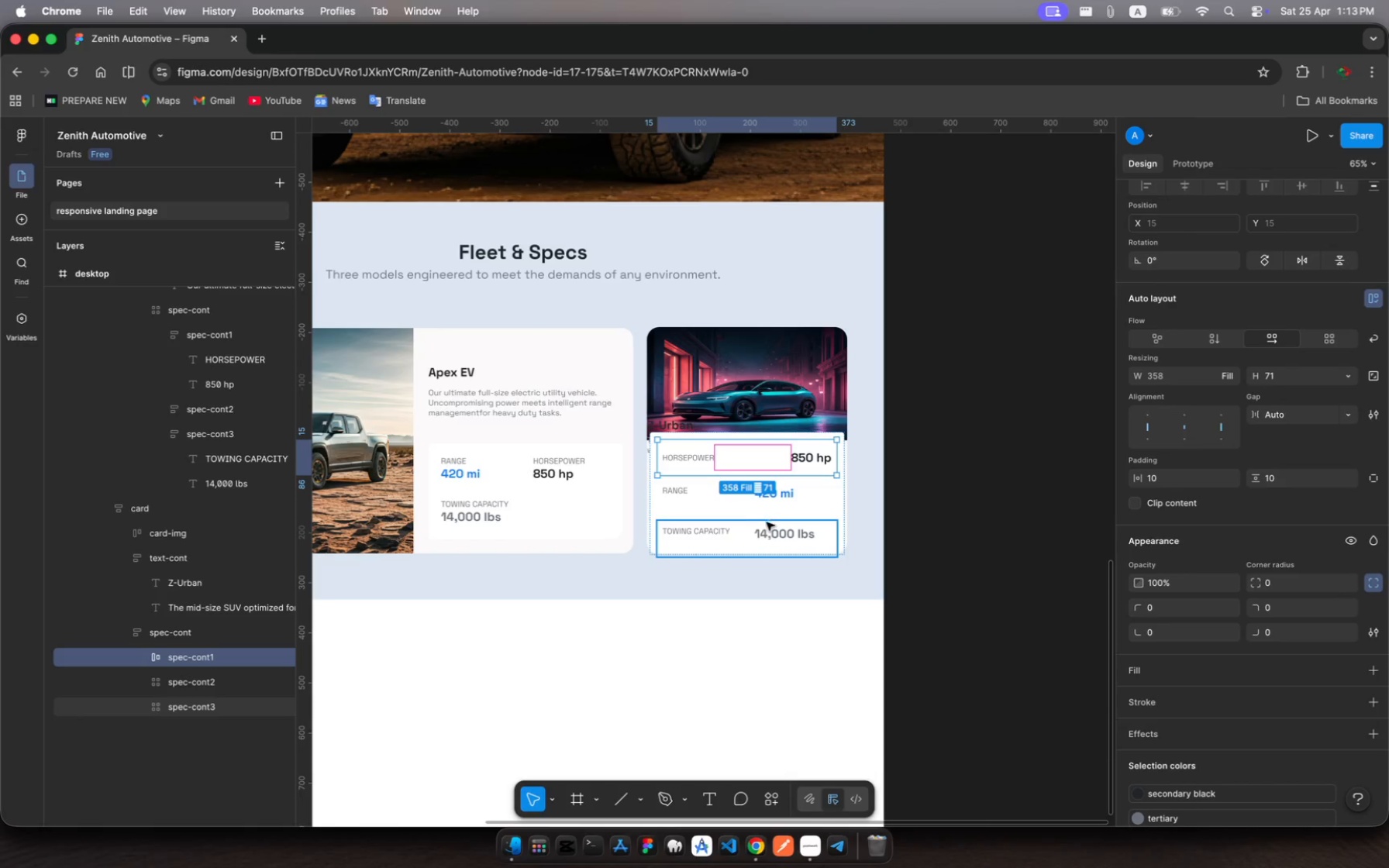 
left_click([784, 499])
 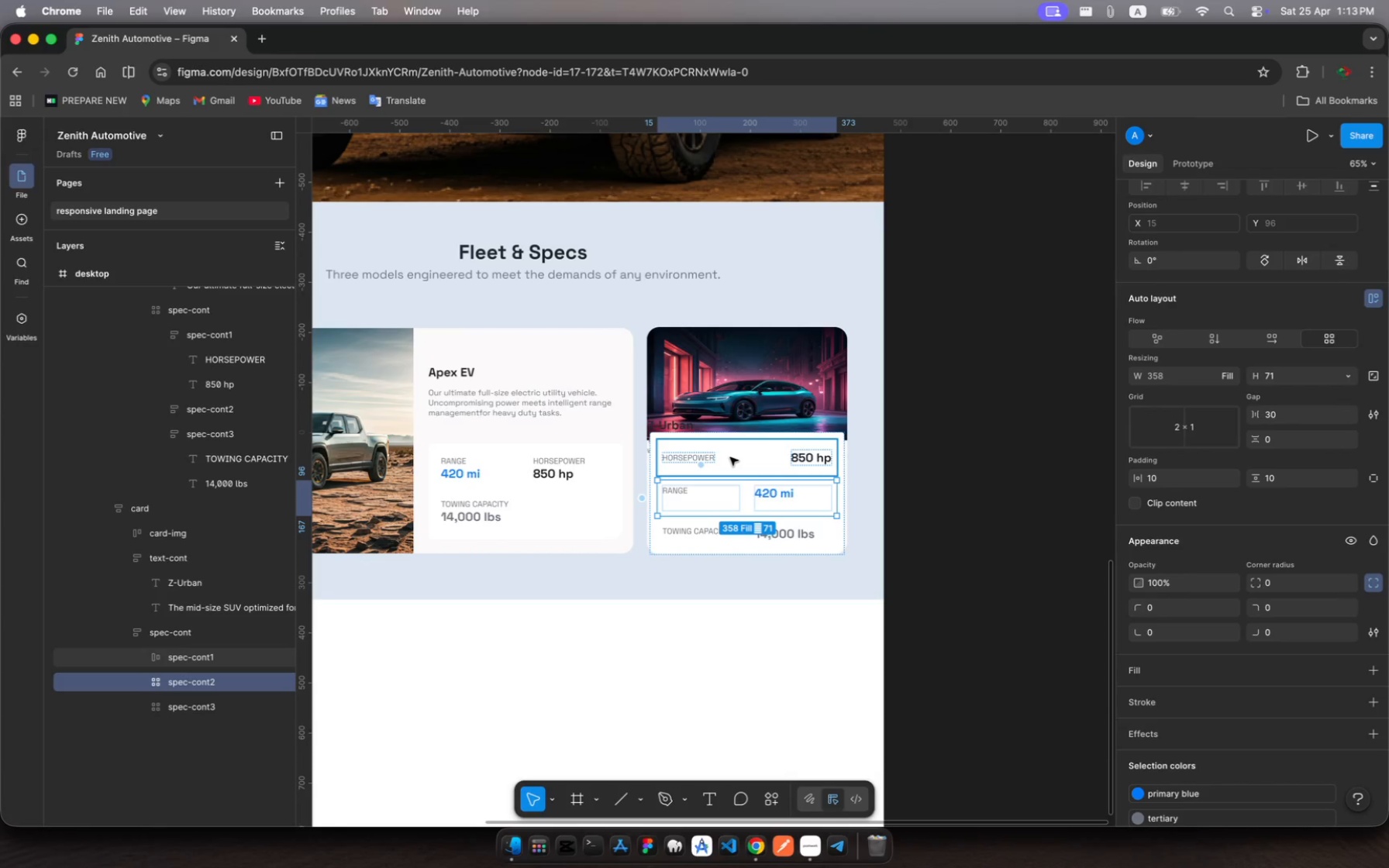 
wait(6.31)
 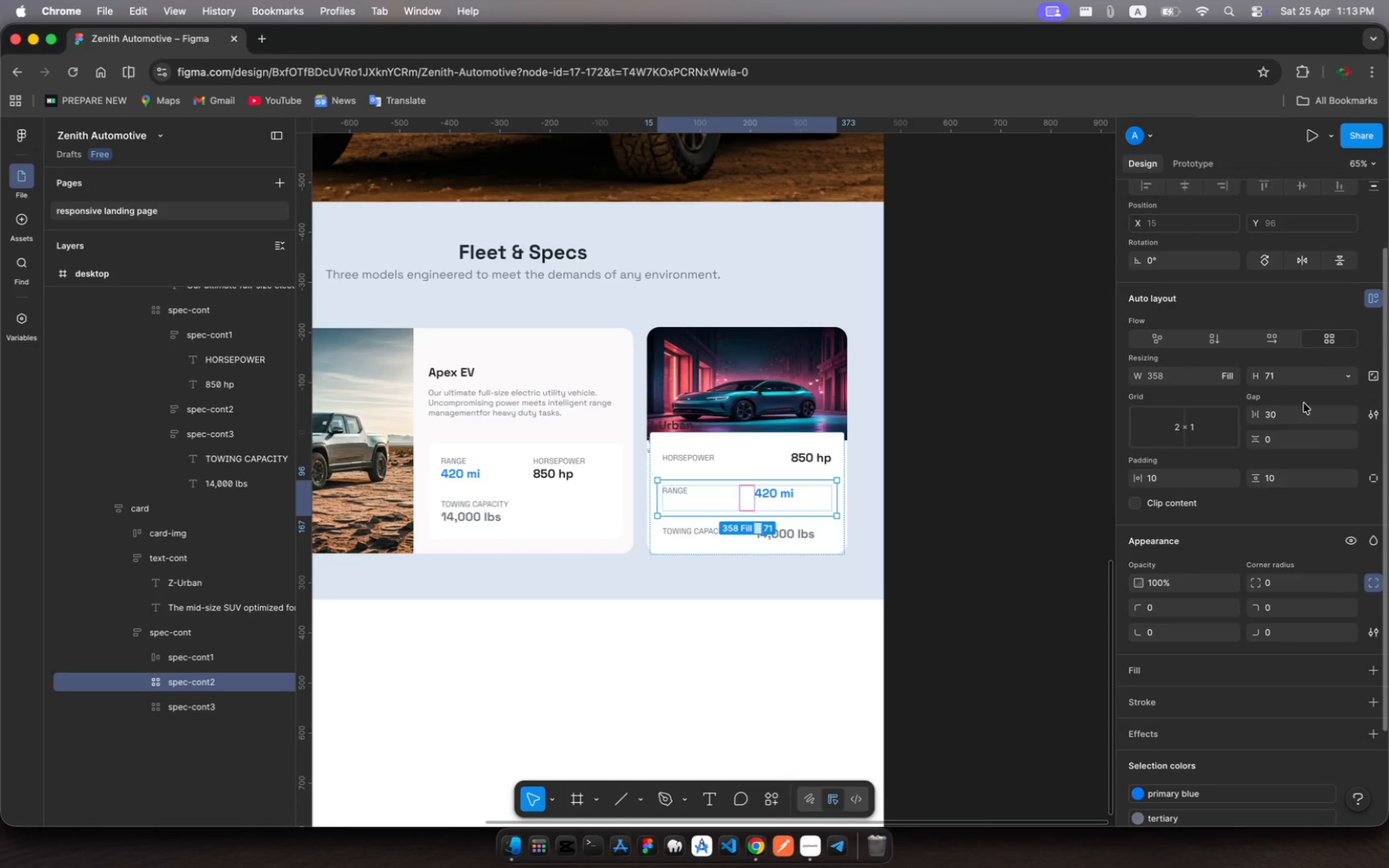 
left_click([730, 457])
 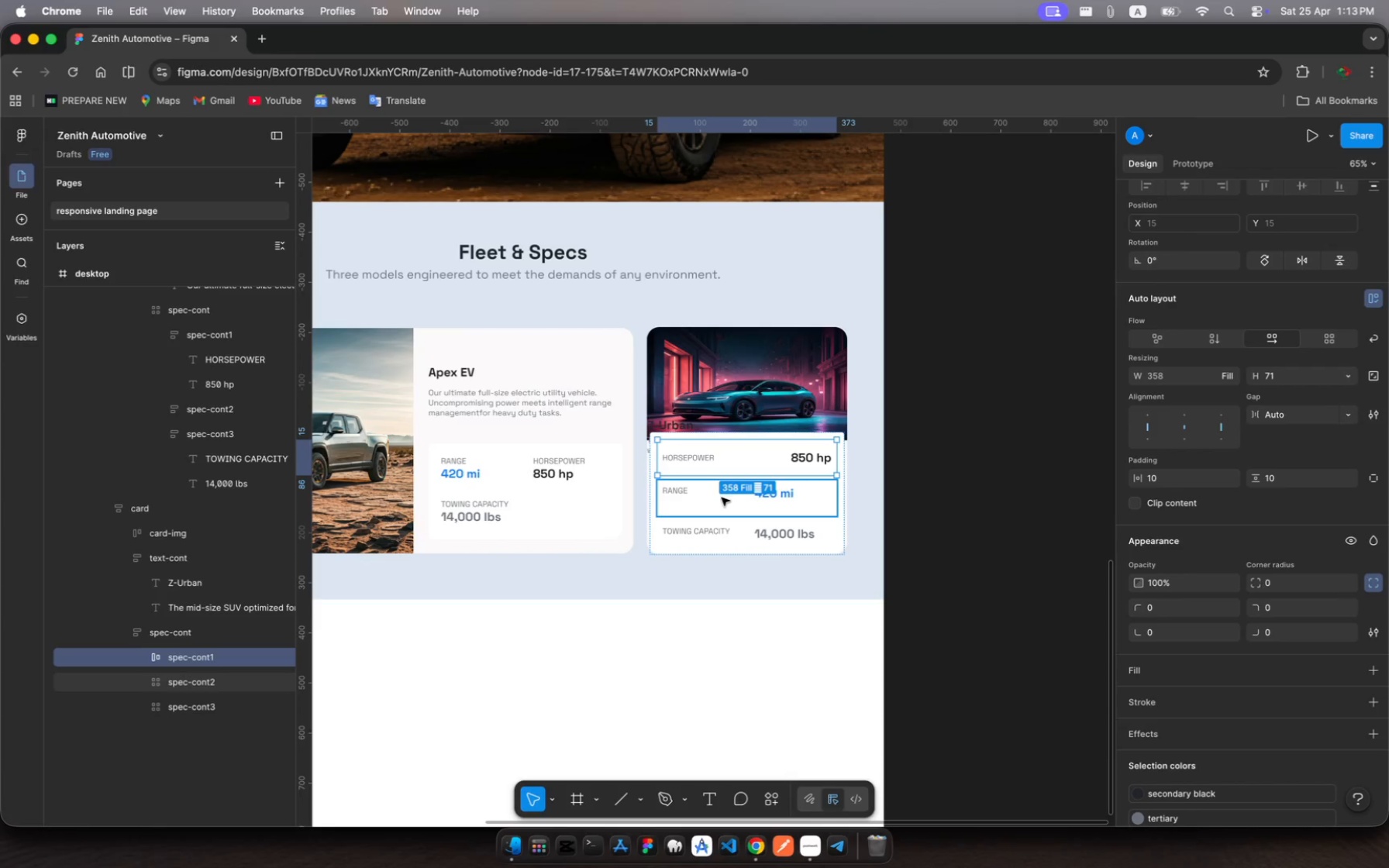 
left_click([722, 498])
 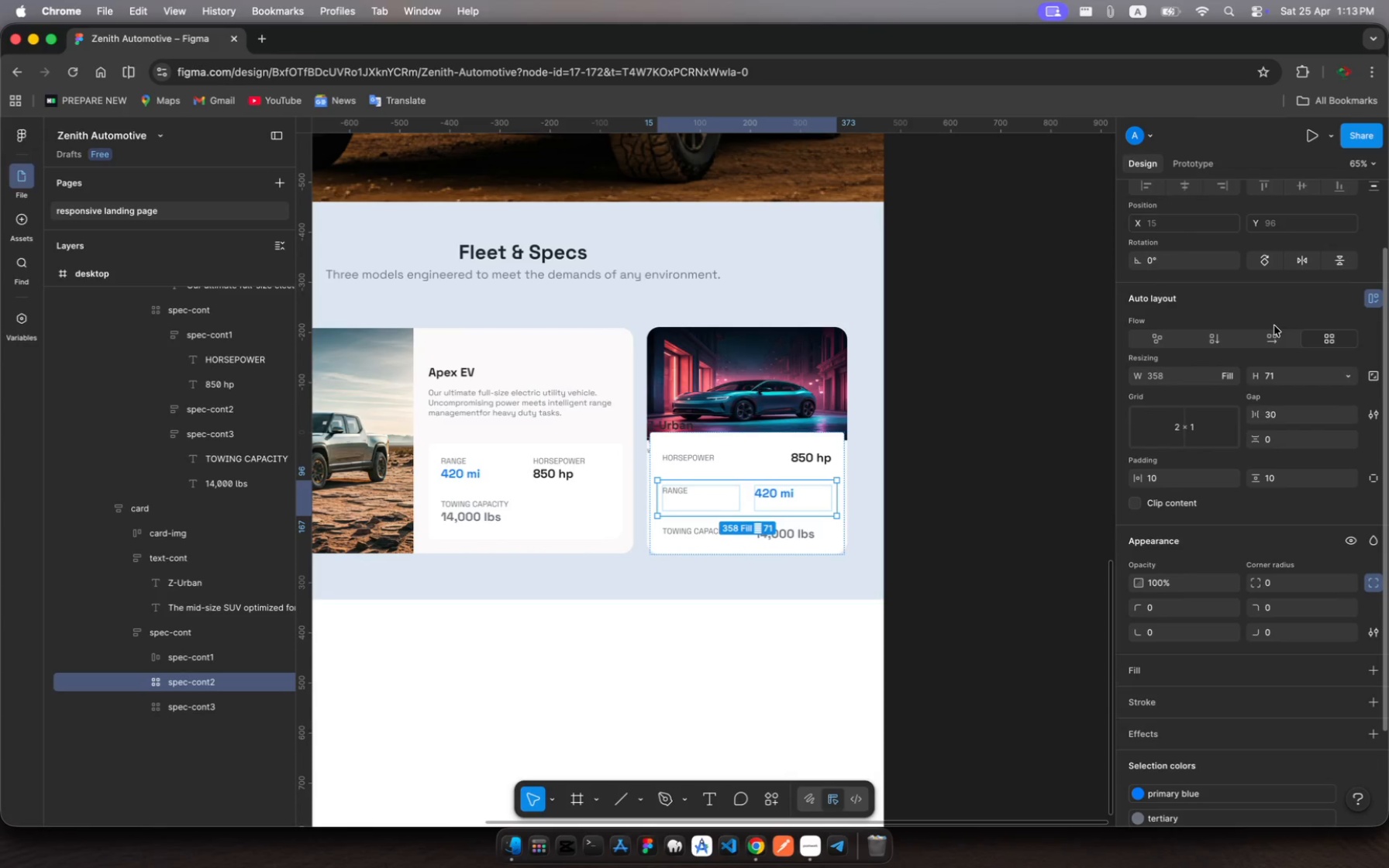 
left_click([1272, 339])
 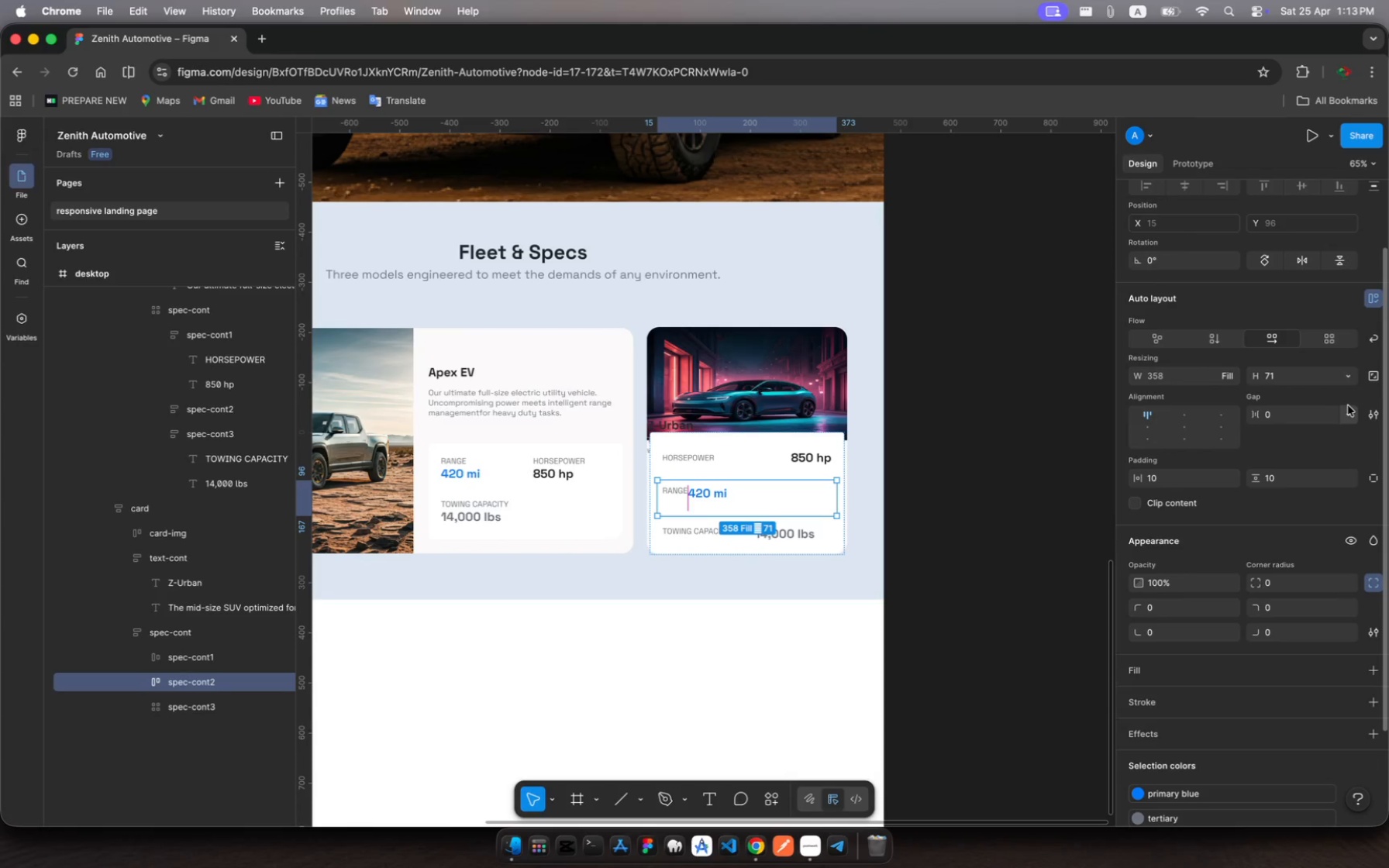 
left_click([1353, 414])
 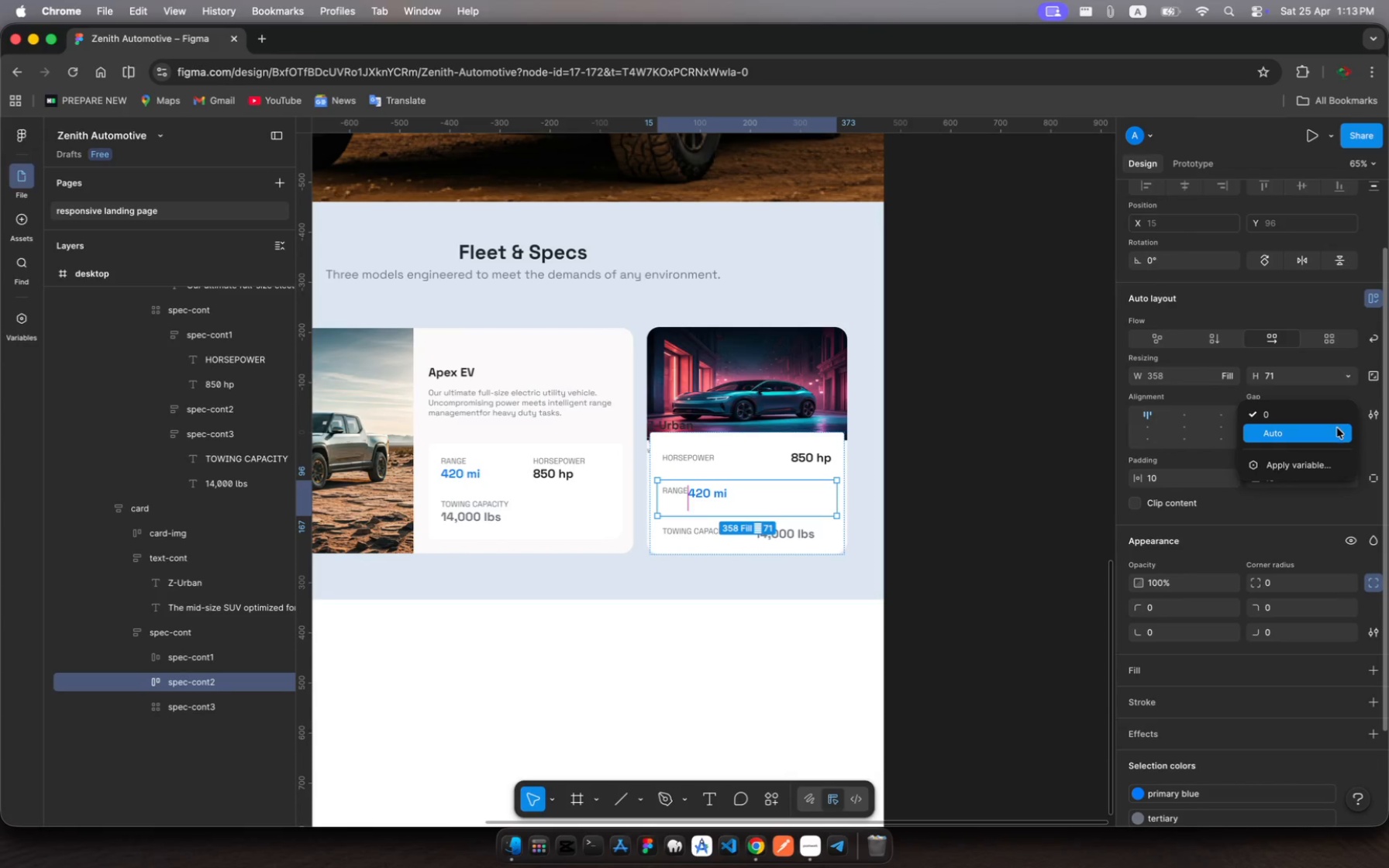 
left_click([1336, 428])
 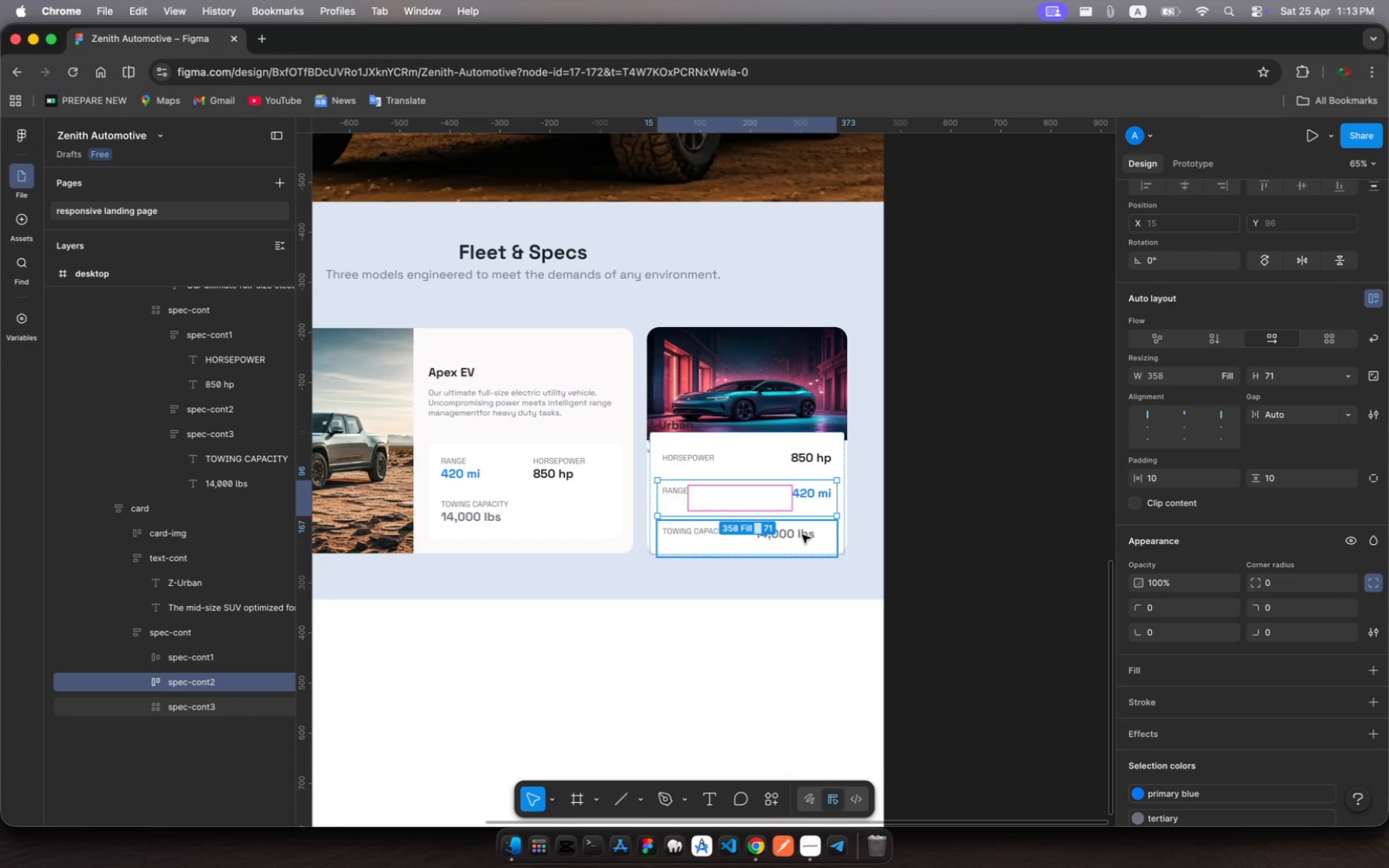 
left_click([802, 534])
 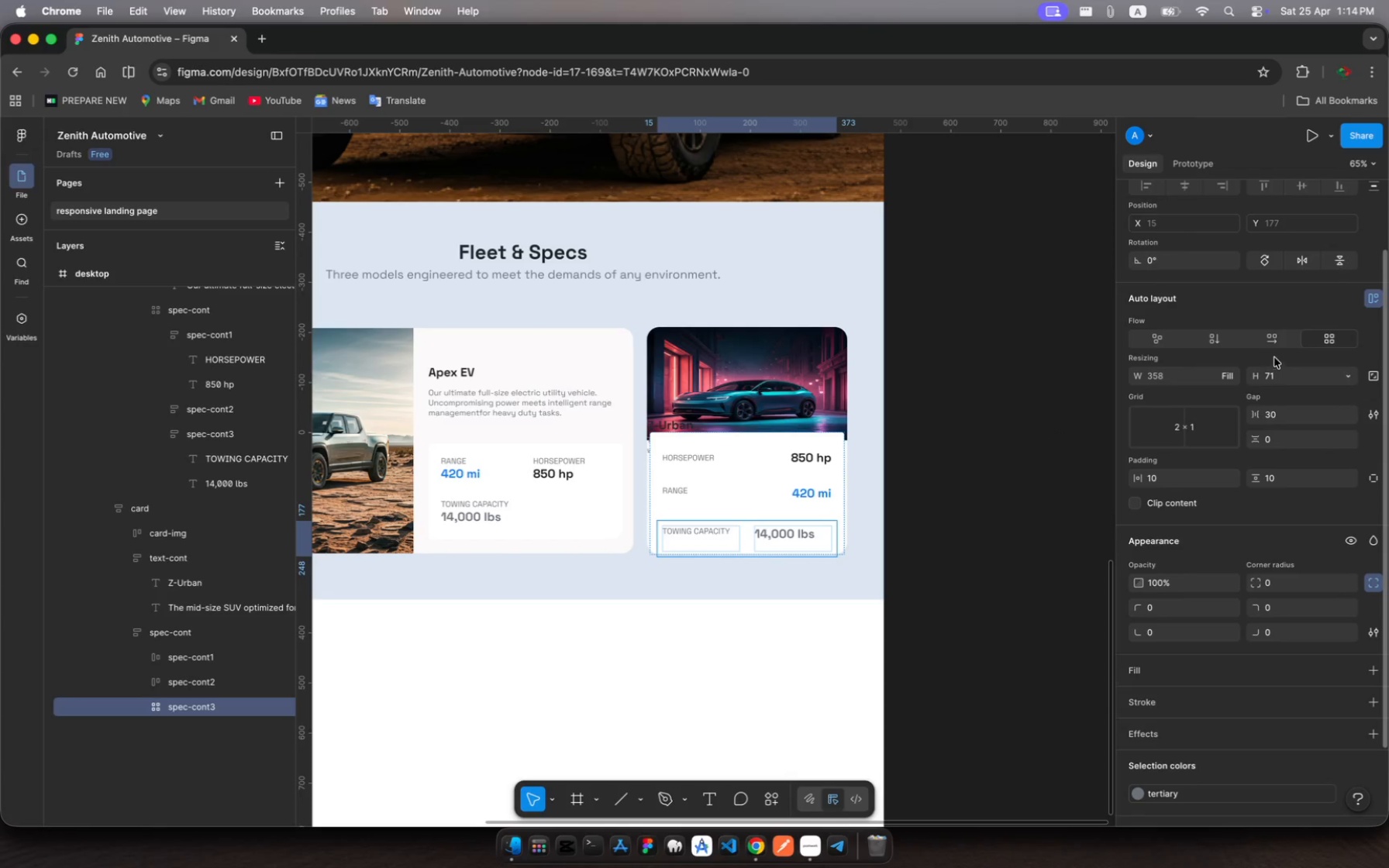 
left_click([1275, 344])
 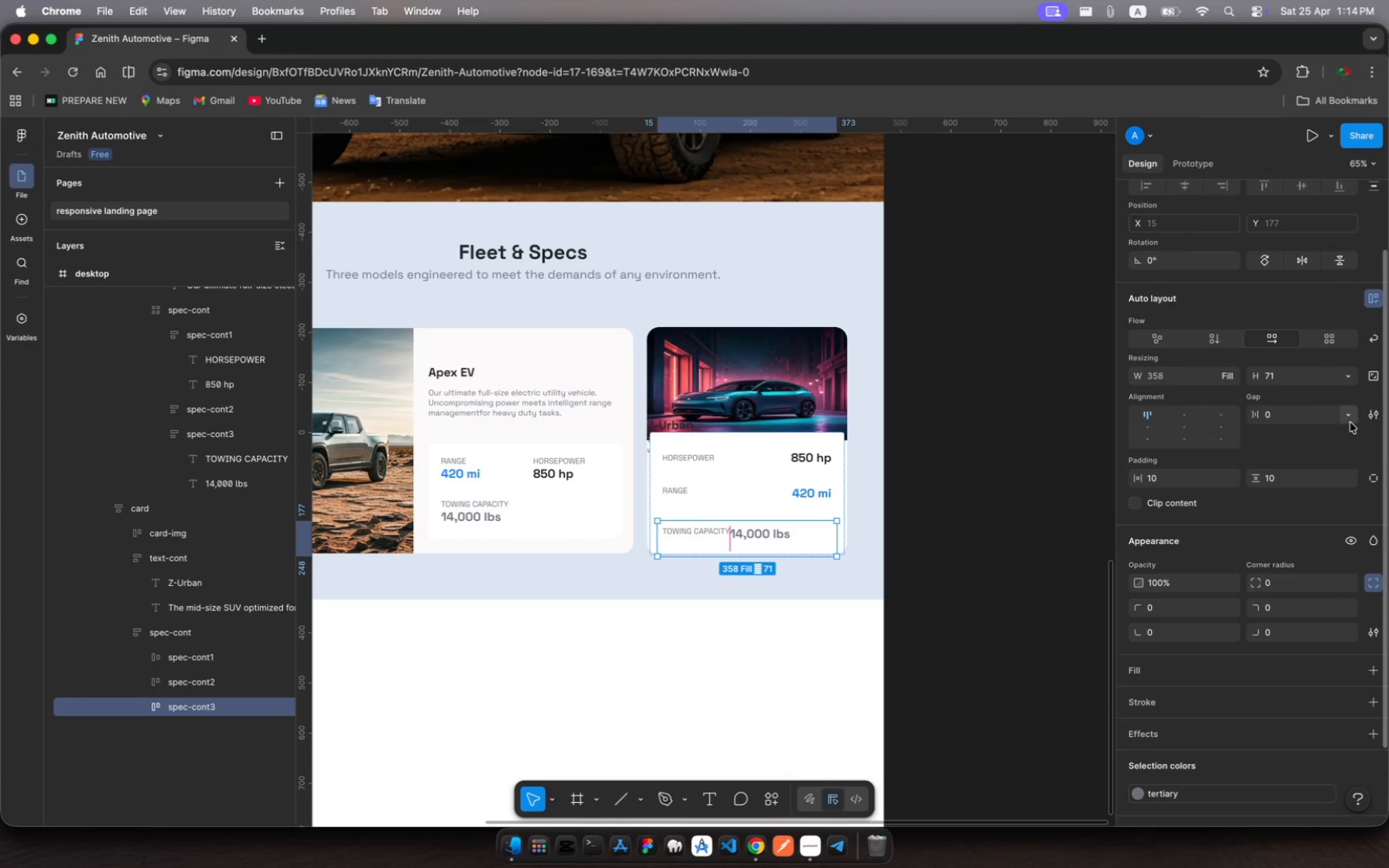 
left_click([1351, 419])
 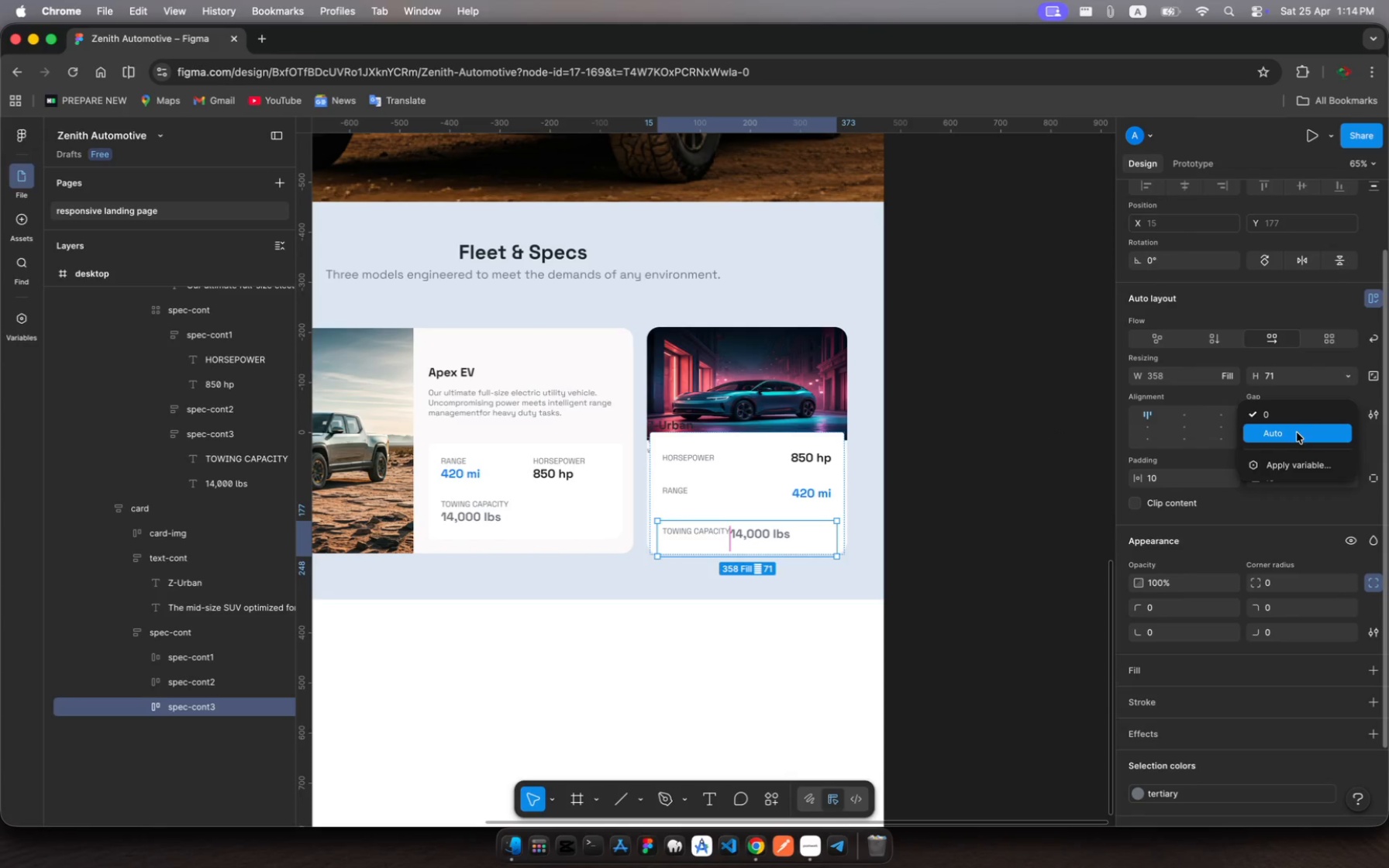 
left_click([1297, 432])
 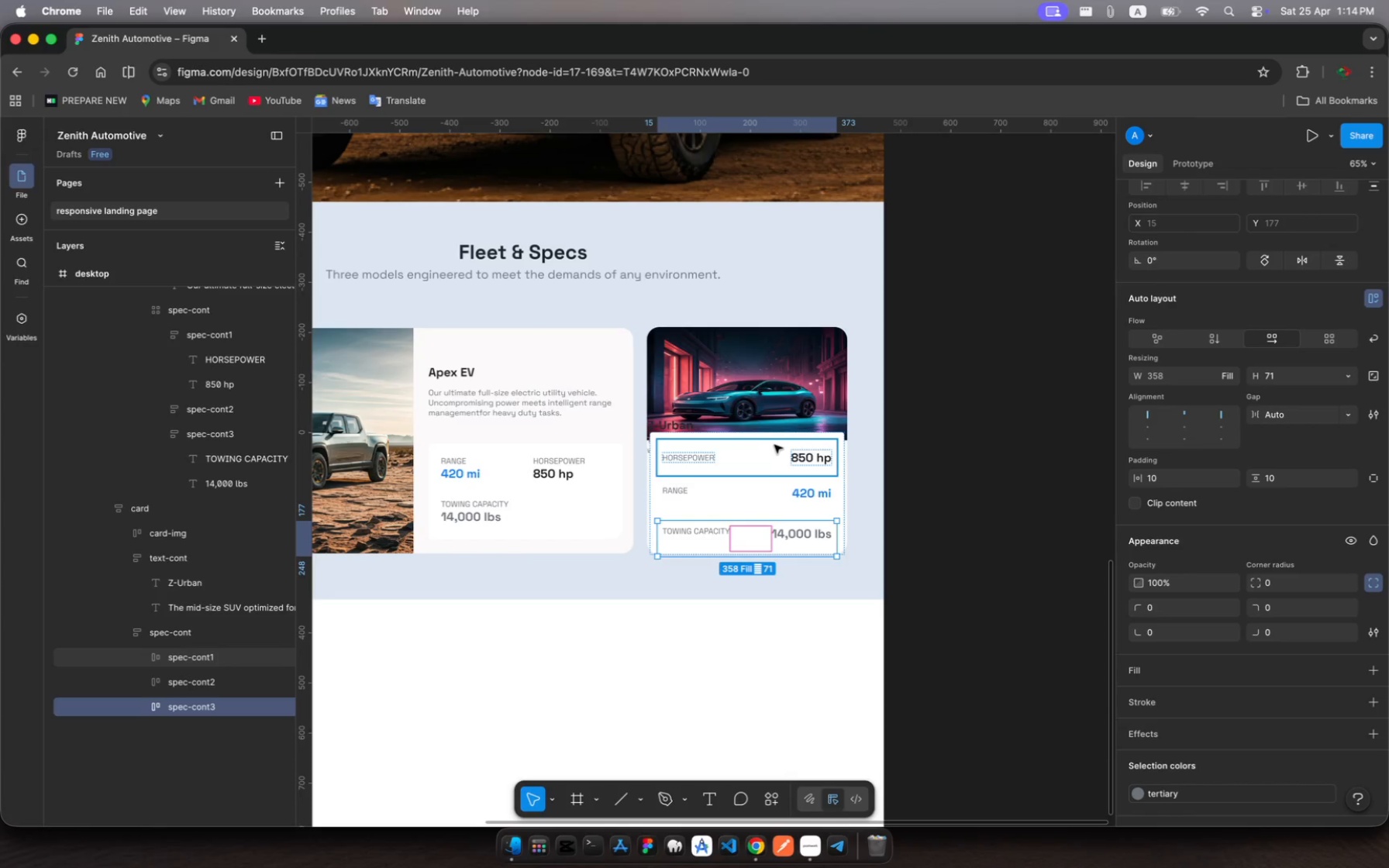 
wait(5.27)
 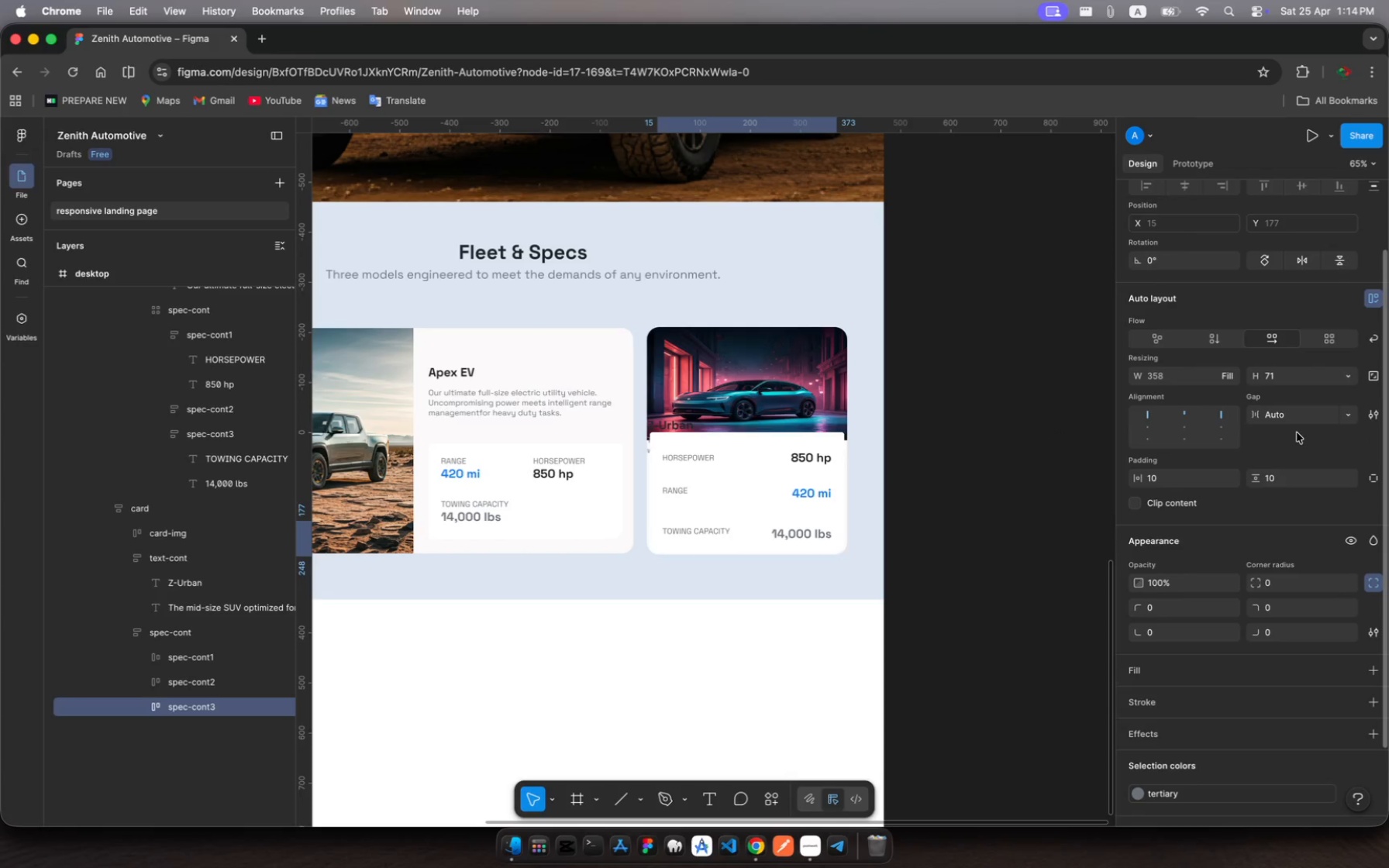 
left_click([777, 436])
 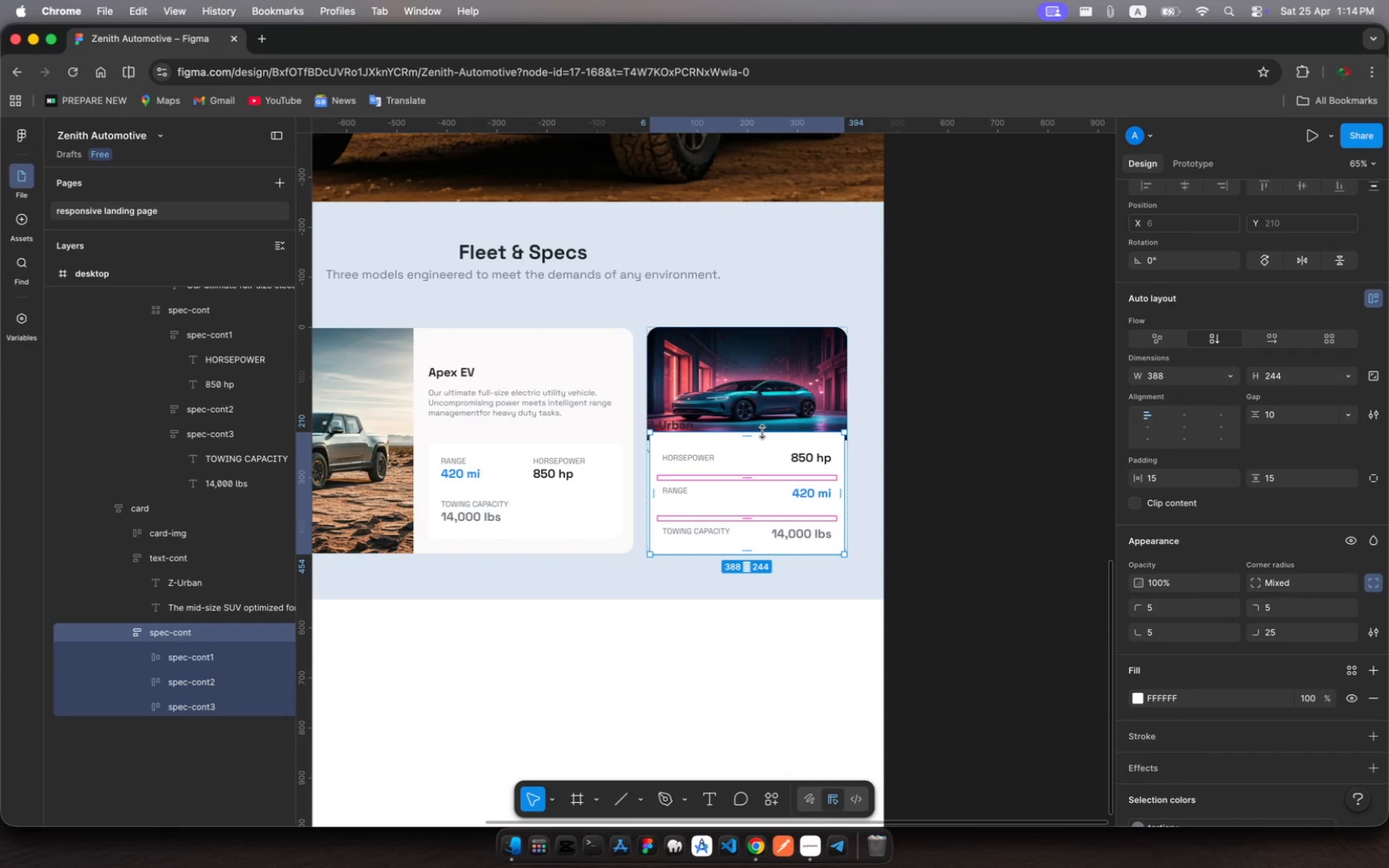 
left_click_drag(start_coordinate=[763, 432], to_coordinate=[768, 453])
 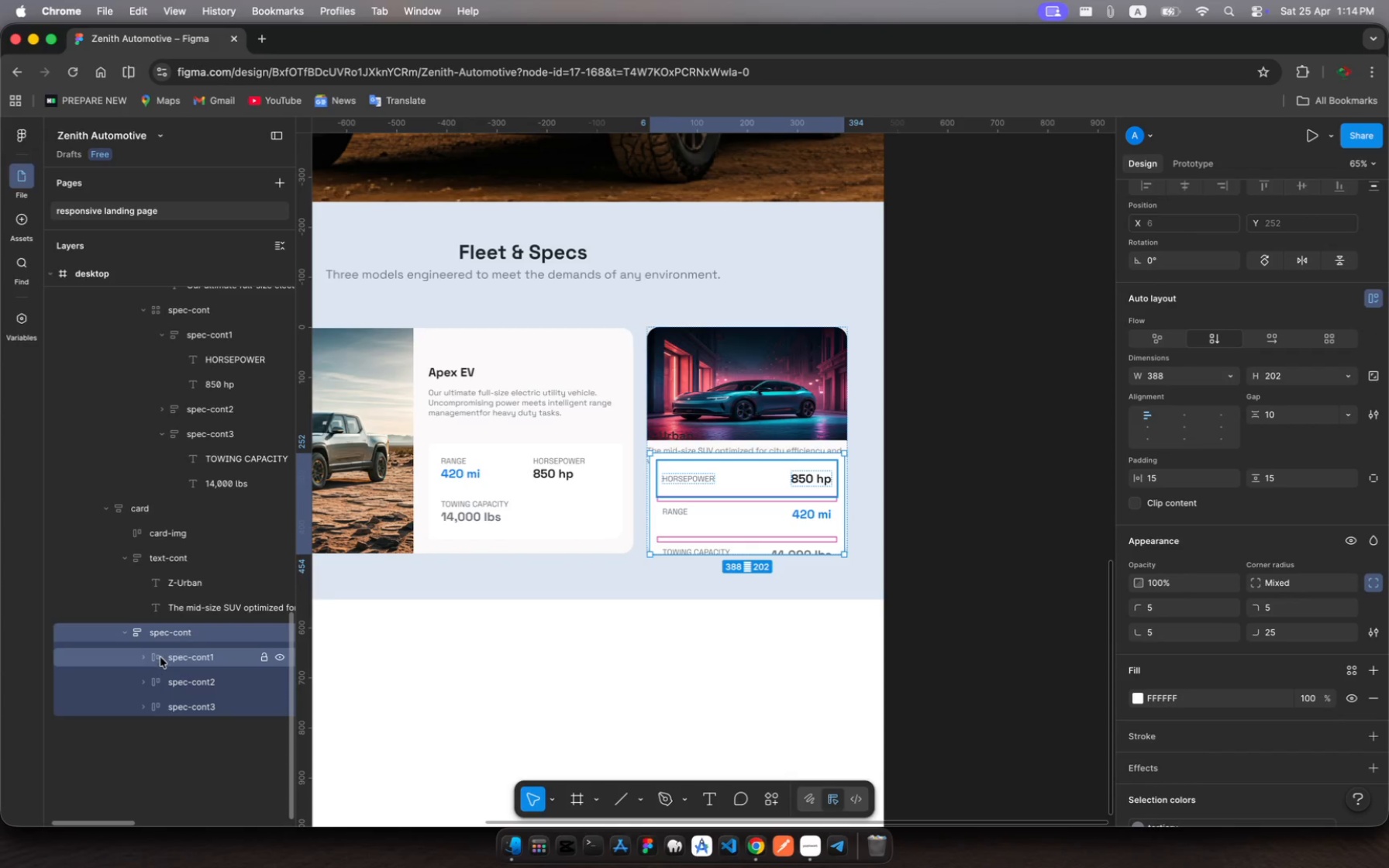 
left_click([174, 657])
 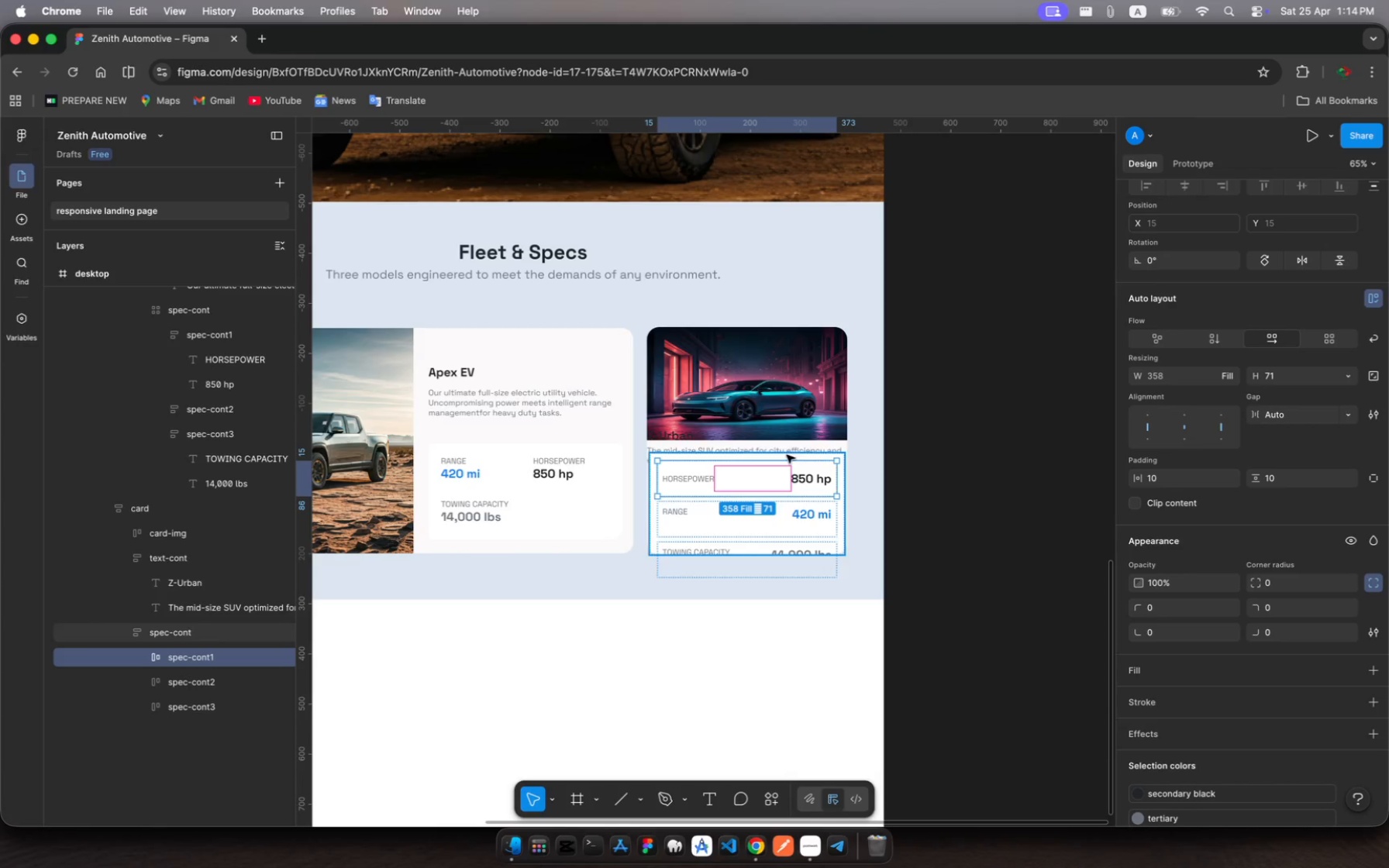 
left_click_drag(start_coordinate=[773, 459], to_coordinate=[772, 472])
 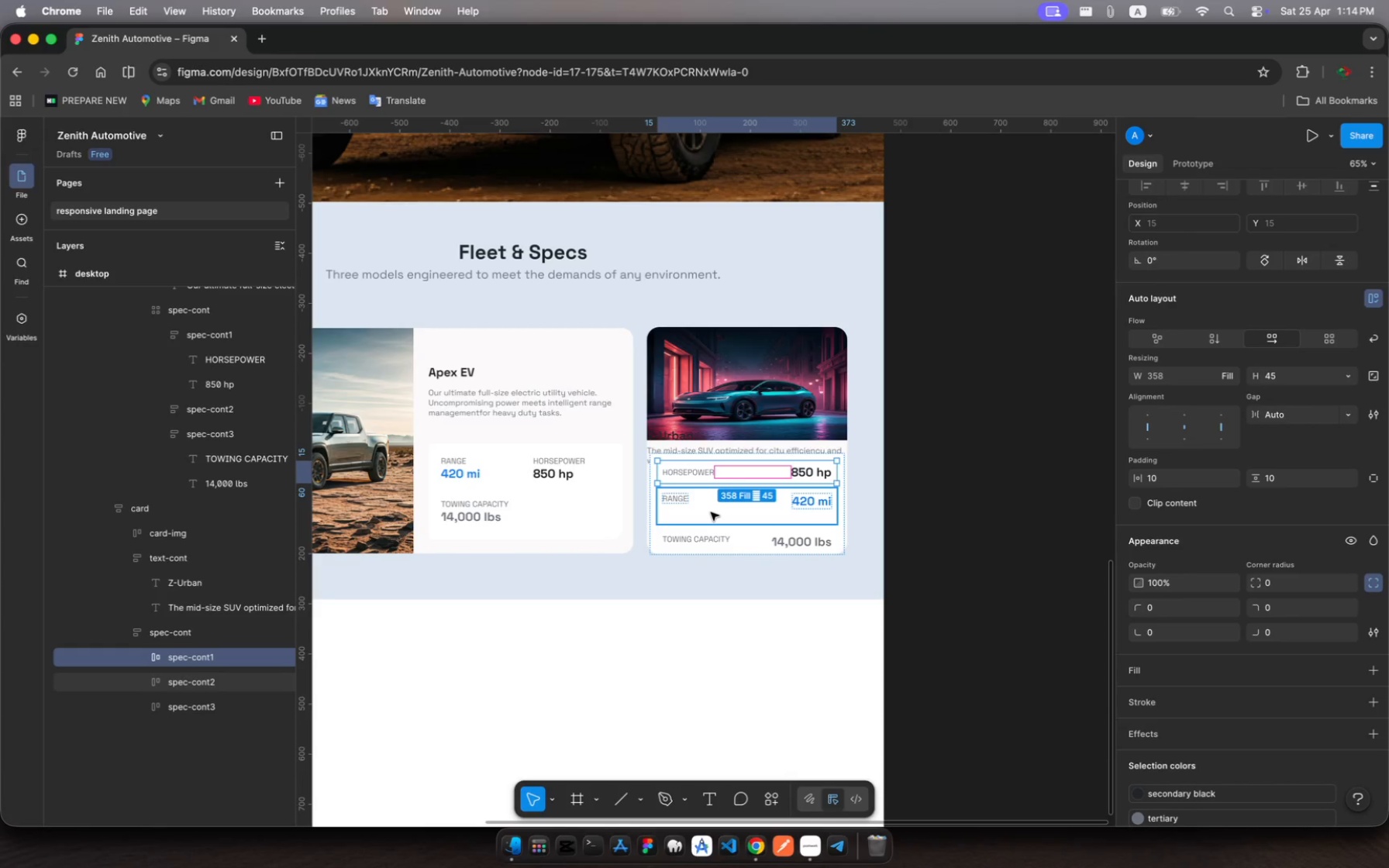 
left_click([711, 512])
 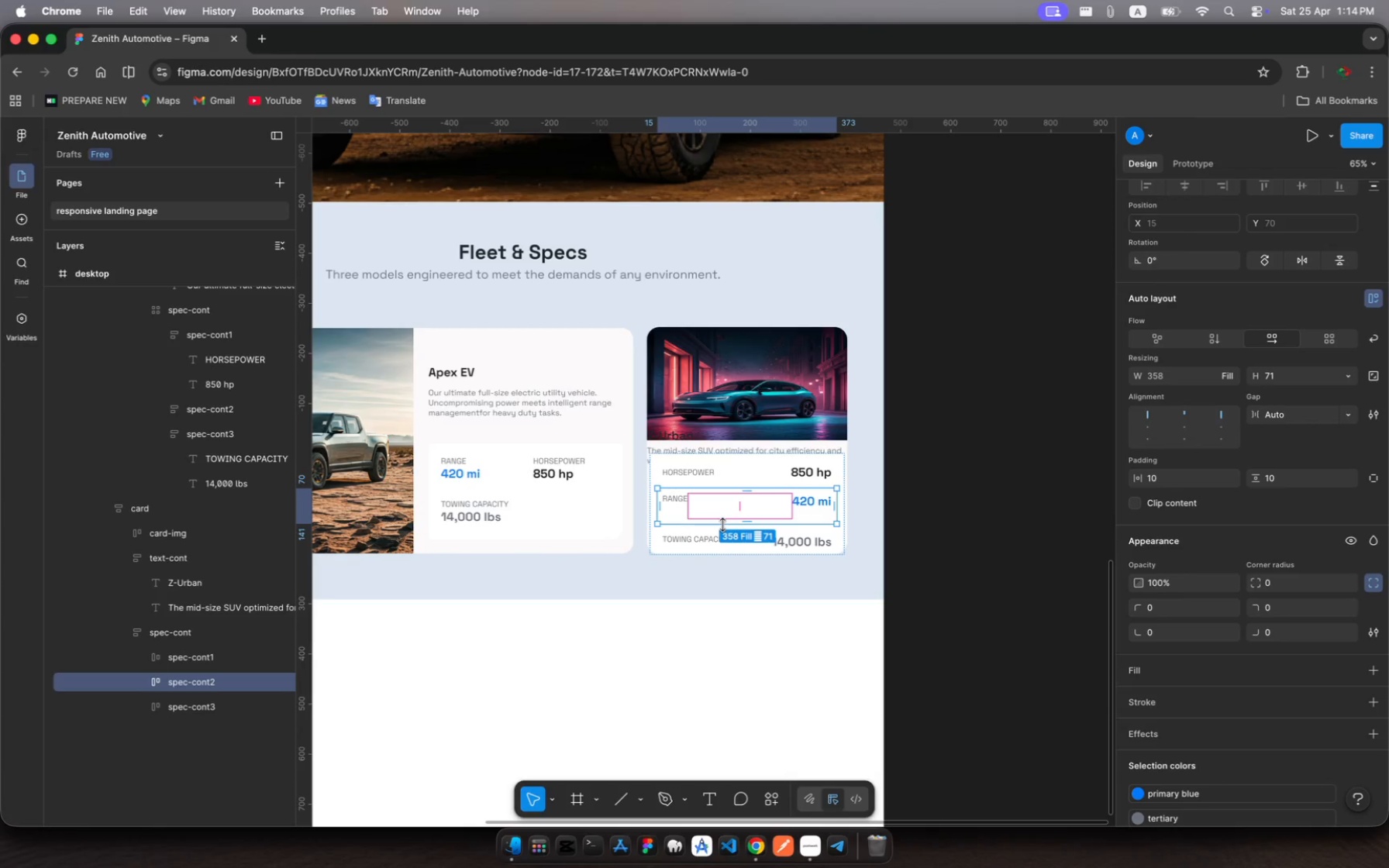 
left_click_drag(start_coordinate=[722, 525], to_coordinate=[724, 510])
 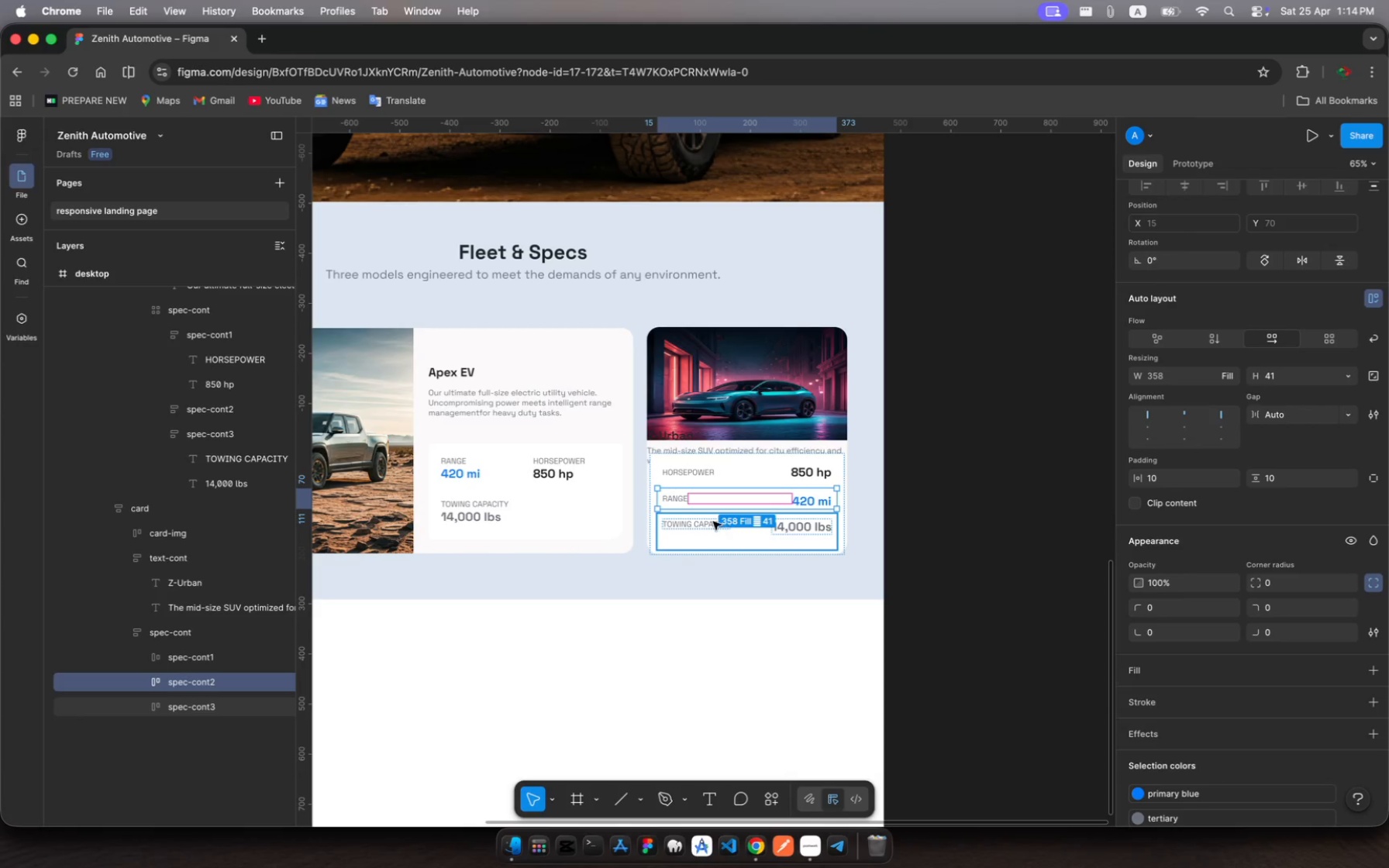 
left_click([711, 524])
 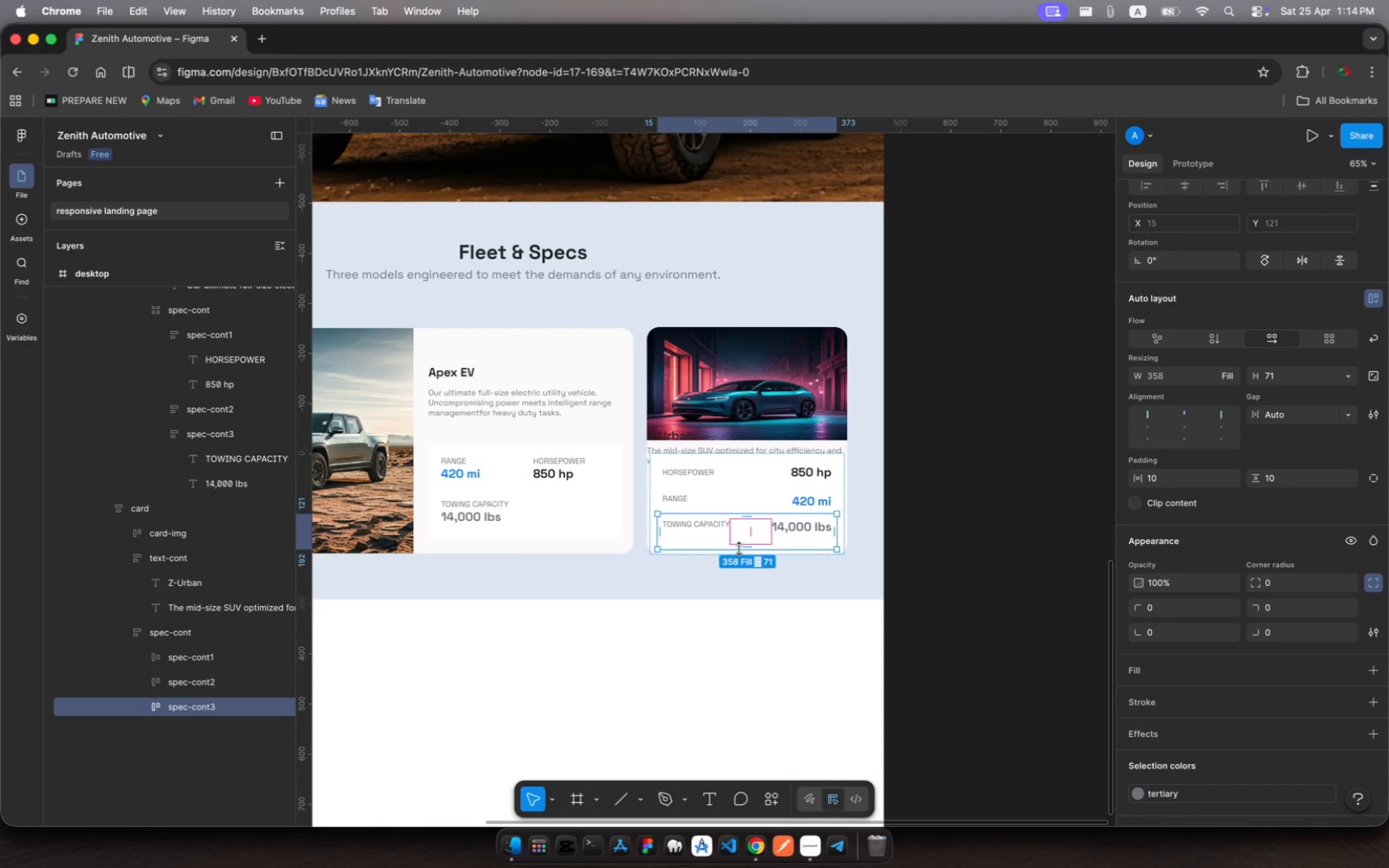 
left_click_drag(start_coordinate=[739, 549], to_coordinate=[739, 537])
 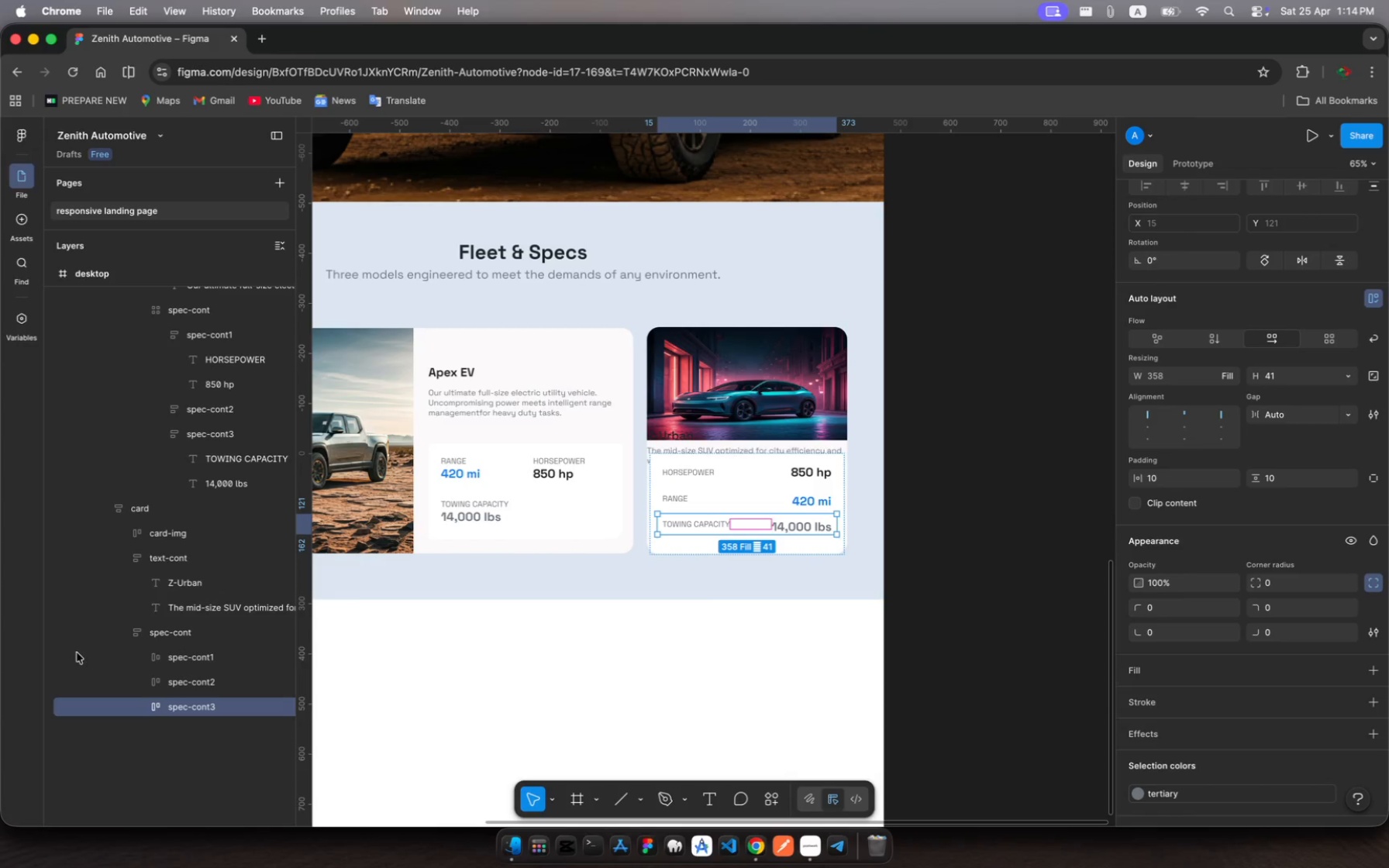 
wait(5.35)
 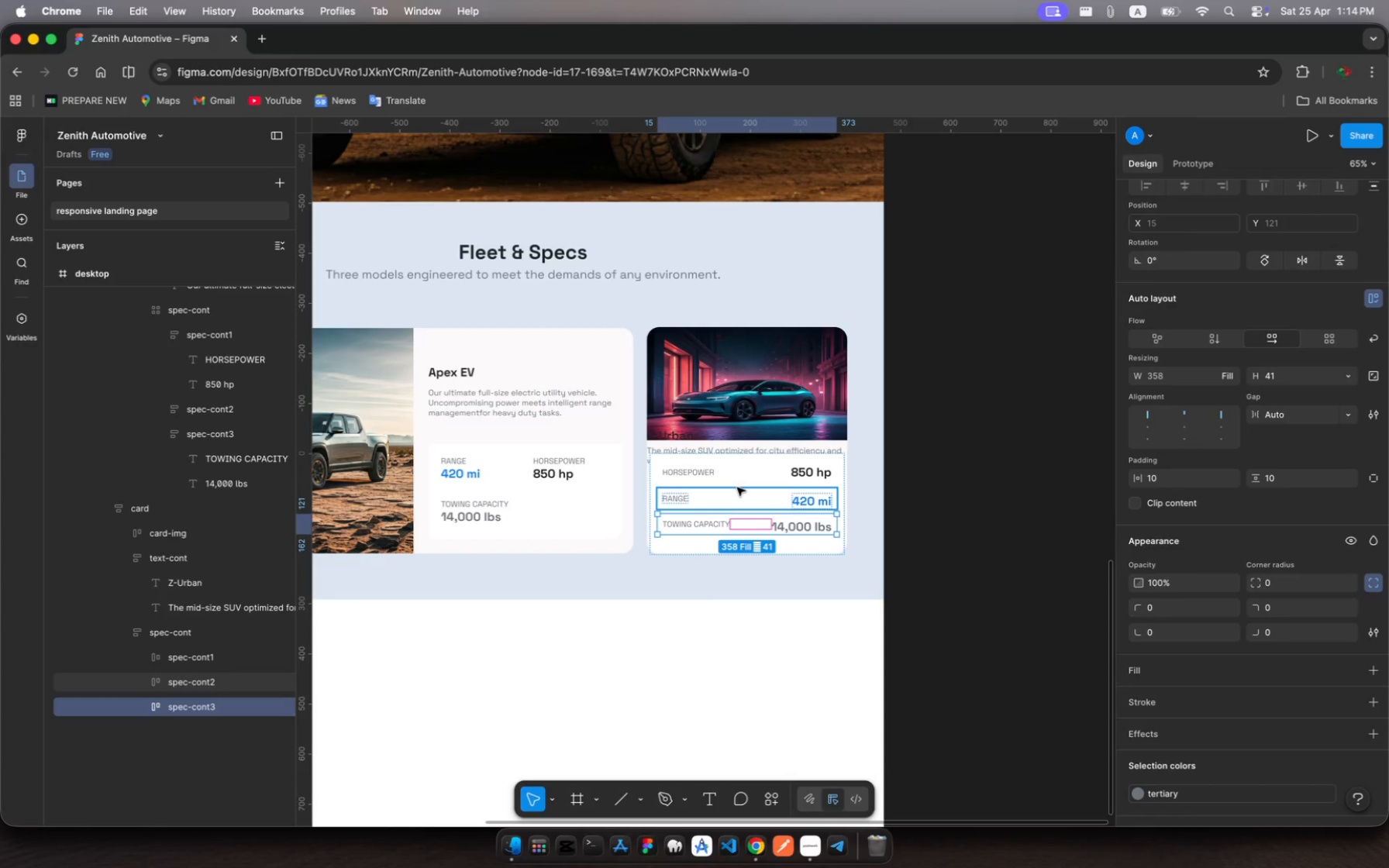 
left_click([203, 632])
 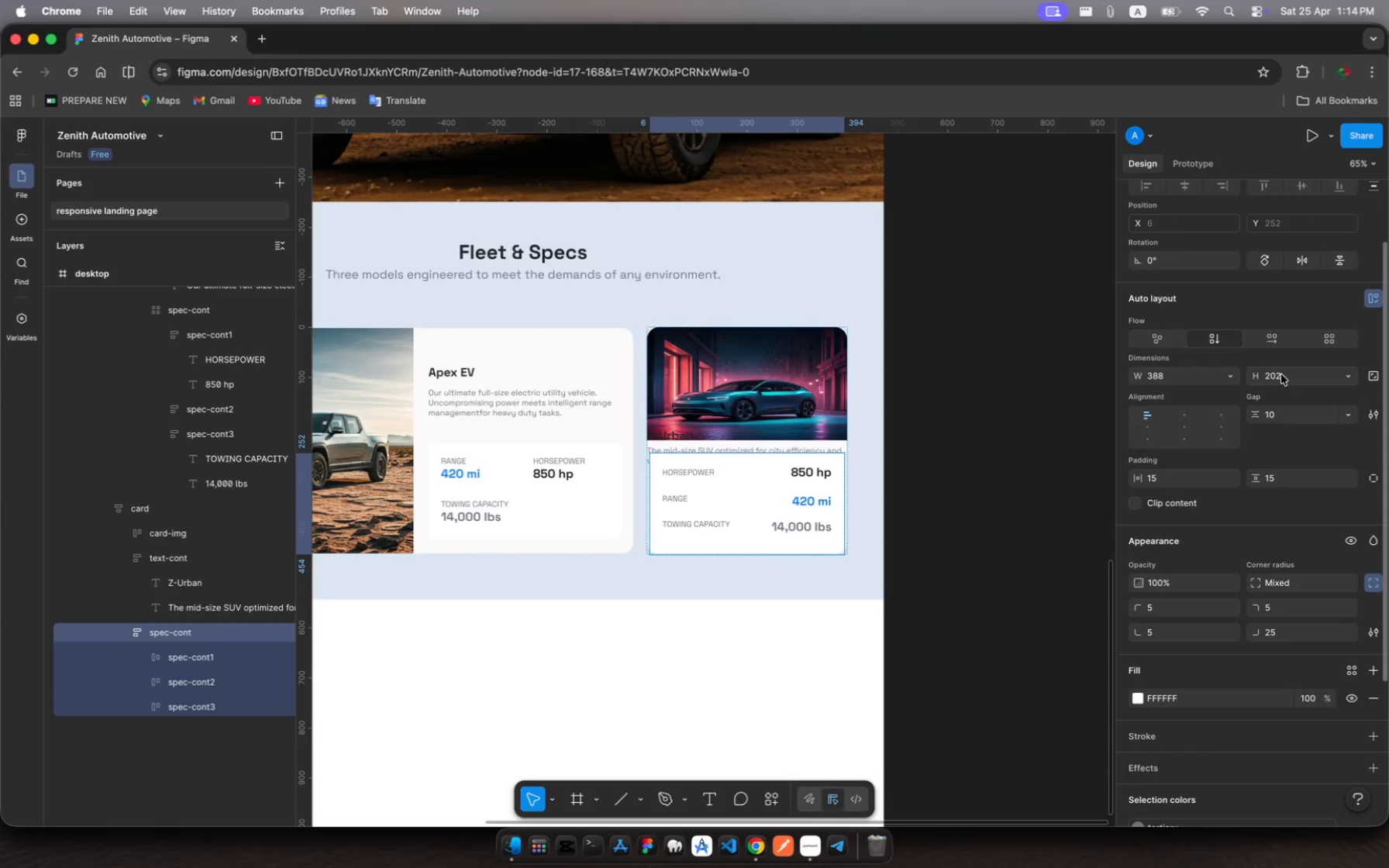 
wait(5.77)
 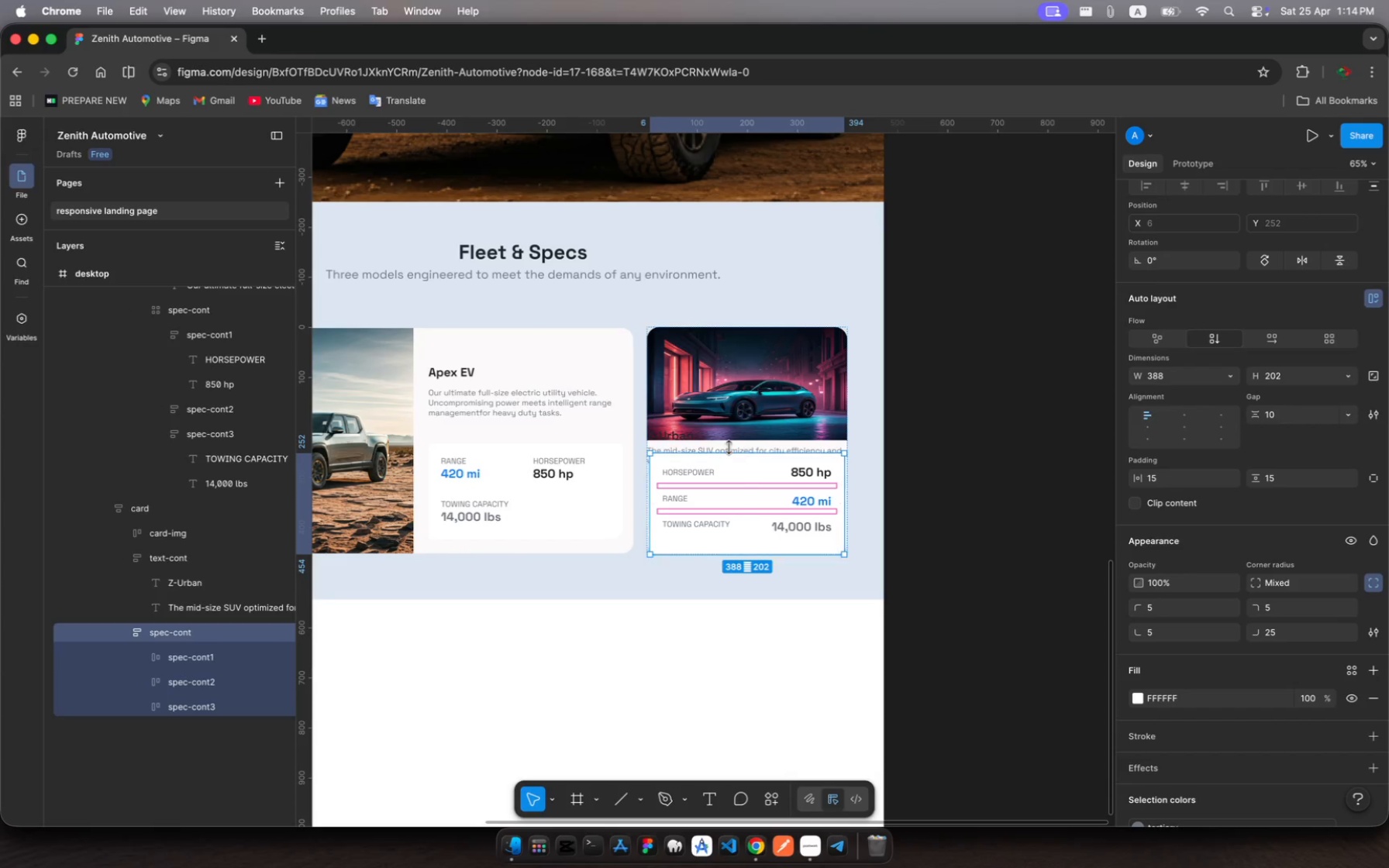 
left_click([1351, 374])
 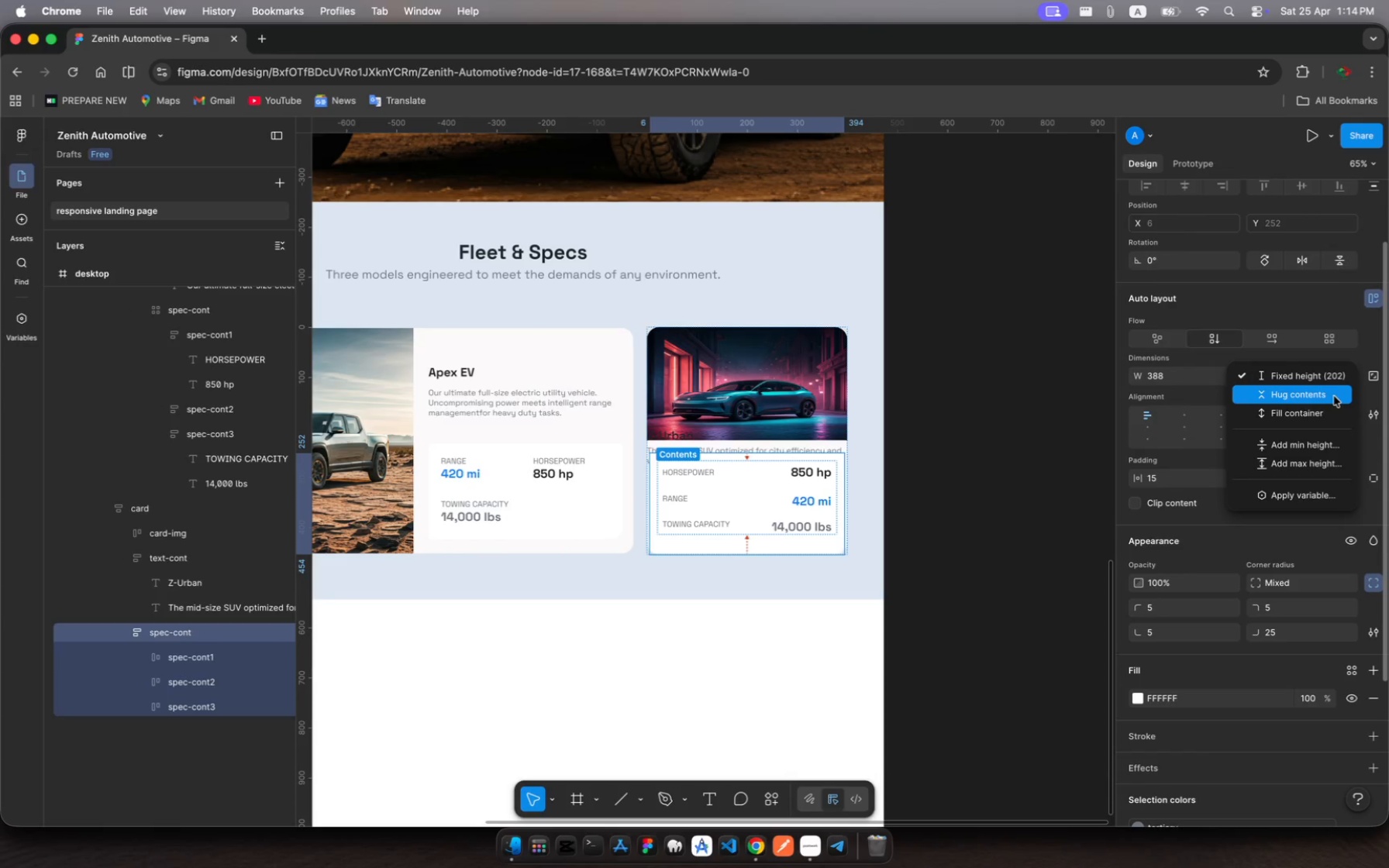 
left_click([1334, 396])
 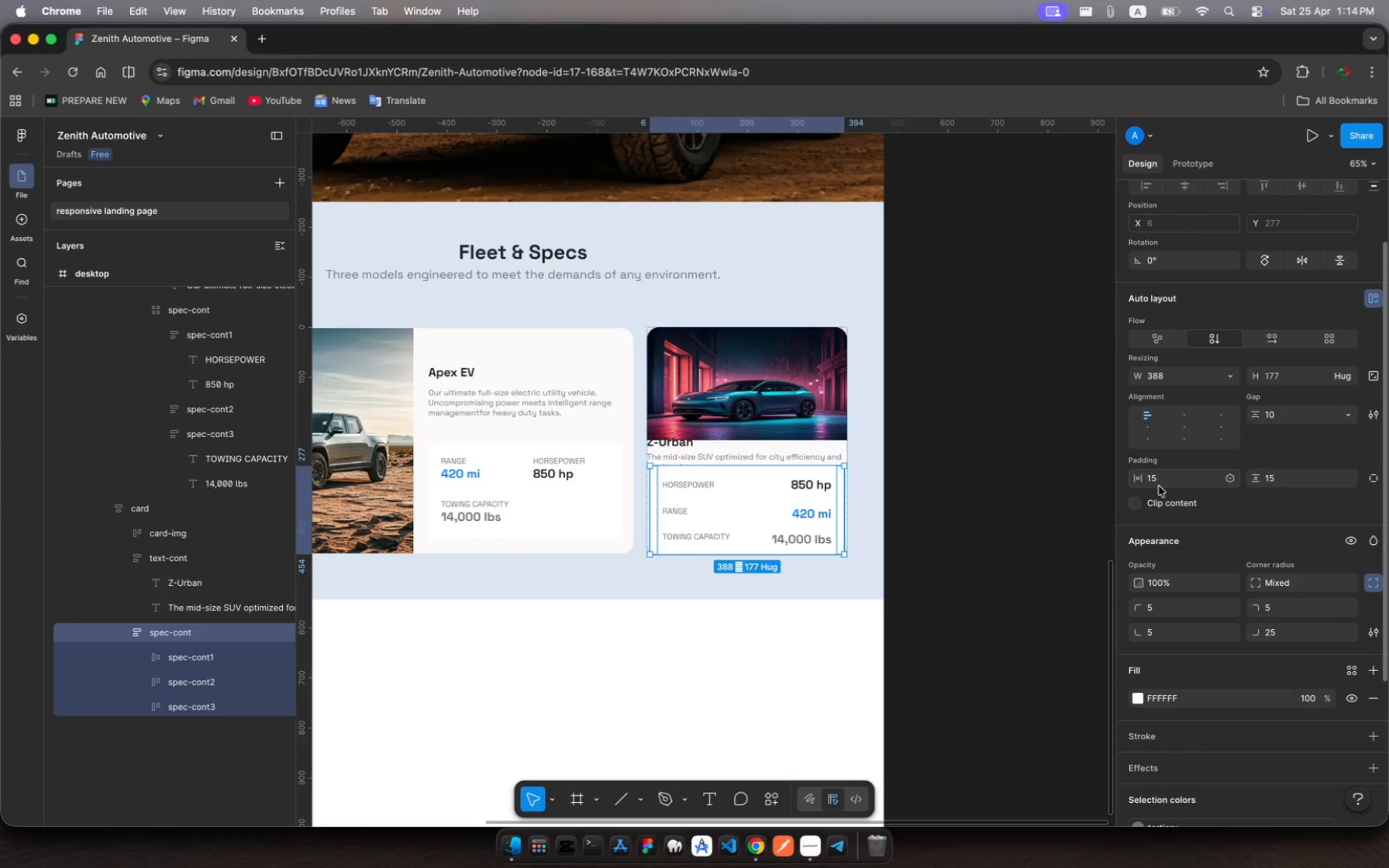 
left_click([1278, 481])
 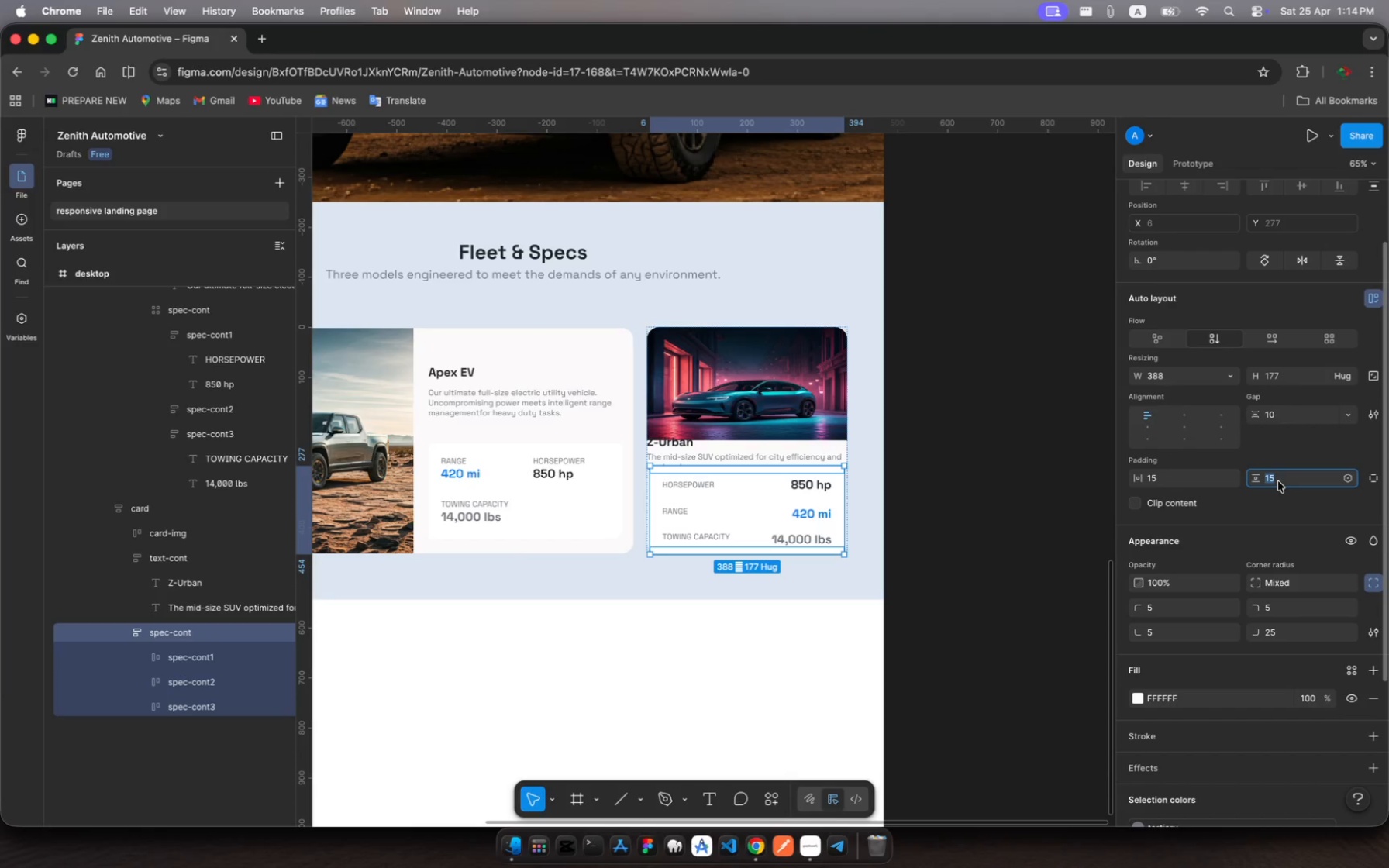 
hold_key(key=1, duration=0.35)
 